 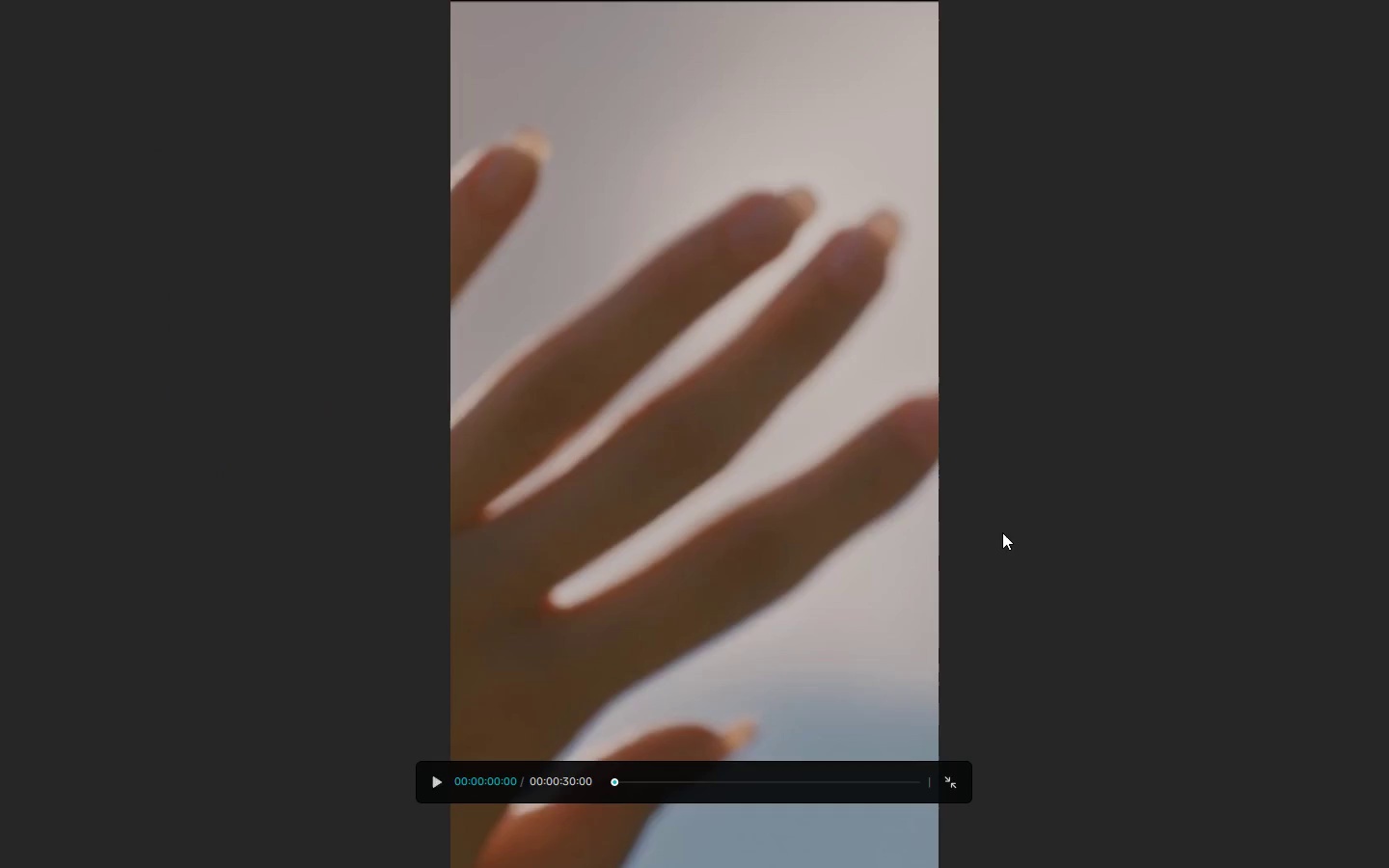 
key(Space)
 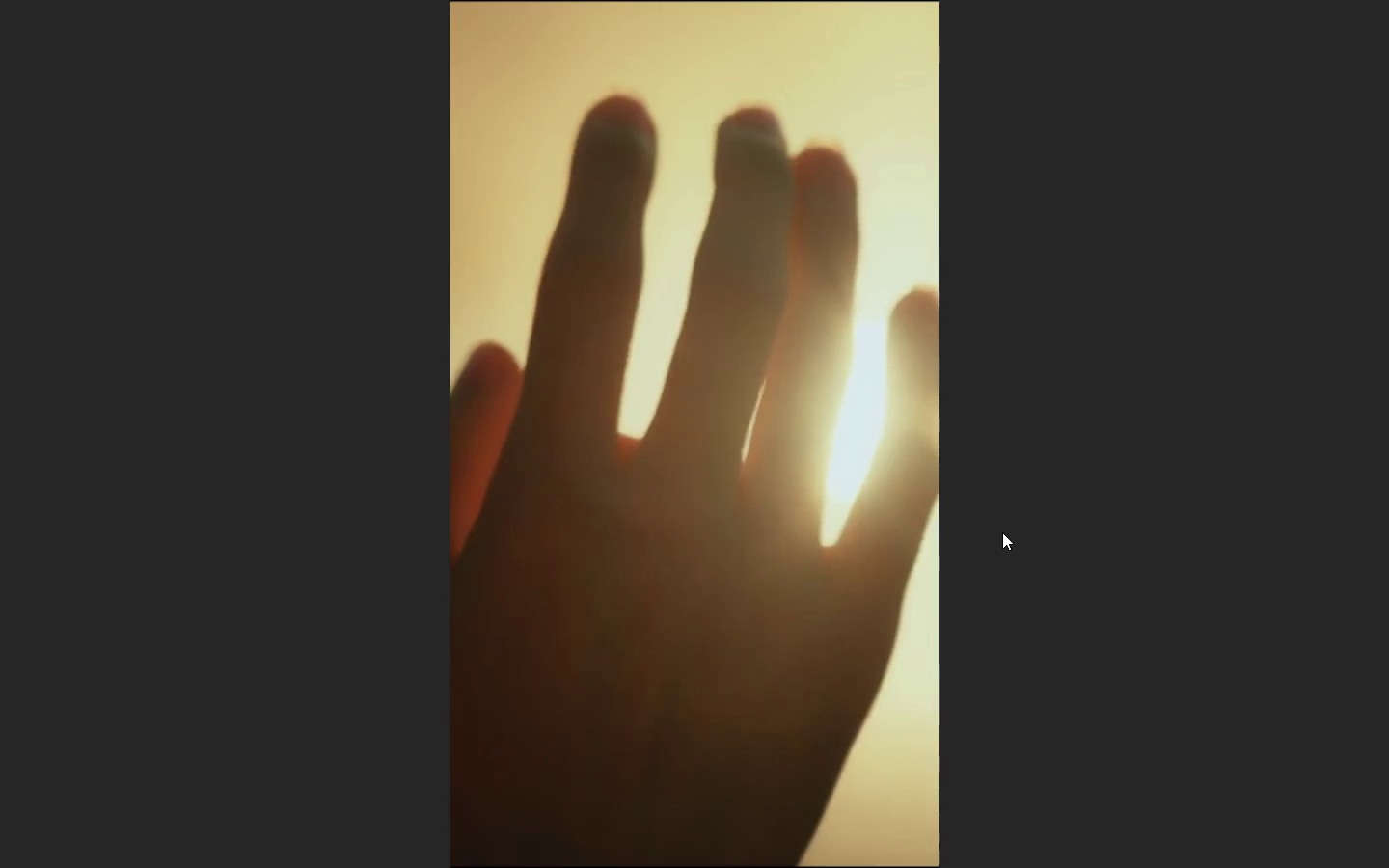 
wait(33.91)
 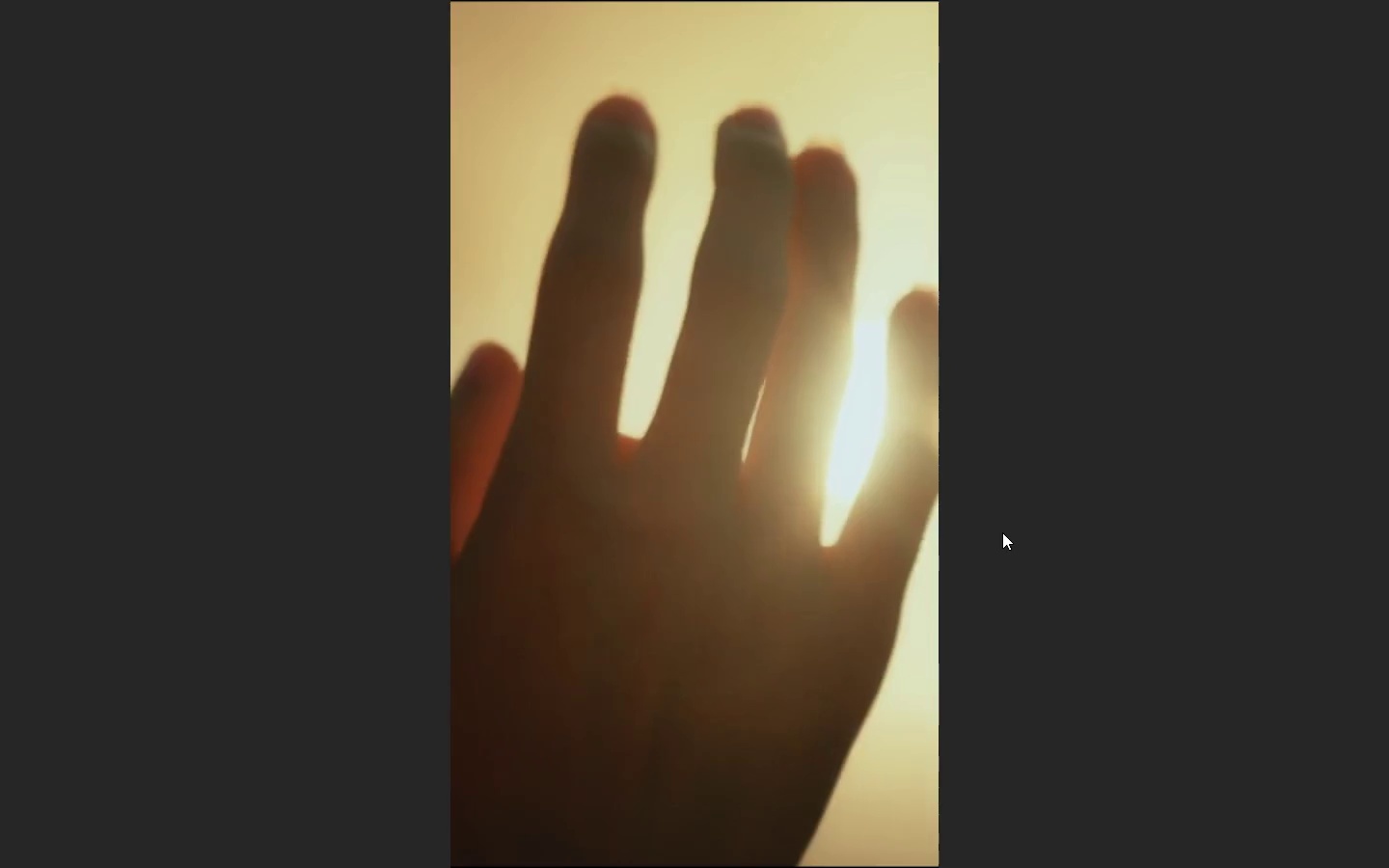 
key(Escape)
 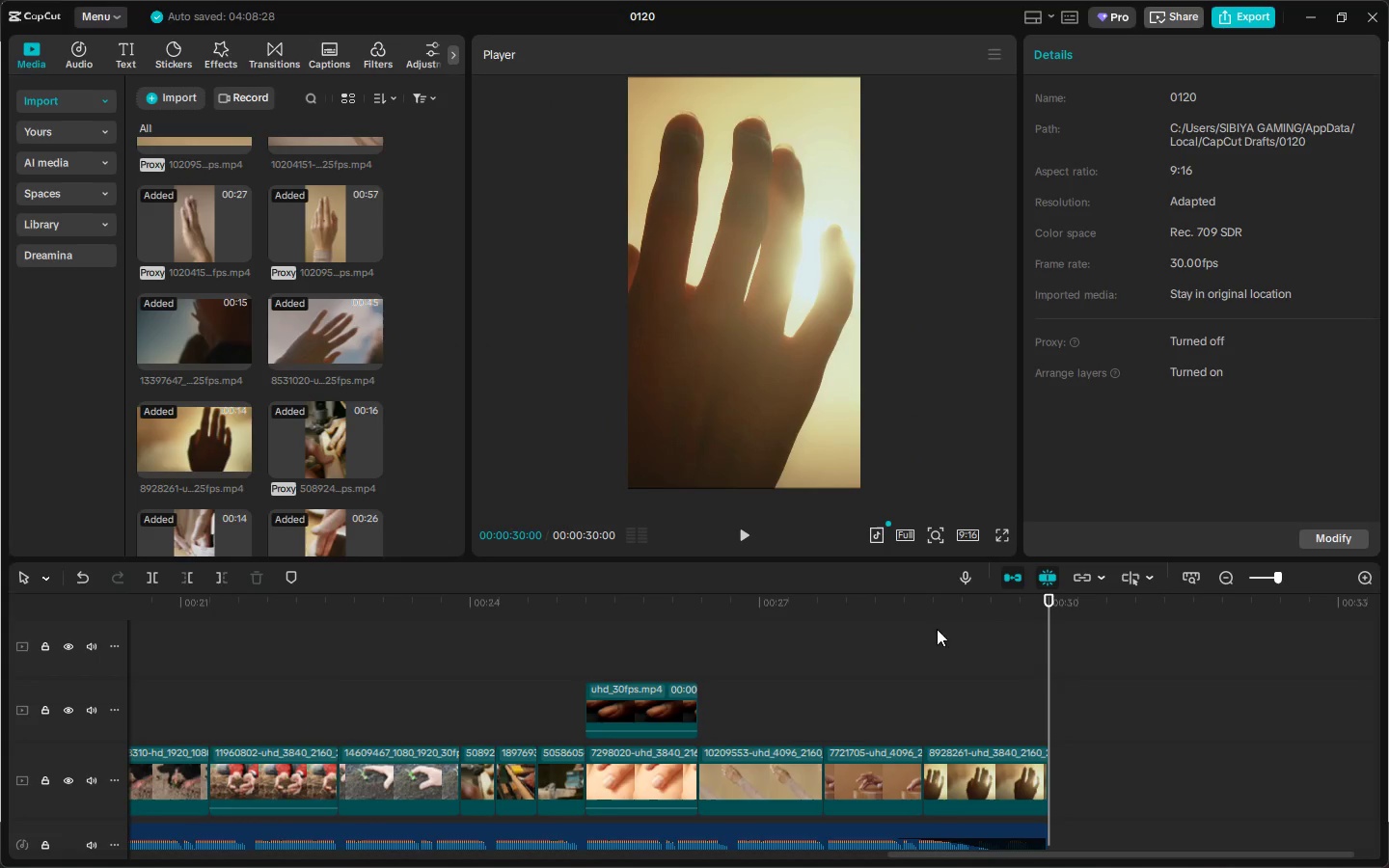 
left_click_drag(start_coordinate=[804, 609], to_coordinate=[795, 609])
 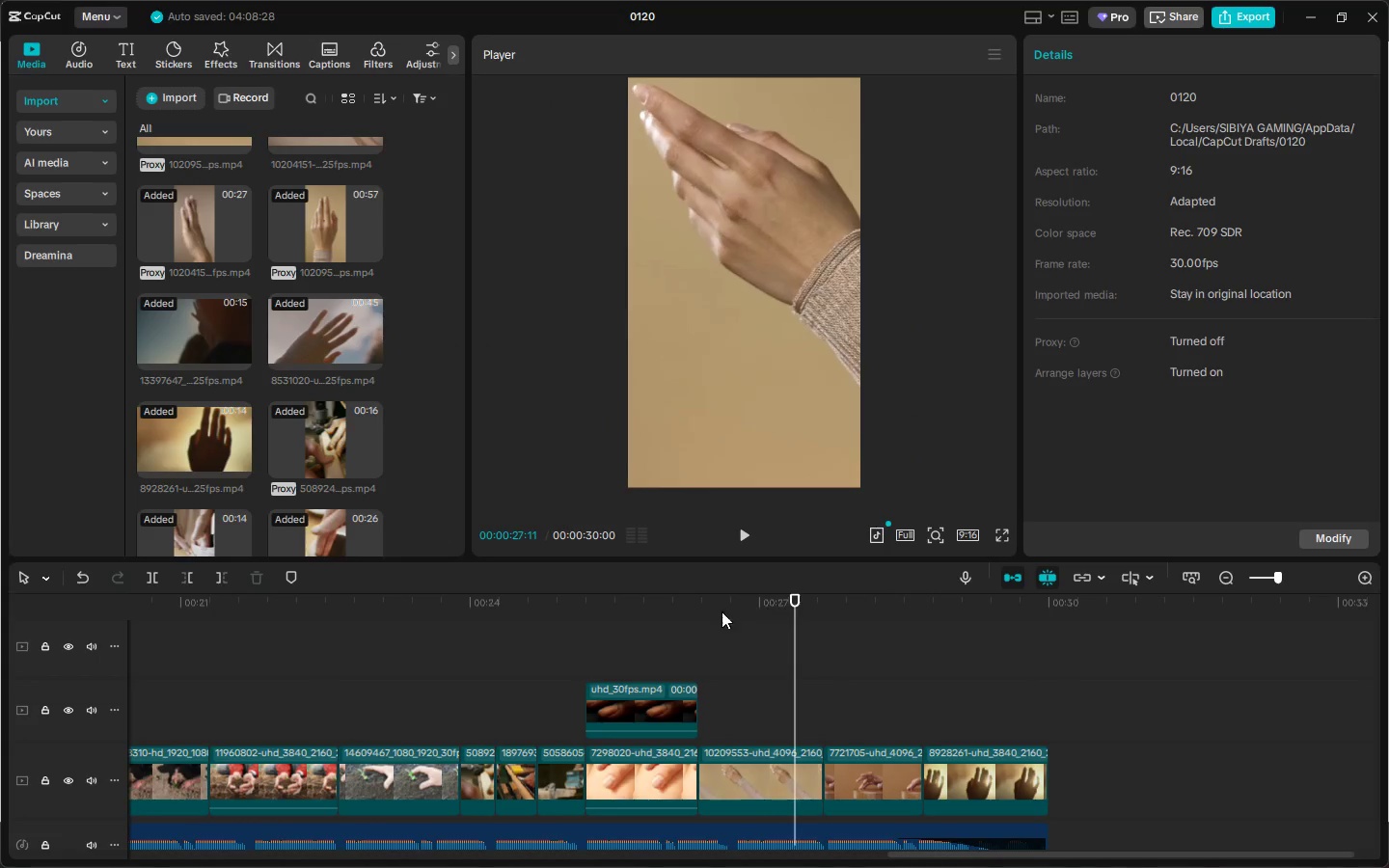 
left_click_drag(start_coordinate=[722, 611], to_coordinate=[692, 616])
 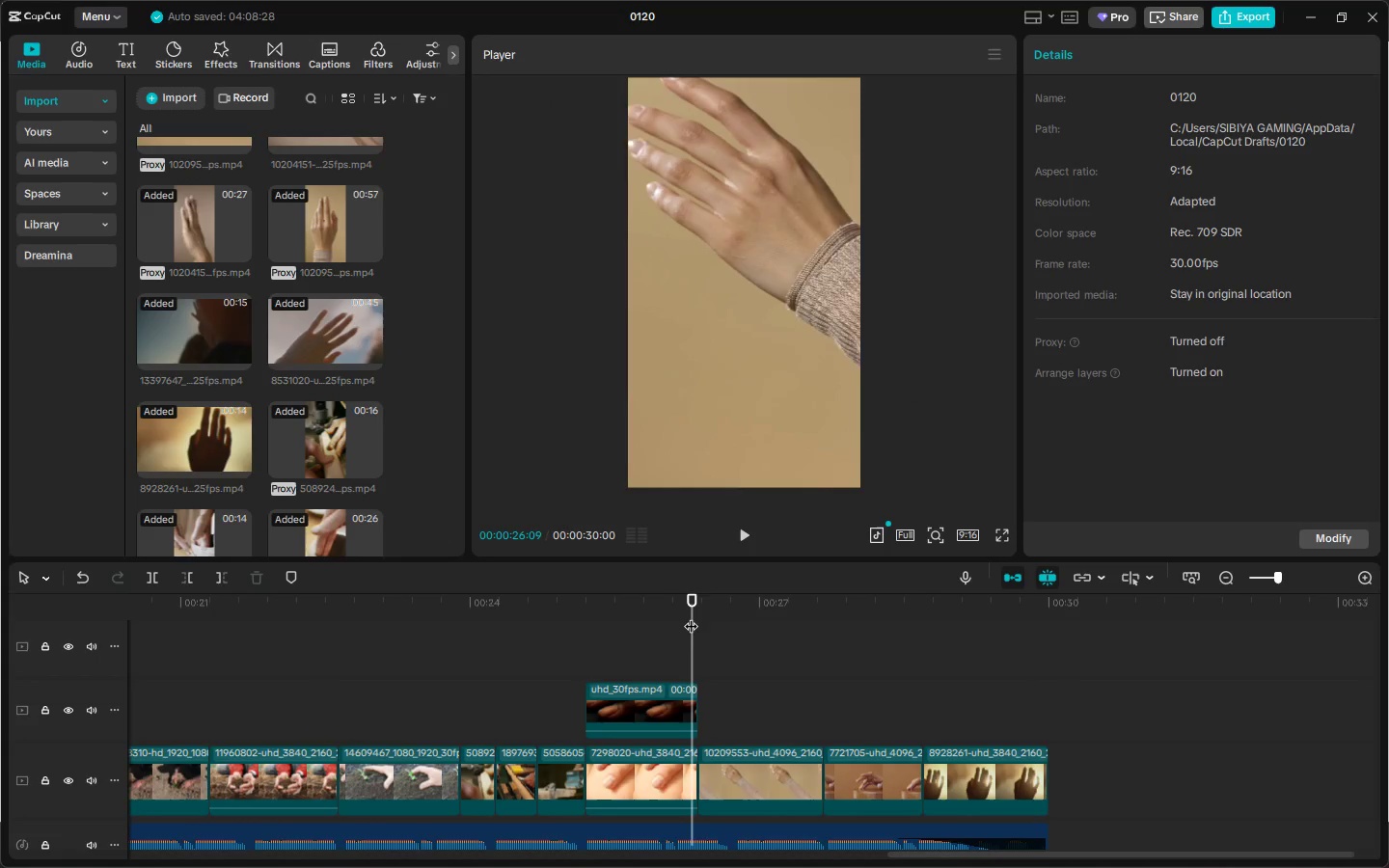 
key(Space)
 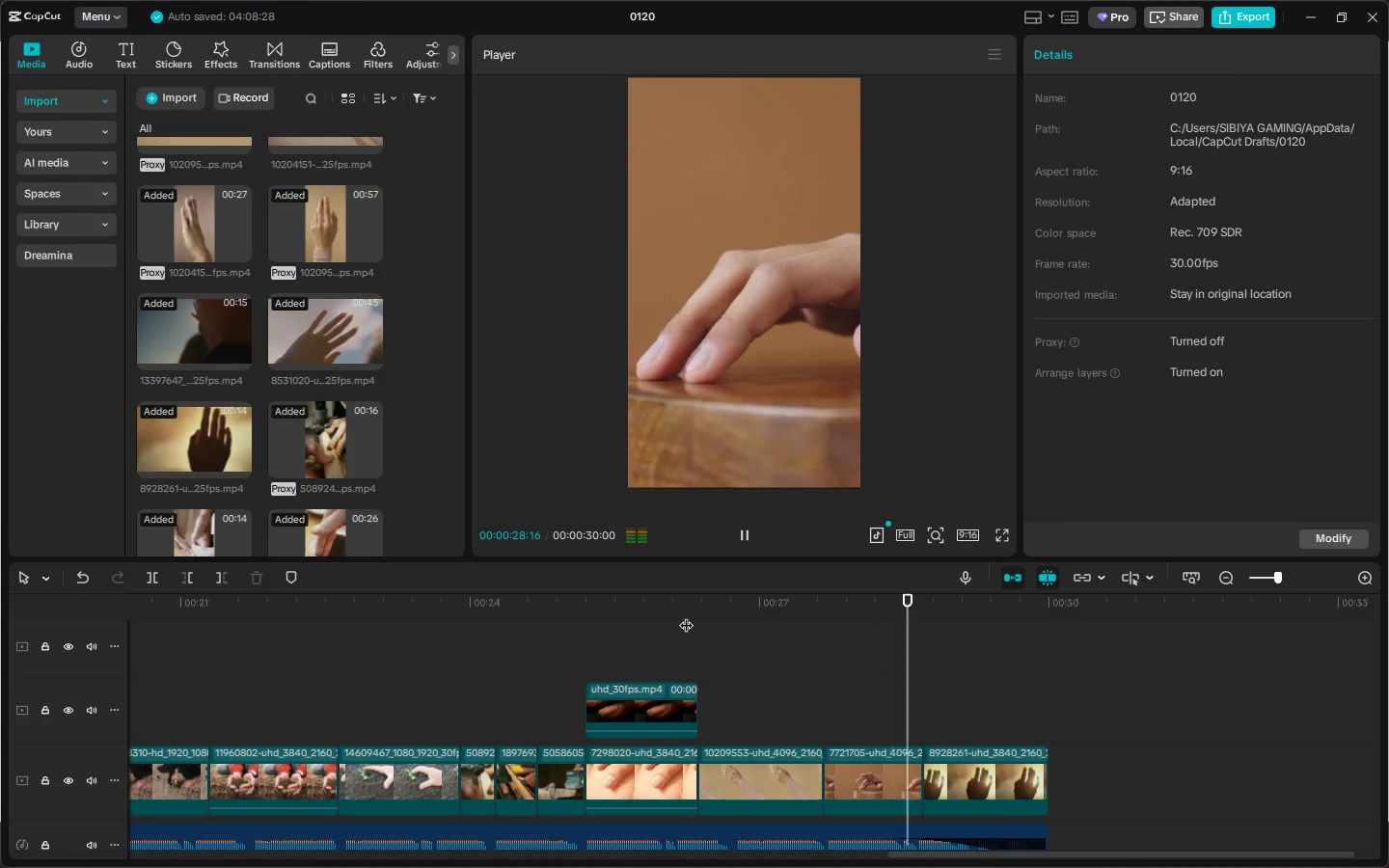 
key(Space)
 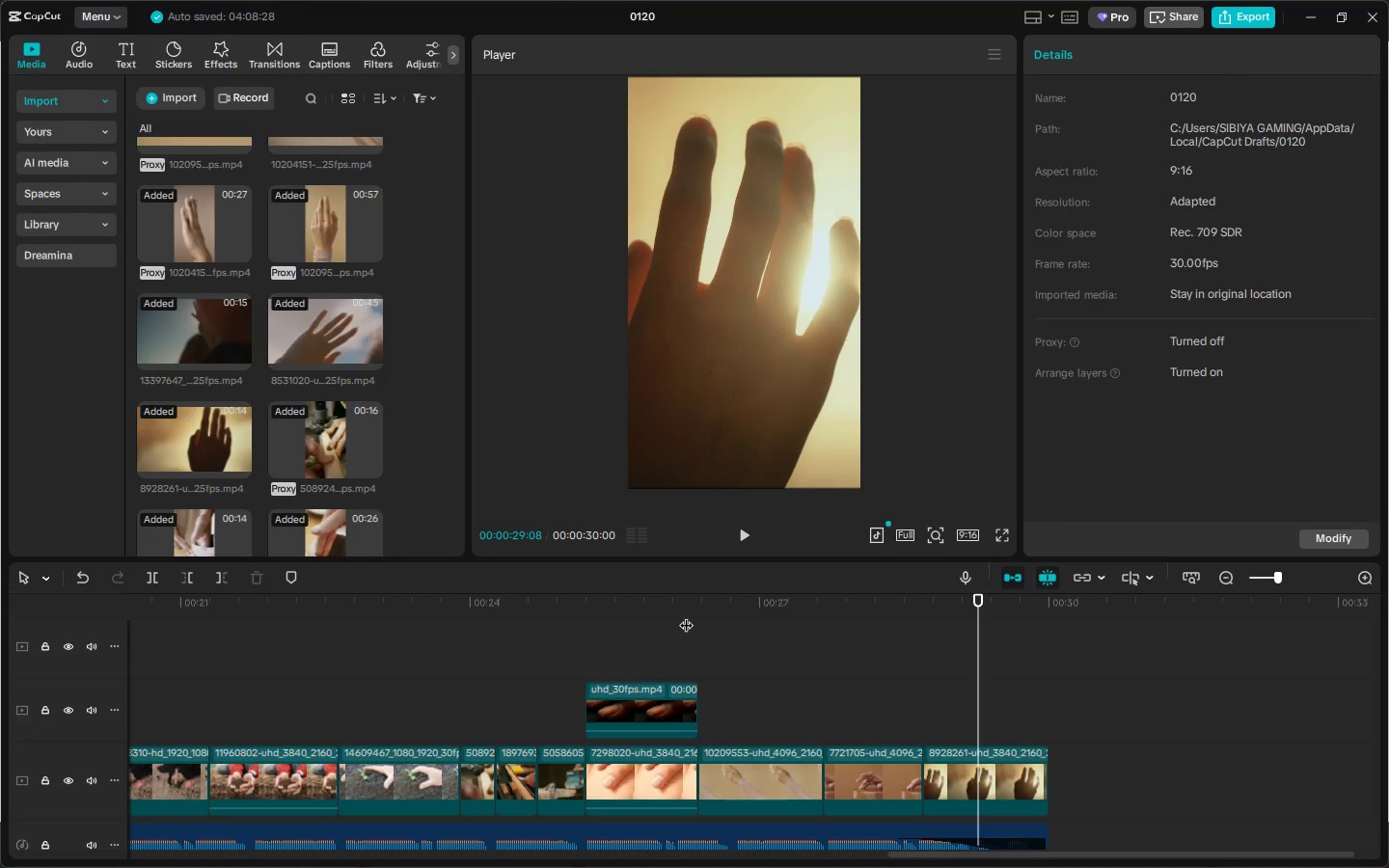 
scroll: coordinate [458, 465], scroll_direction: down, amount: 10.0
 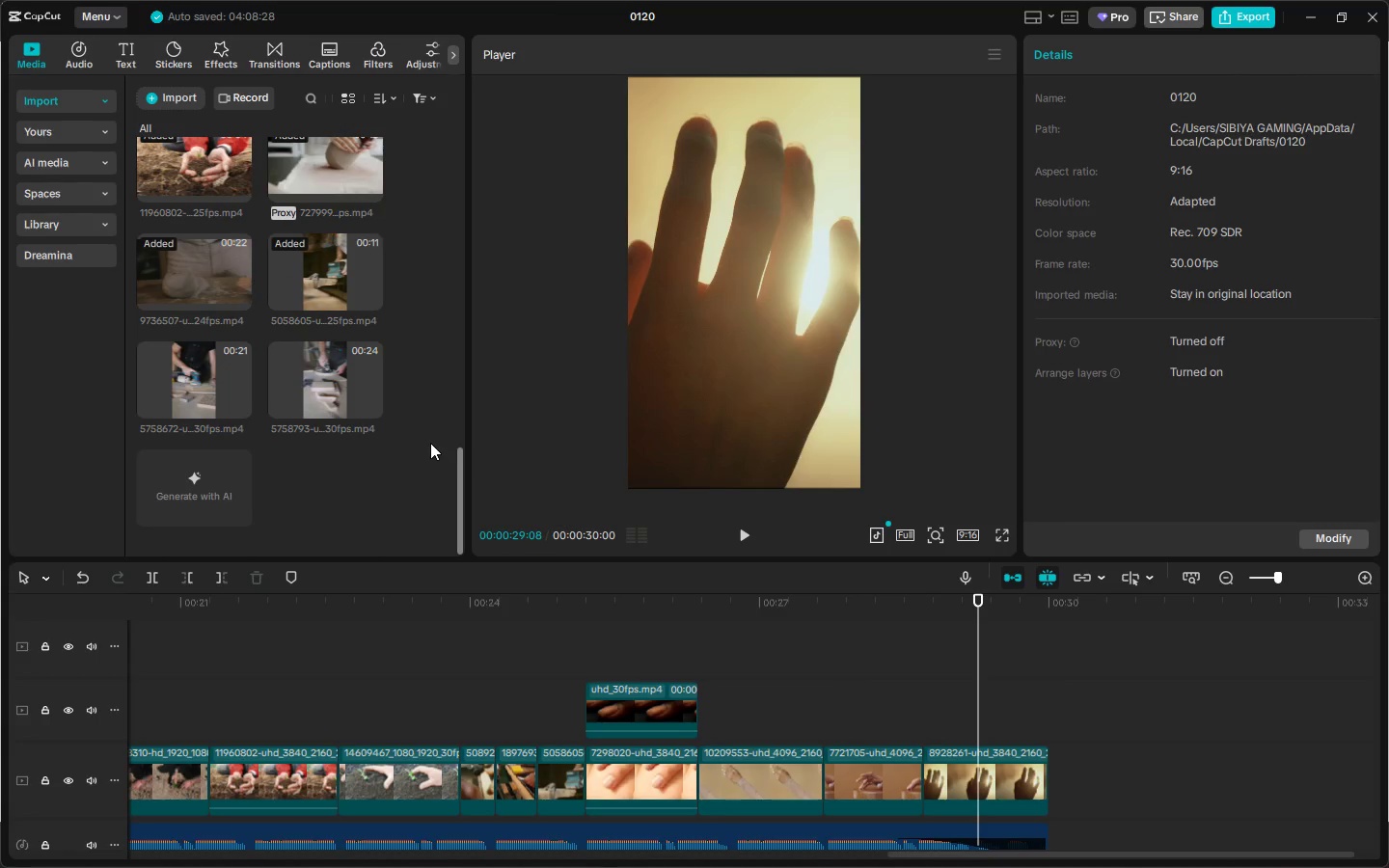 
scroll: coordinate [378, 358], scroll_direction: up, amount: 6.0
 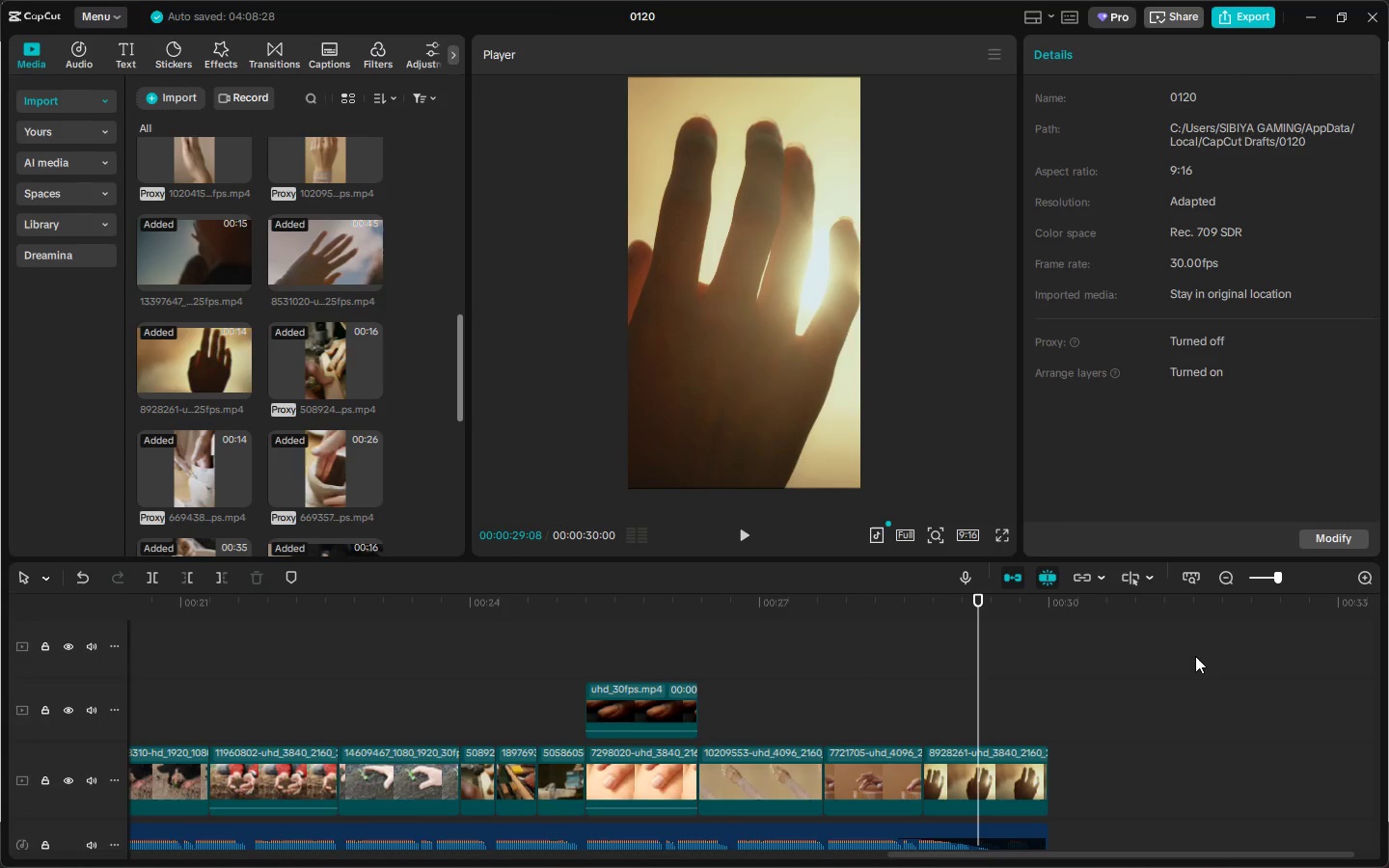 
left_click_drag(start_coordinate=[912, 622], to_coordinate=[878, 621])
 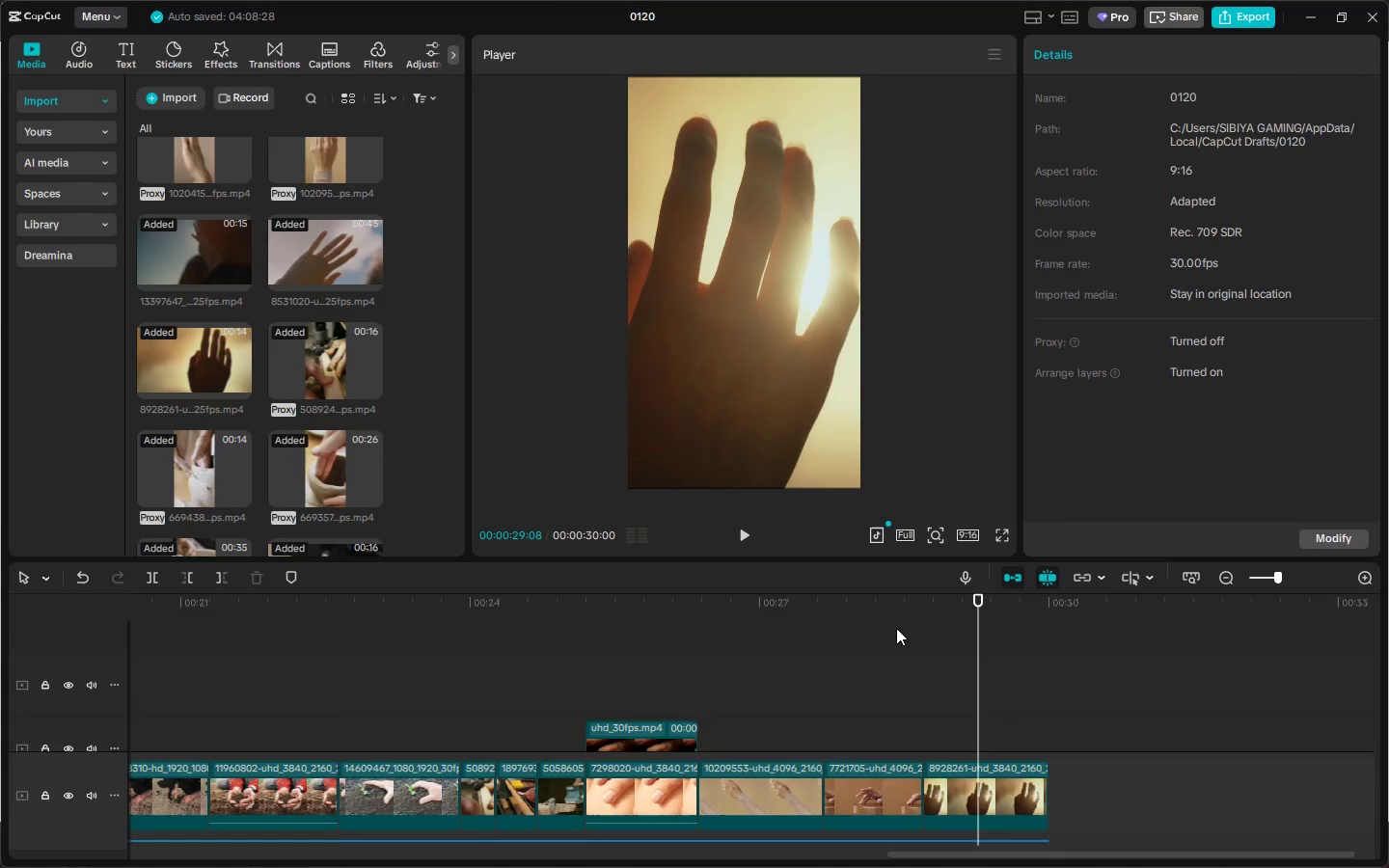 
scroll: coordinate [896, 628], scroll_direction: down, amount: 3.0
 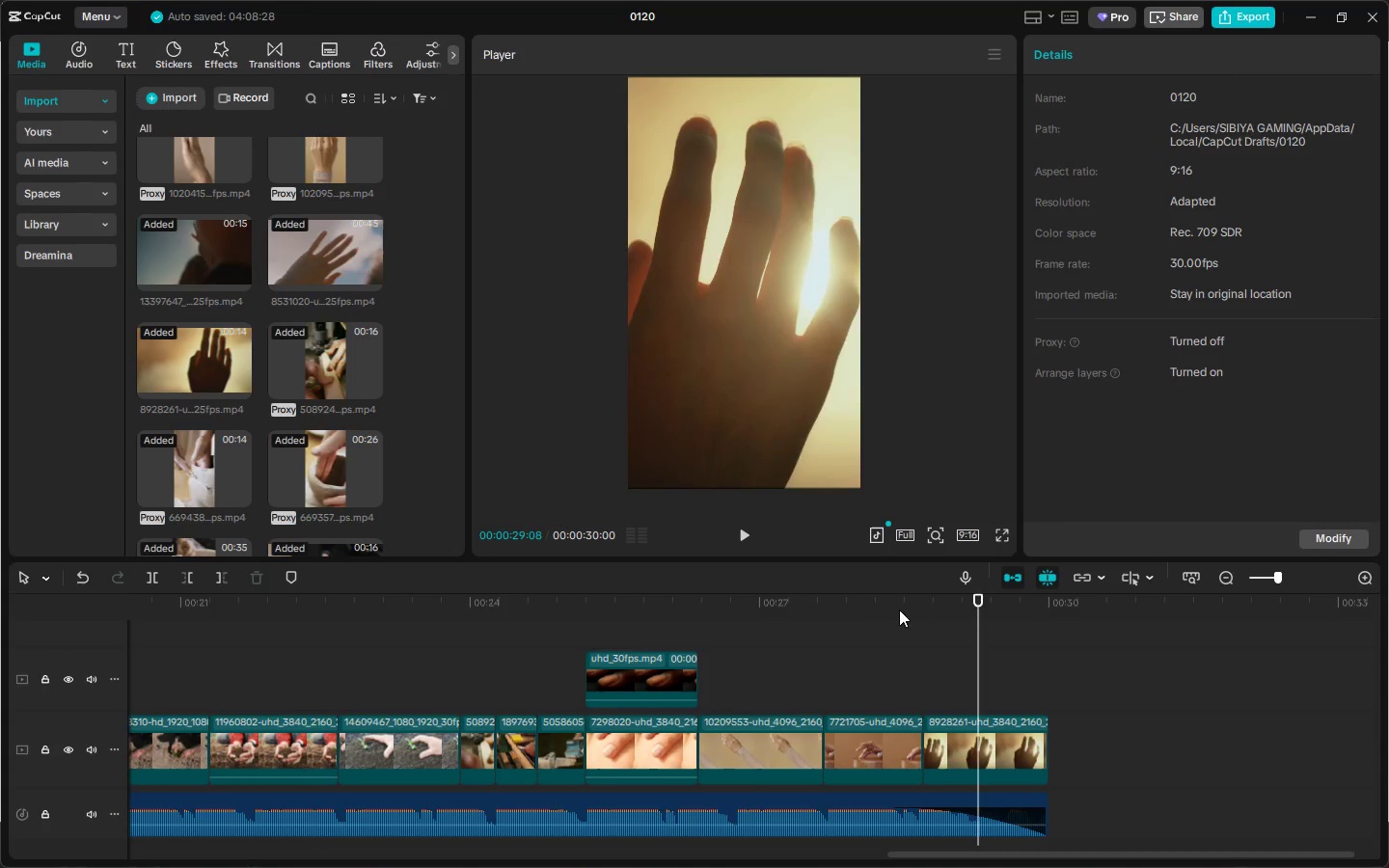 
key(Space)
 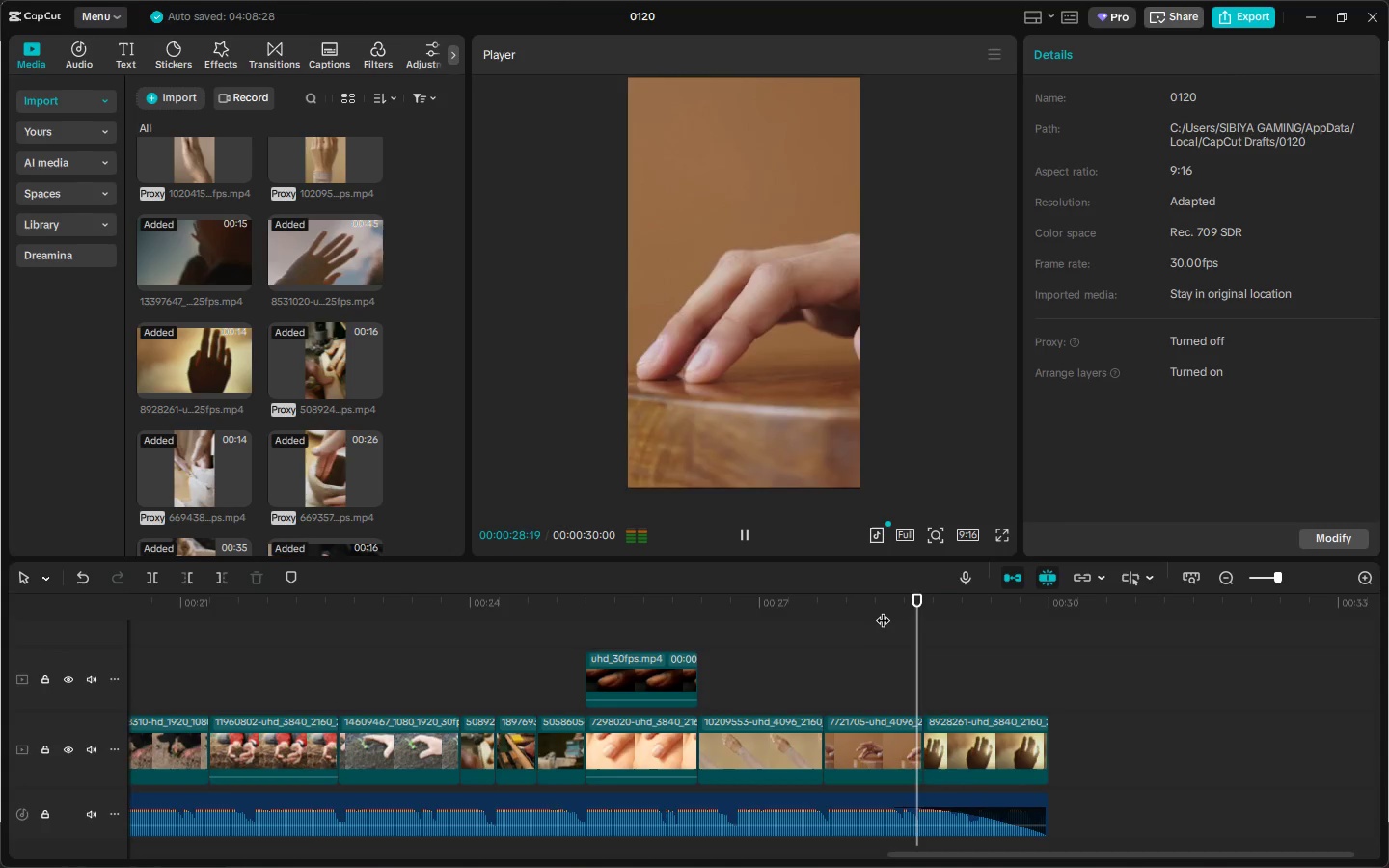 
key(Space)
 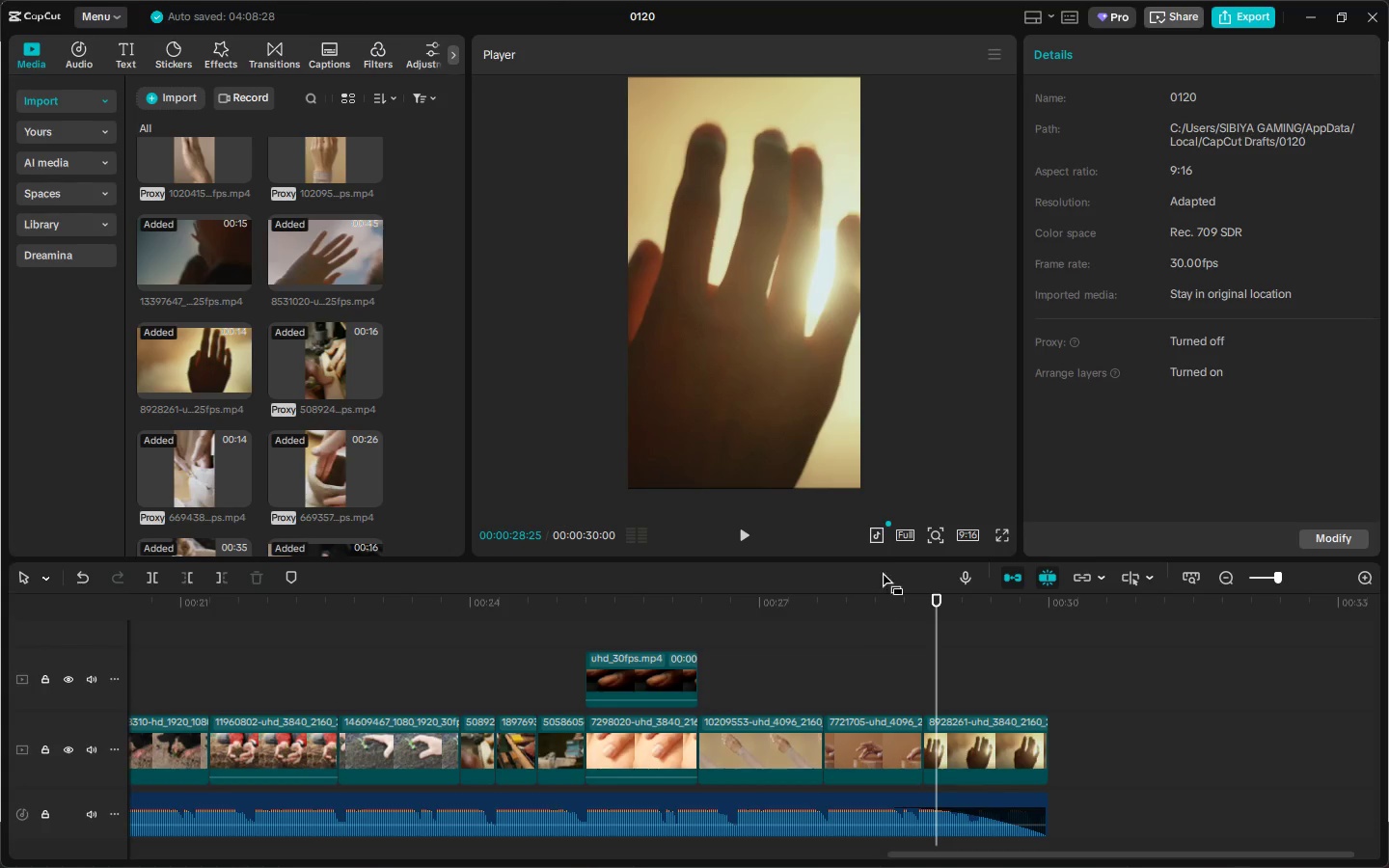 
left_click([831, 444])
 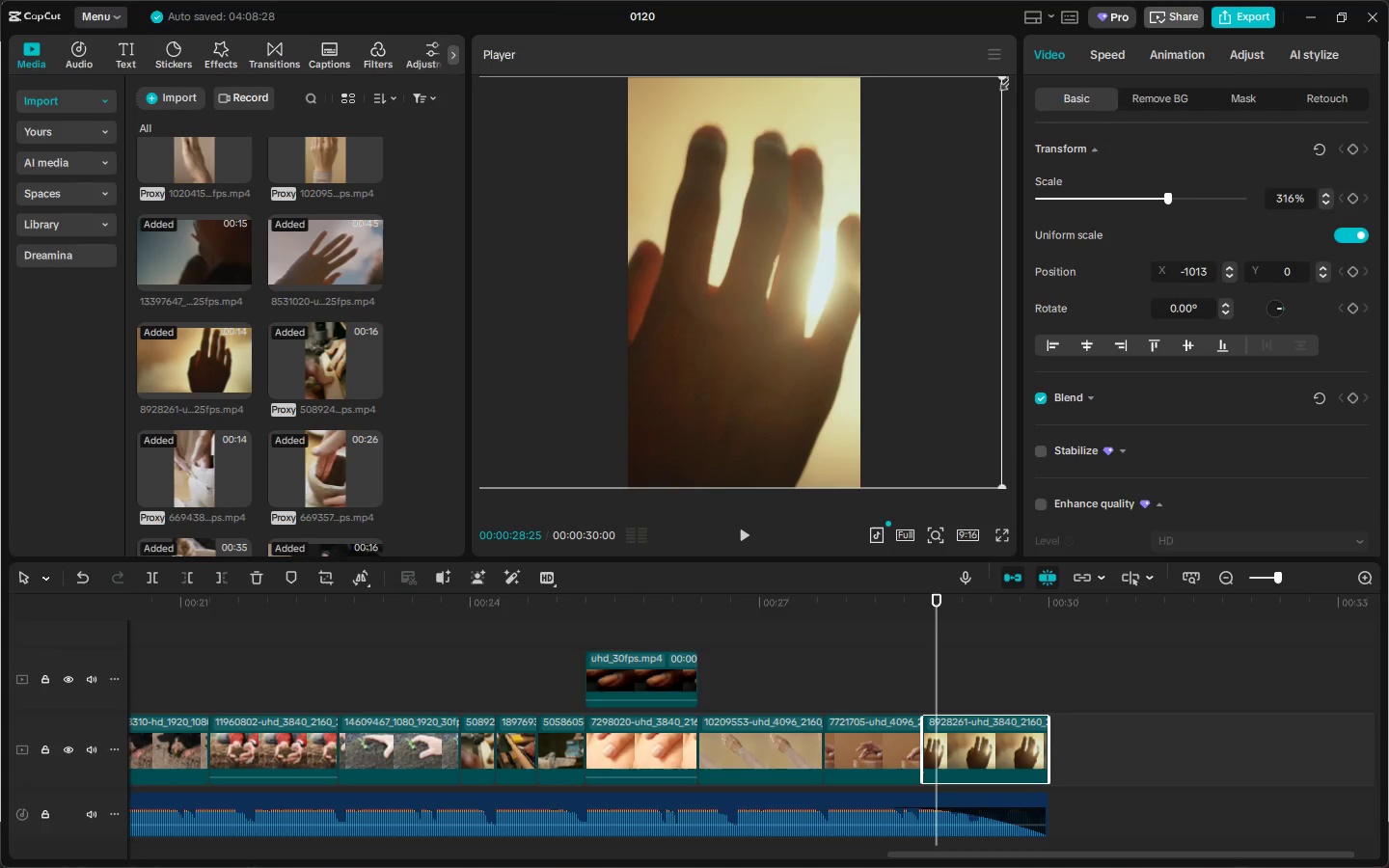 
left_click_drag(start_coordinate=[1003, 79], to_coordinate=[1018, 73])
 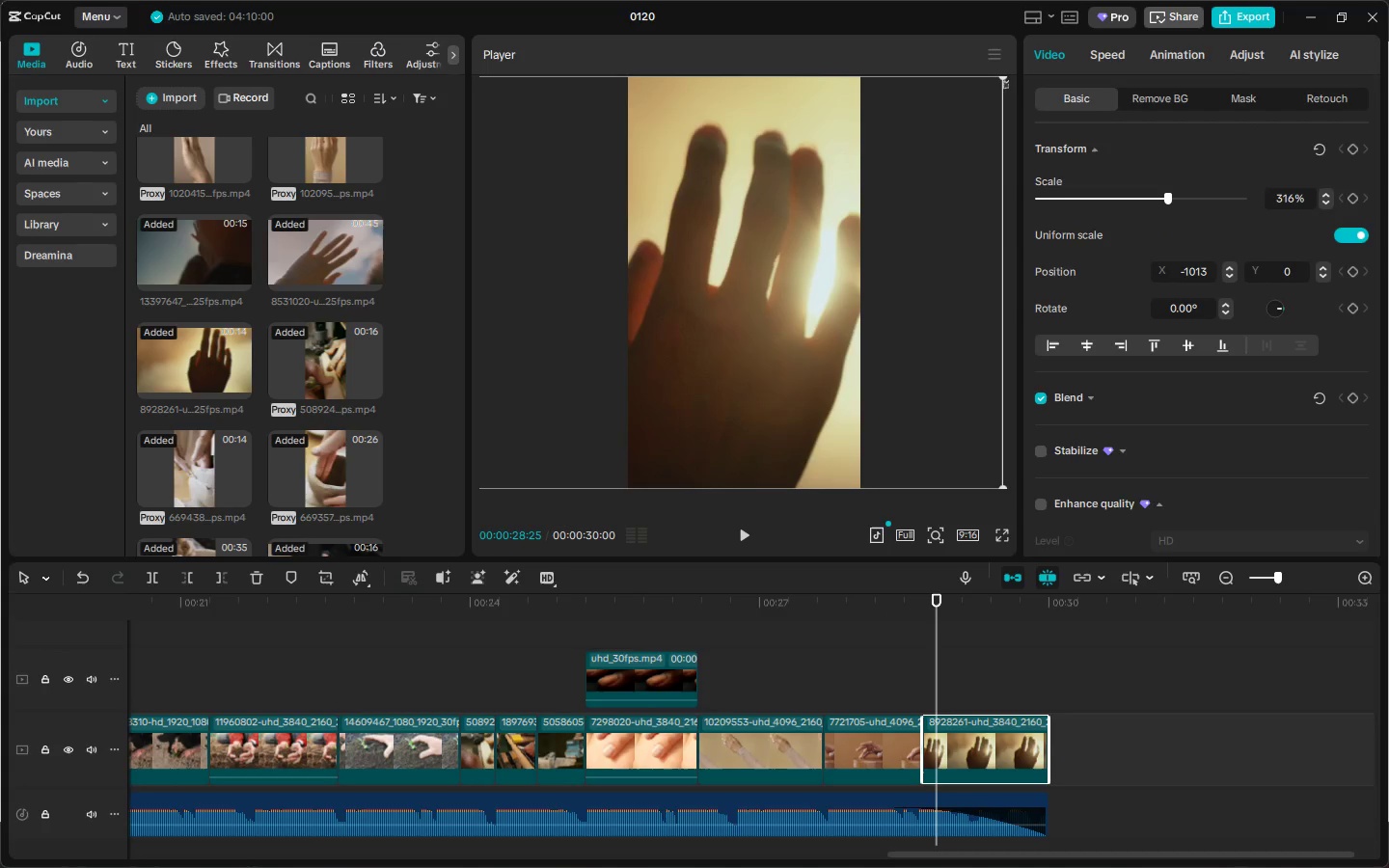 
left_click_drag(start_coordinate=[1006, 78], to_coordinate=[1023, 68])
 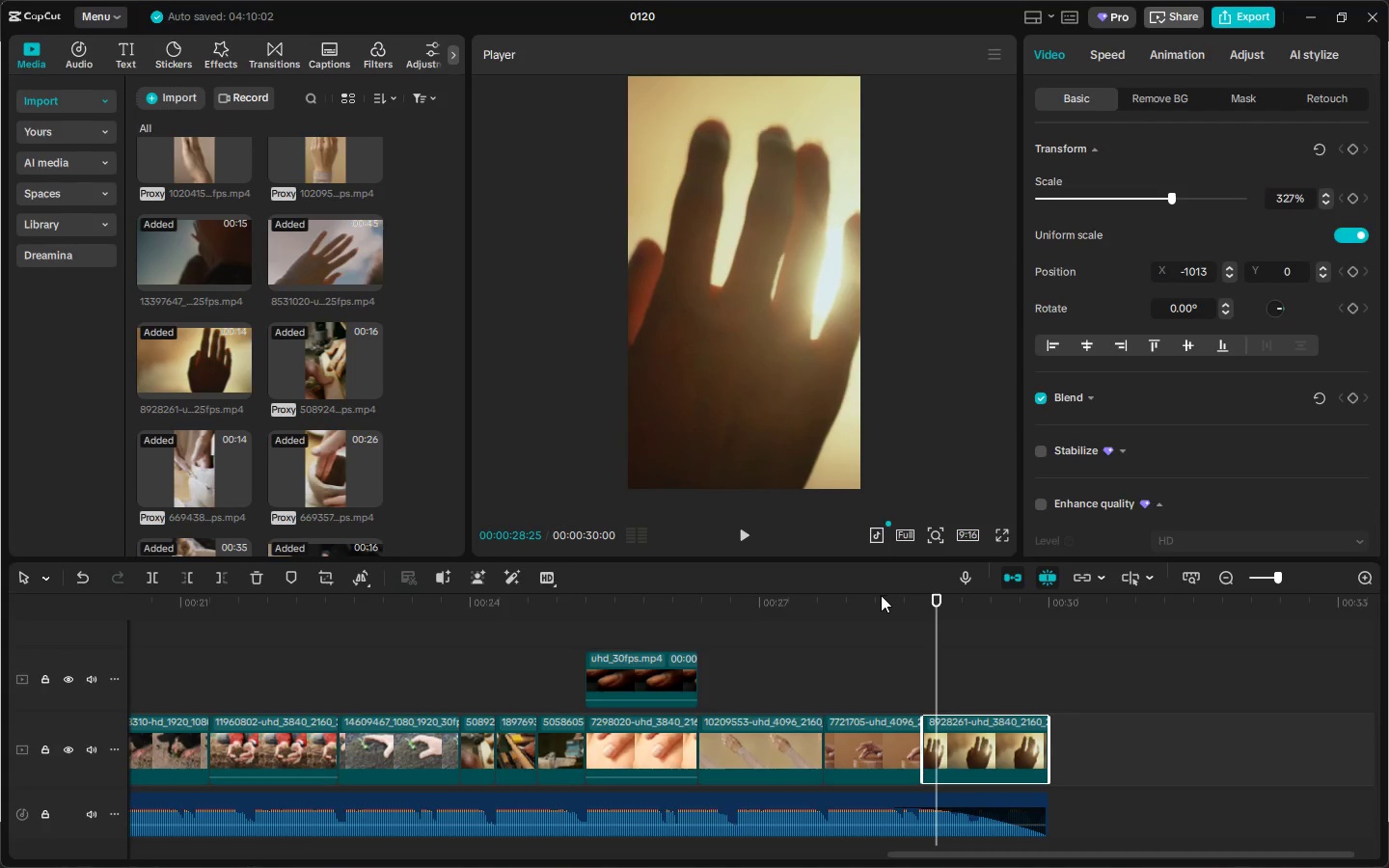 
left_click_drag(start_coordinate=[805, 603], to_coordinate=[797, 604])
 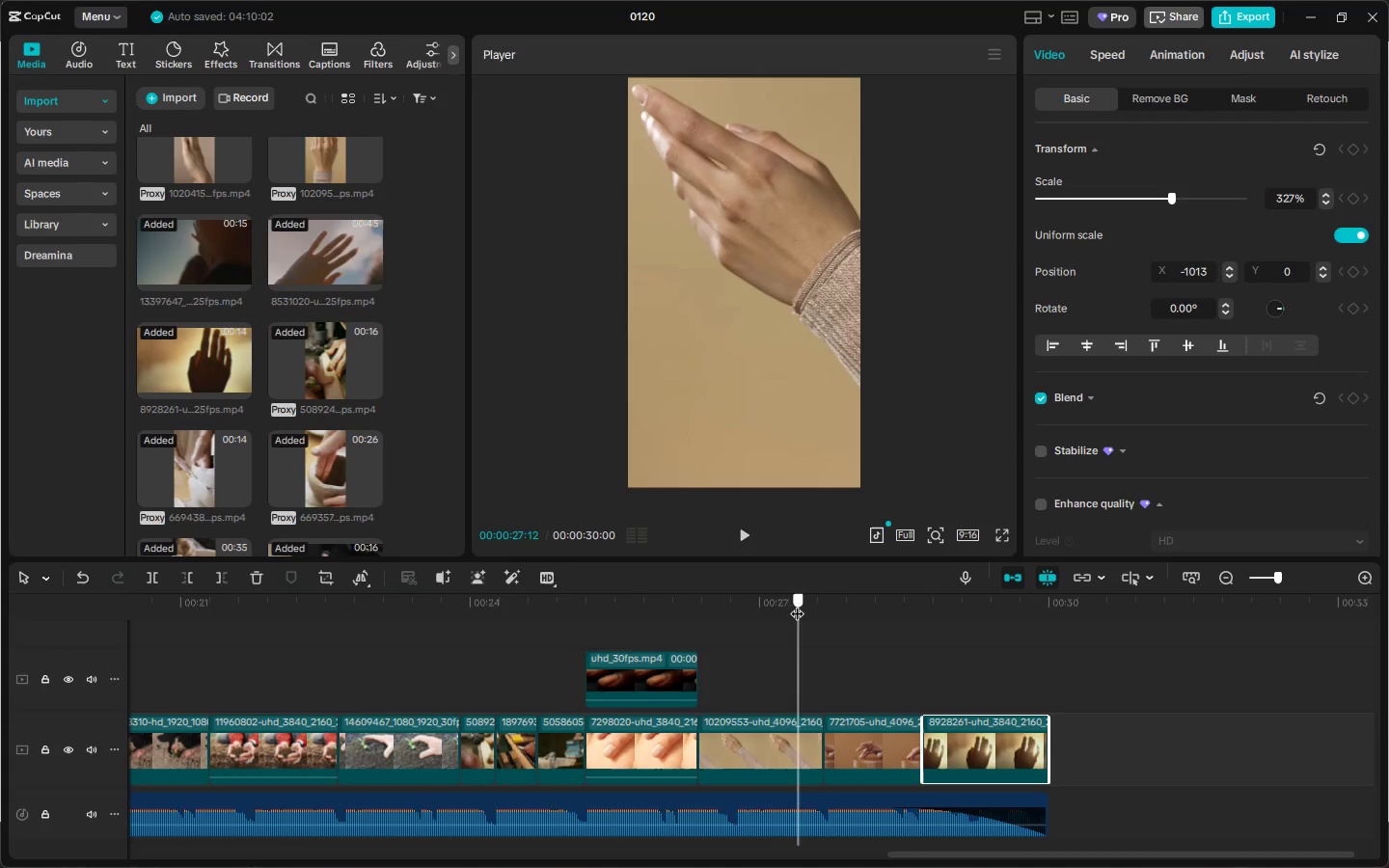 
key(Space)
 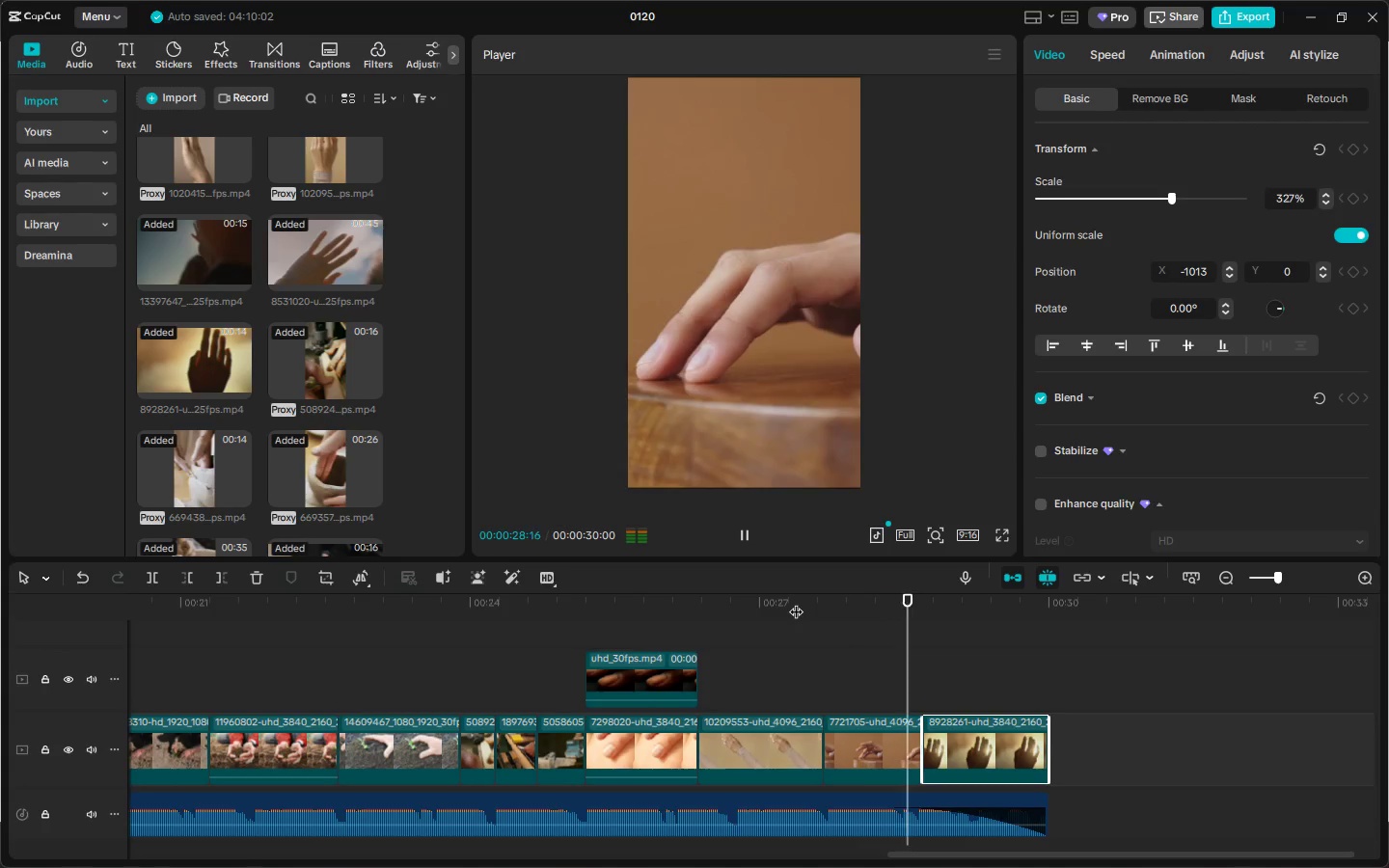 
key(Space)
 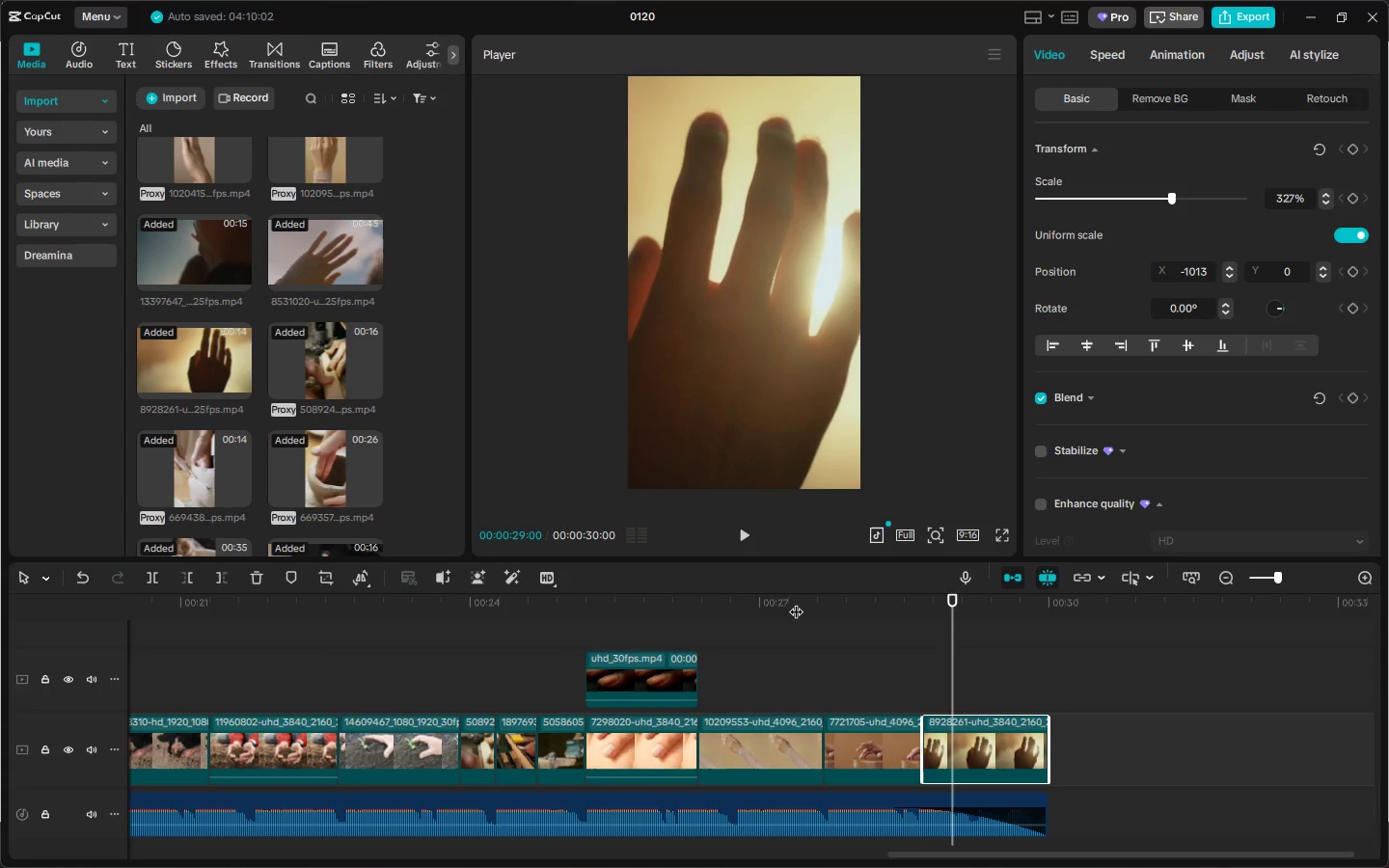 
key(Space)
 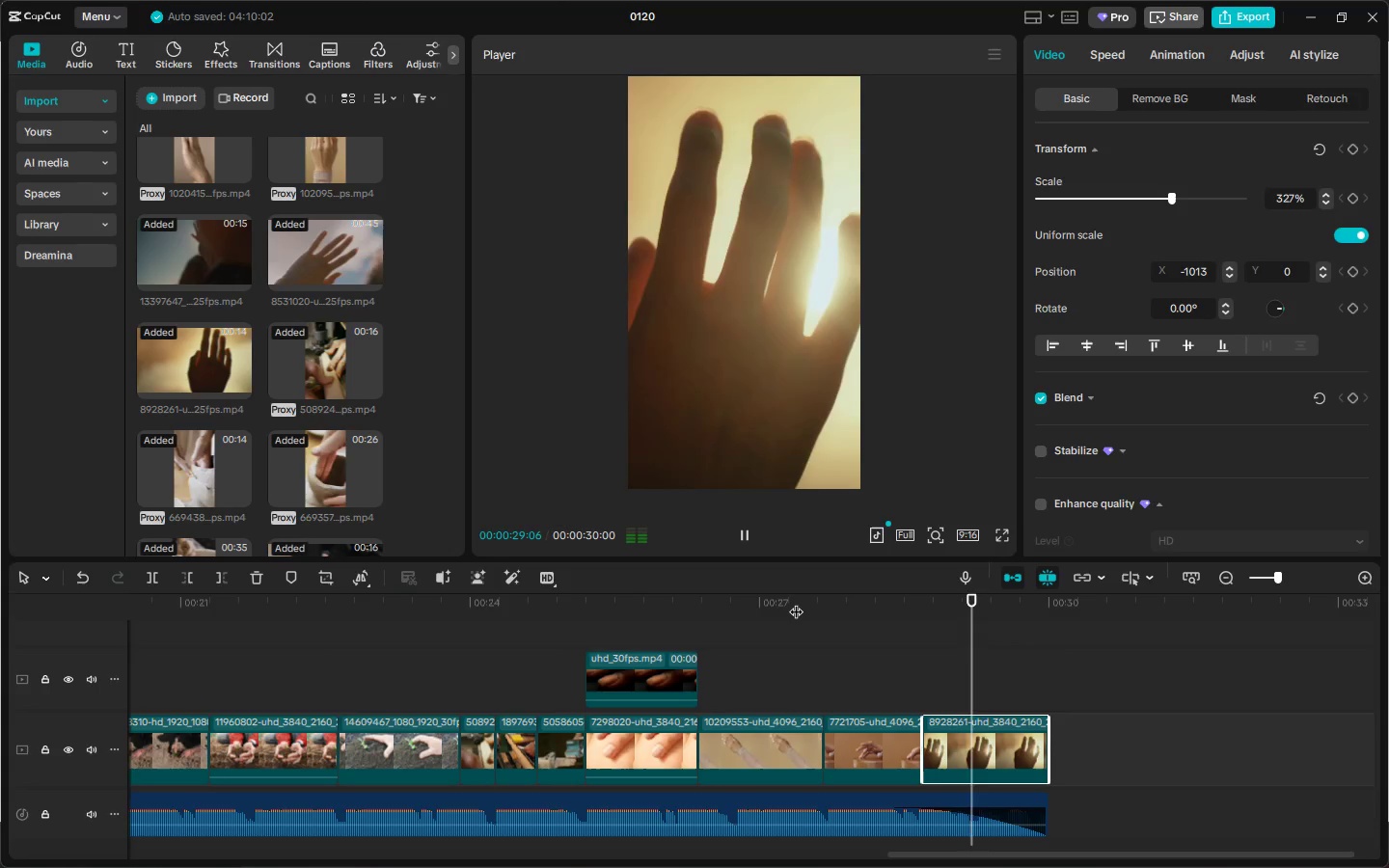 
key(Space)
 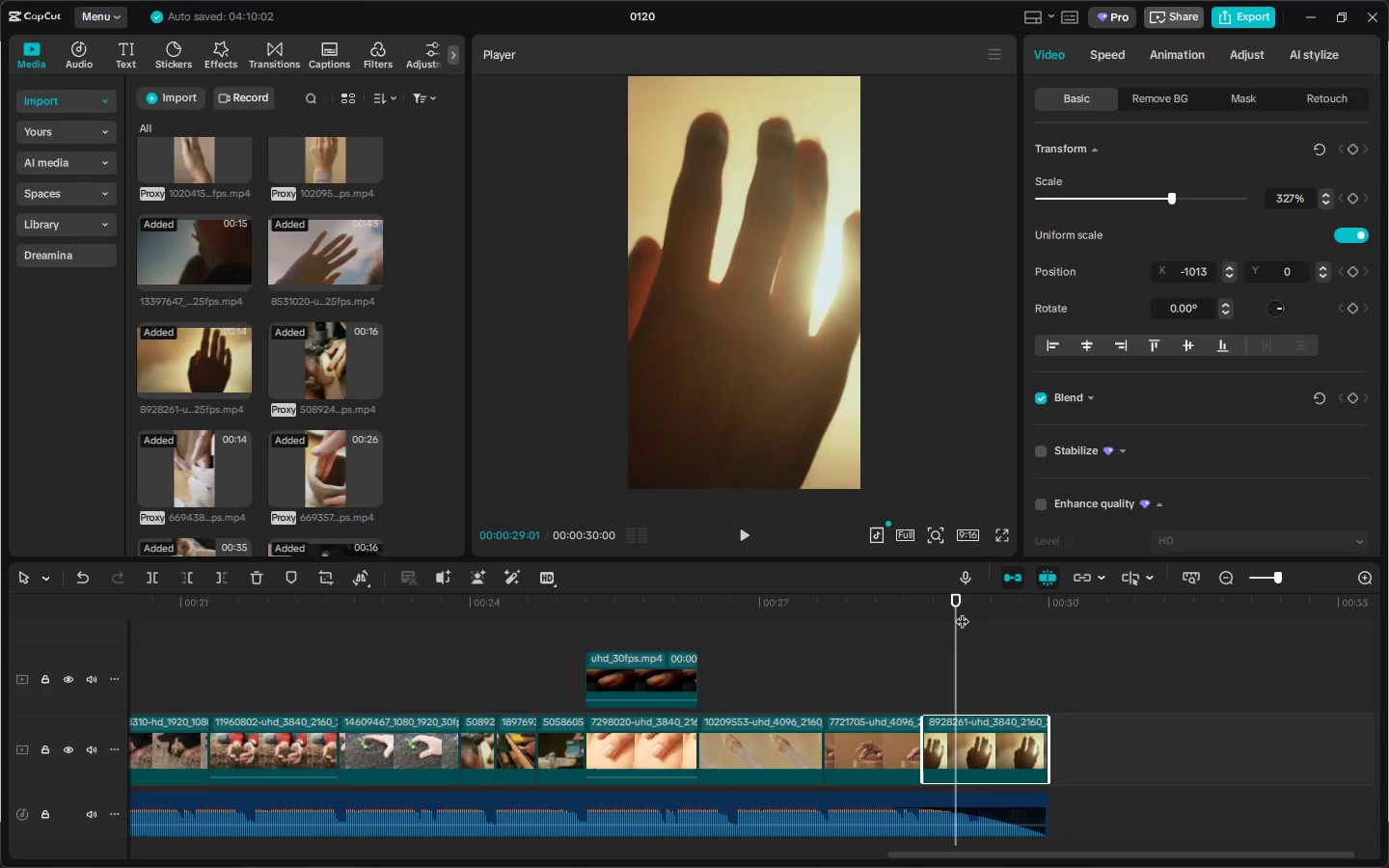 
left_click([1002, 824])
 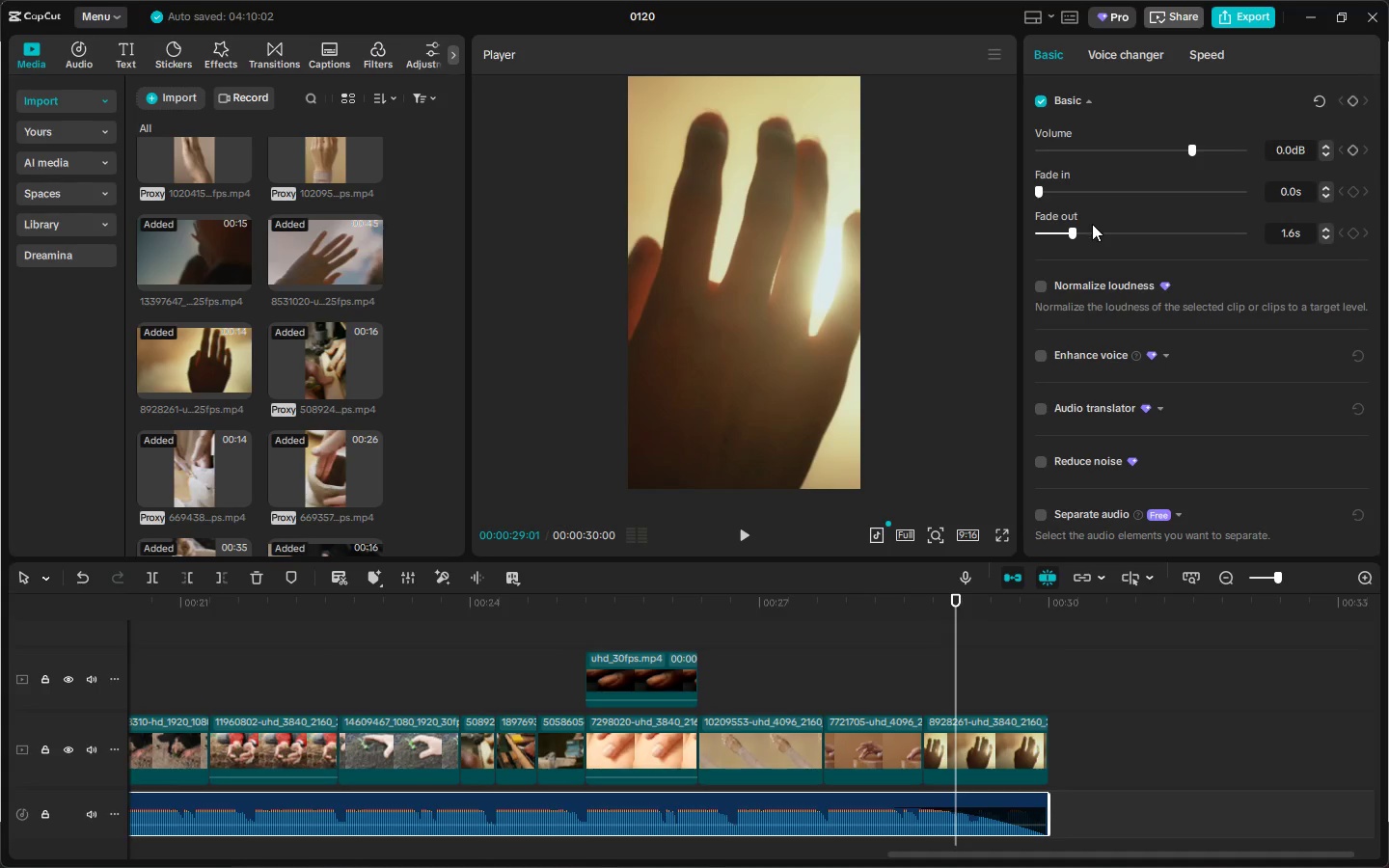 
left_click_drag(start_coordinate=[1071, 235], to_coordinate=[1063, 237])
 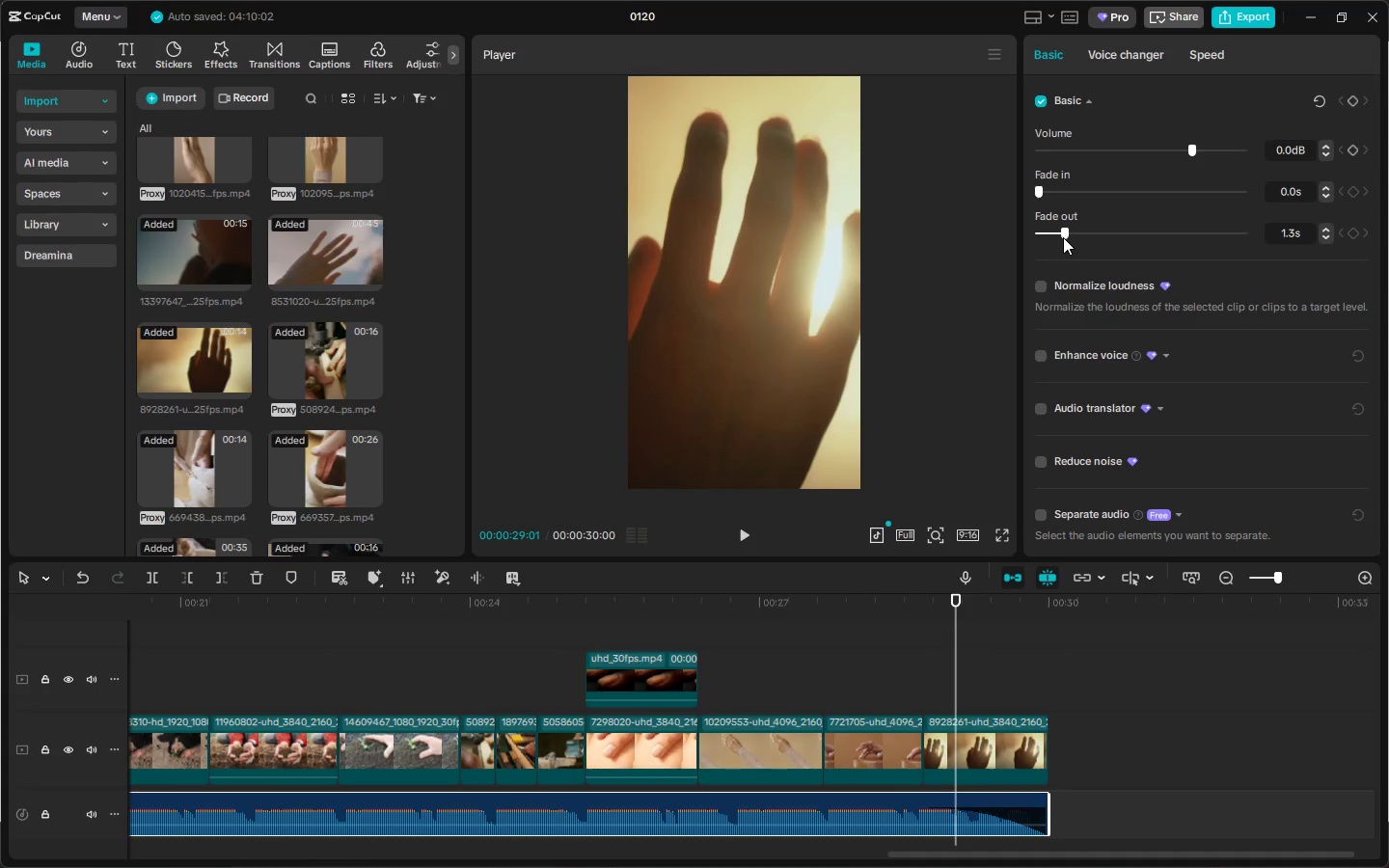 
key(Space)
 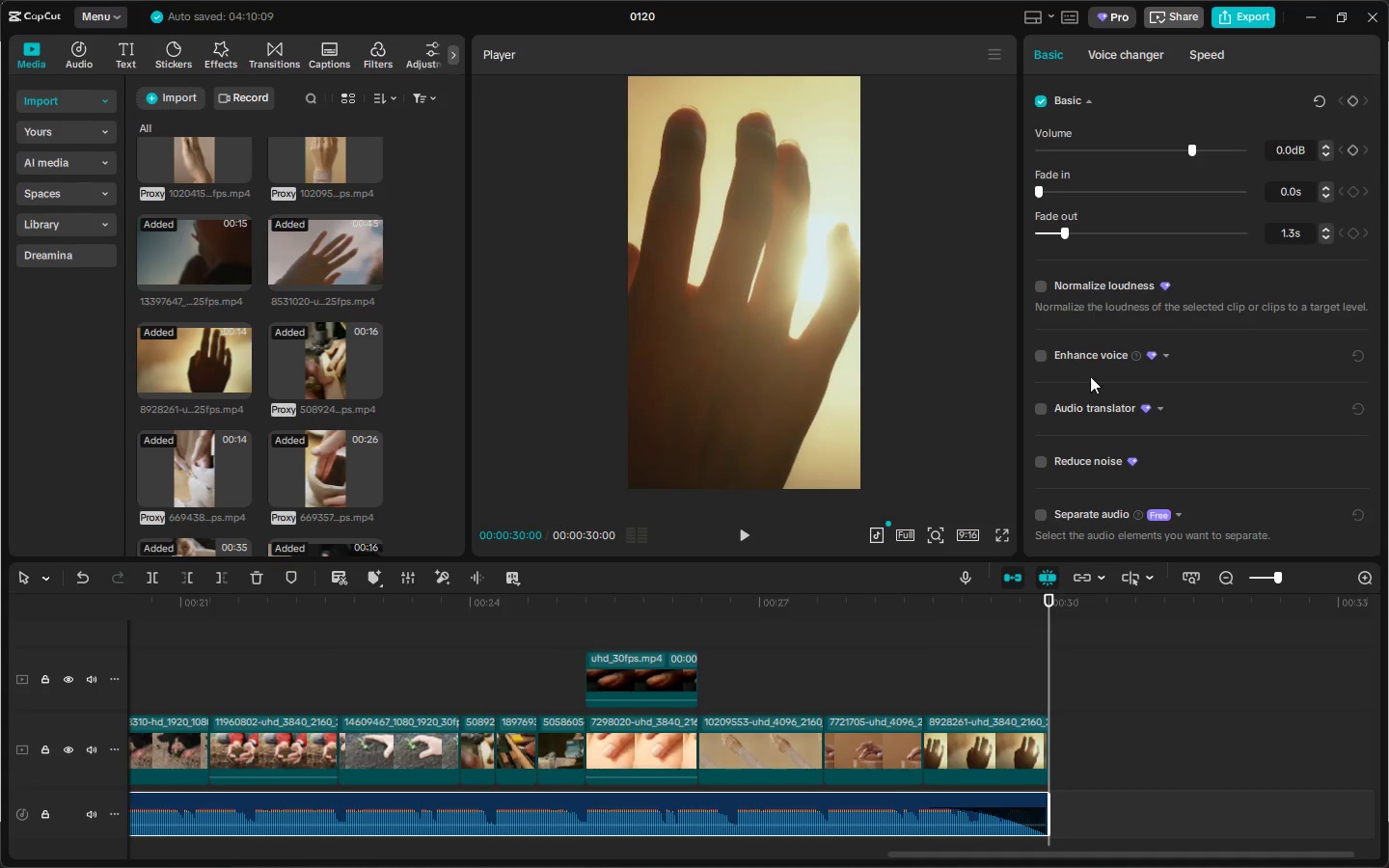 
left_click([856, 609])
 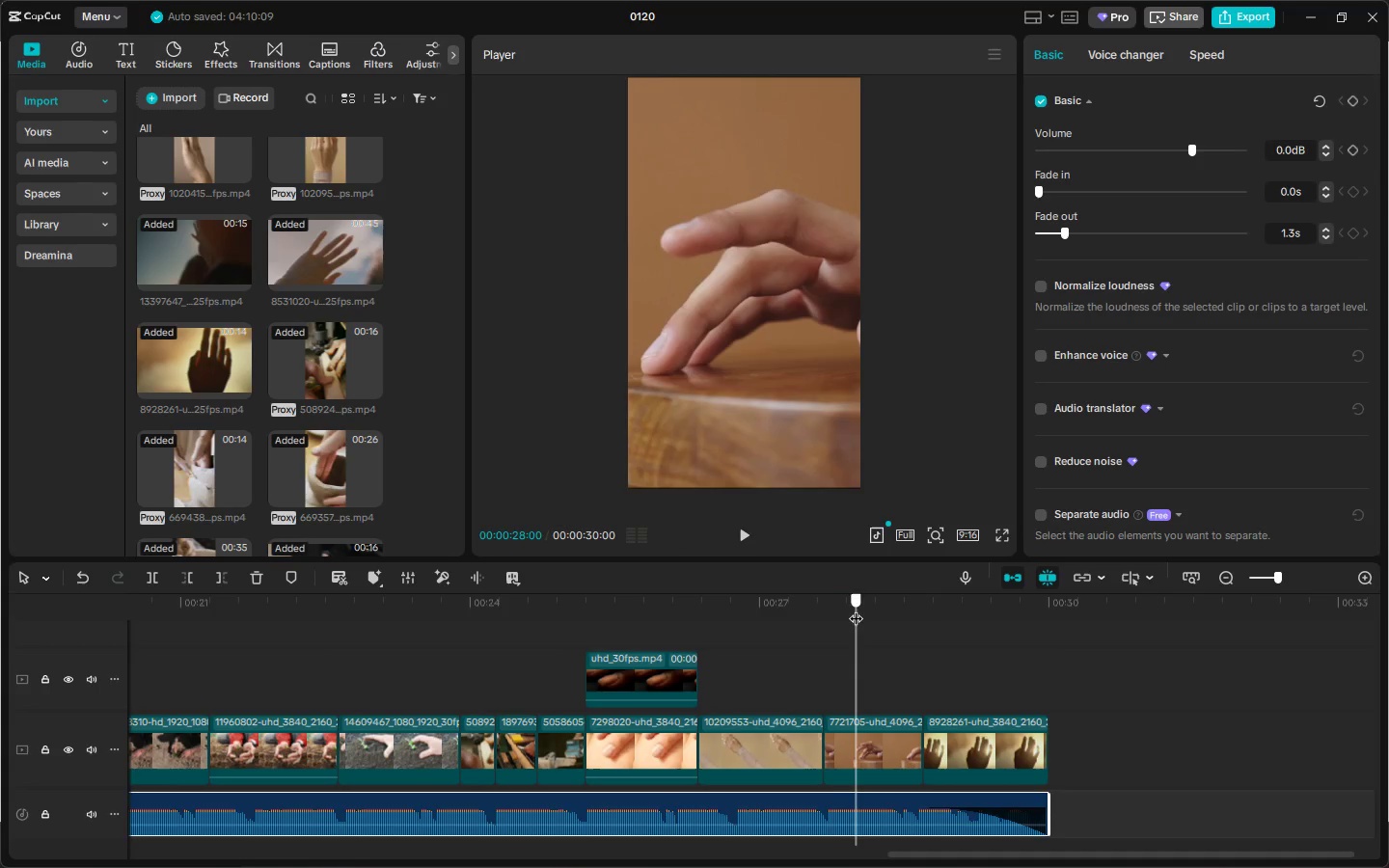 
key(Space)
 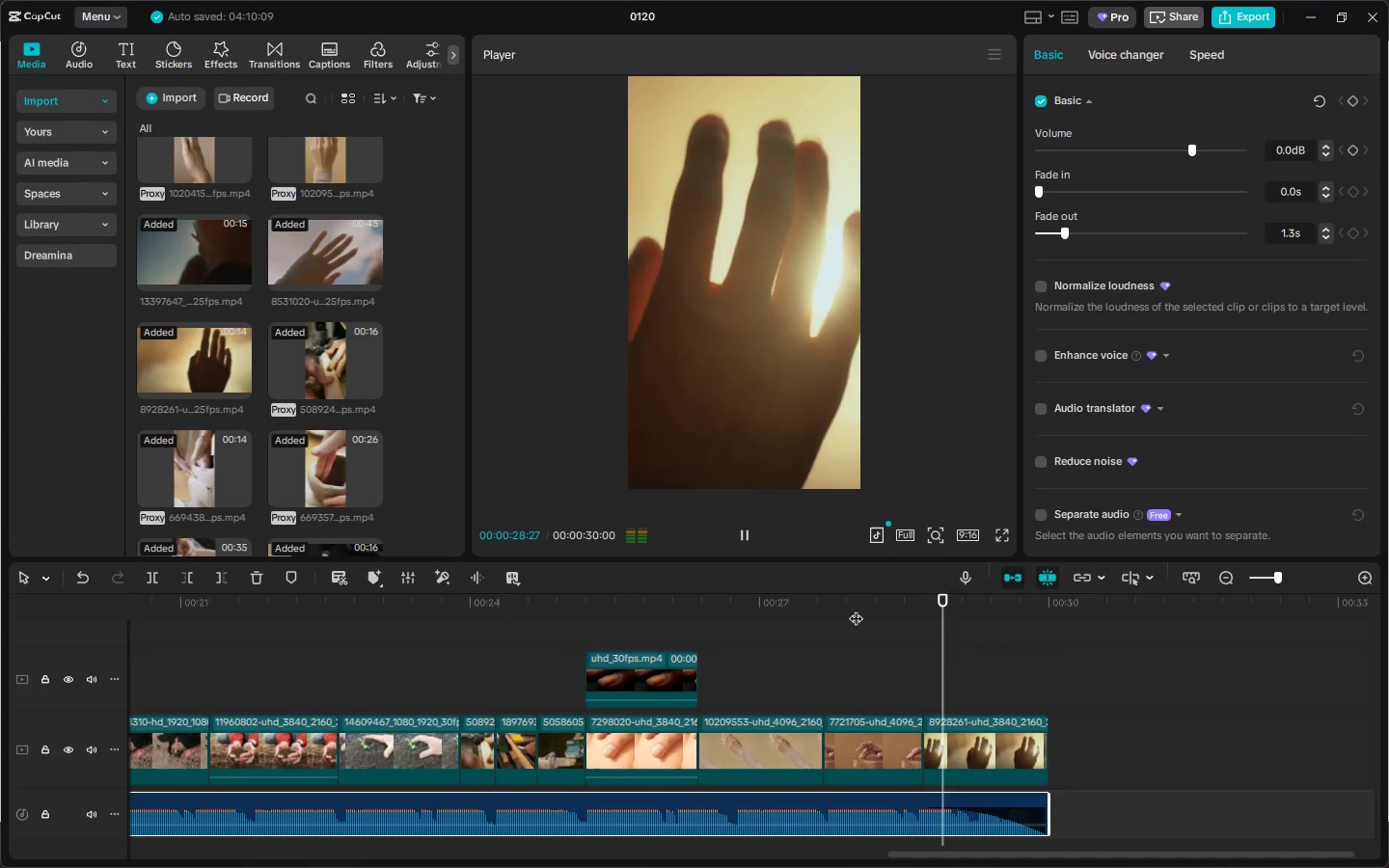 
key(Space)
 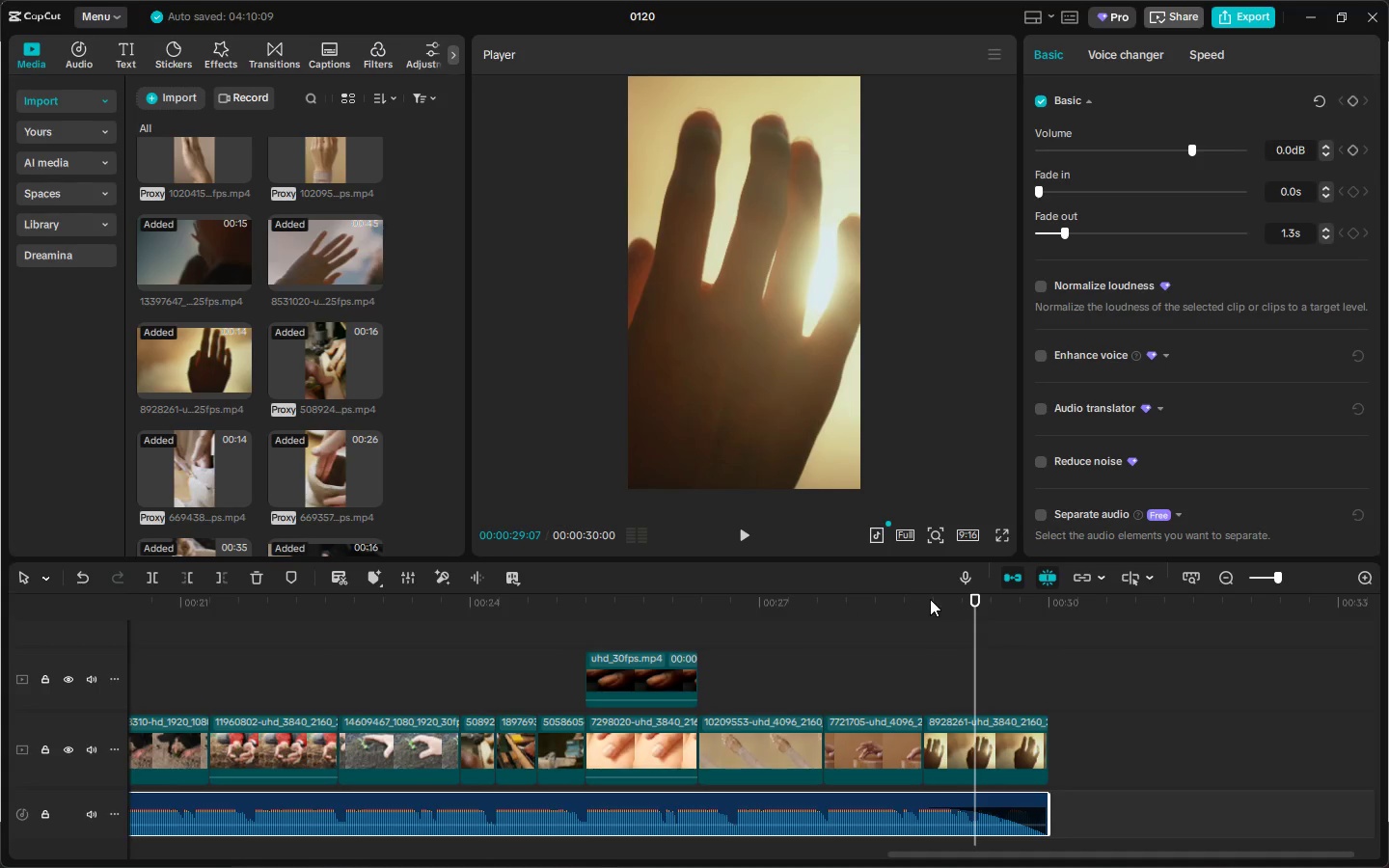 
left_click_drag(start_coordinate=[928, 599], to_coordinate=[908, 602])
 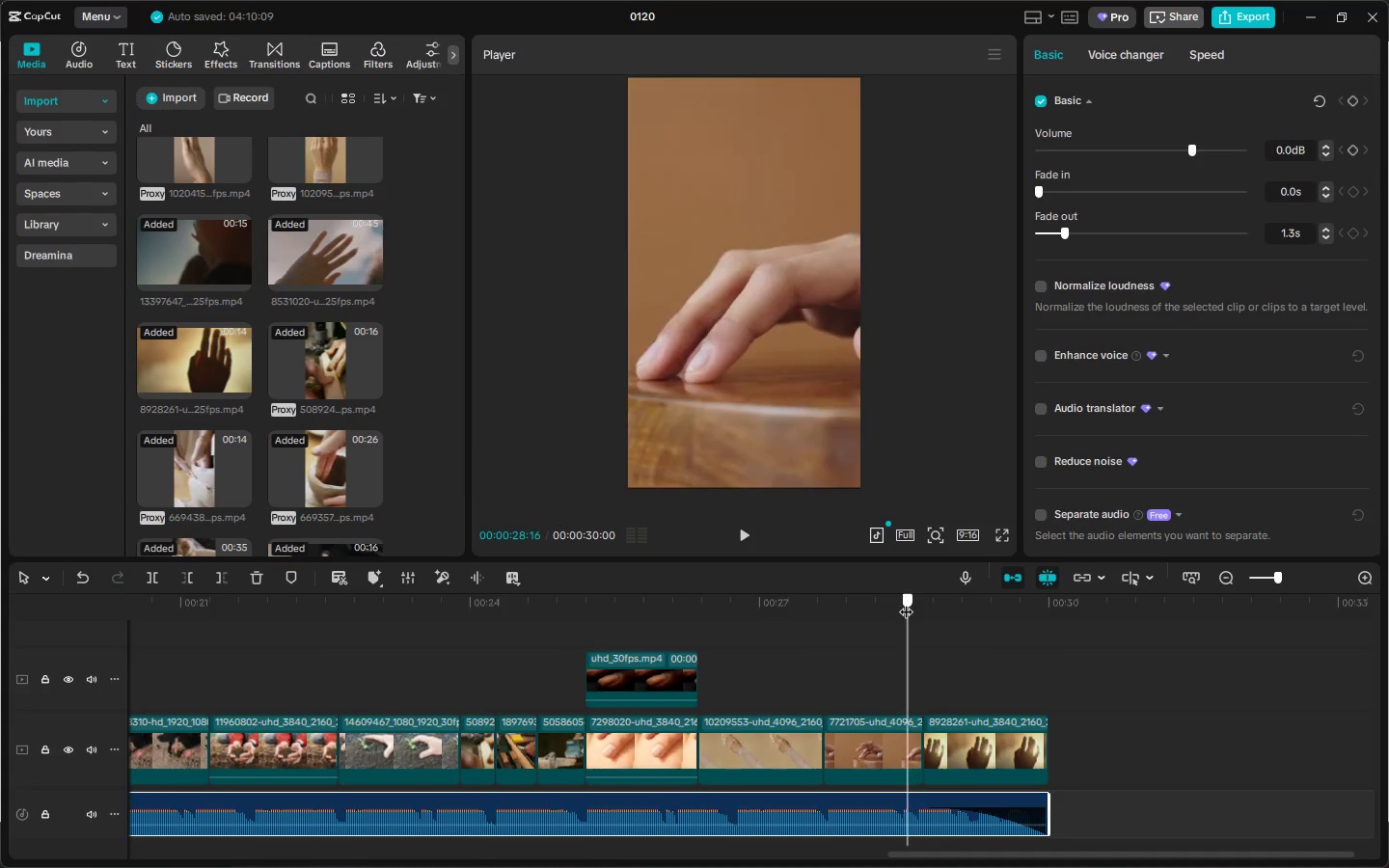 
key(Space)
 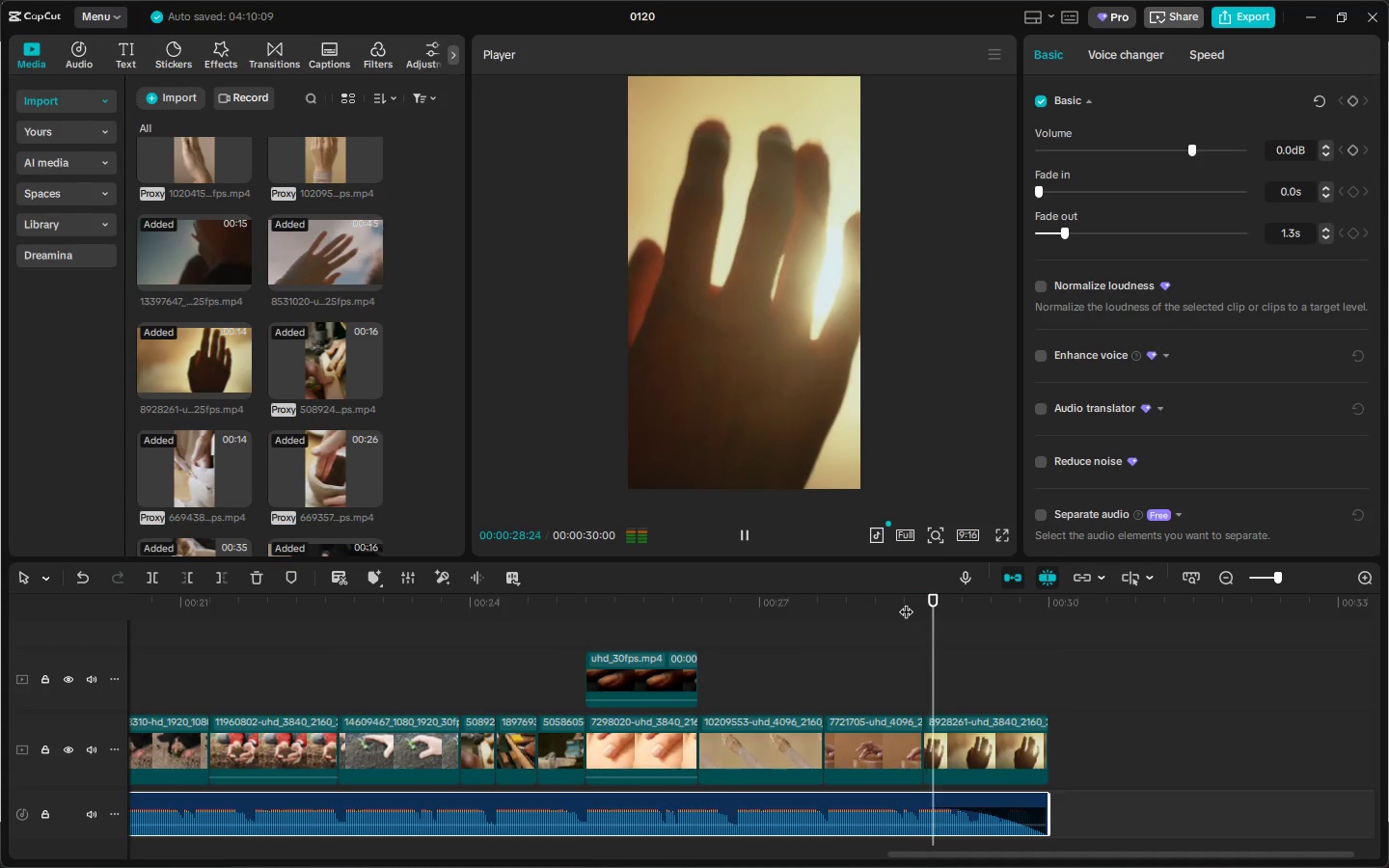 
key(Space)
 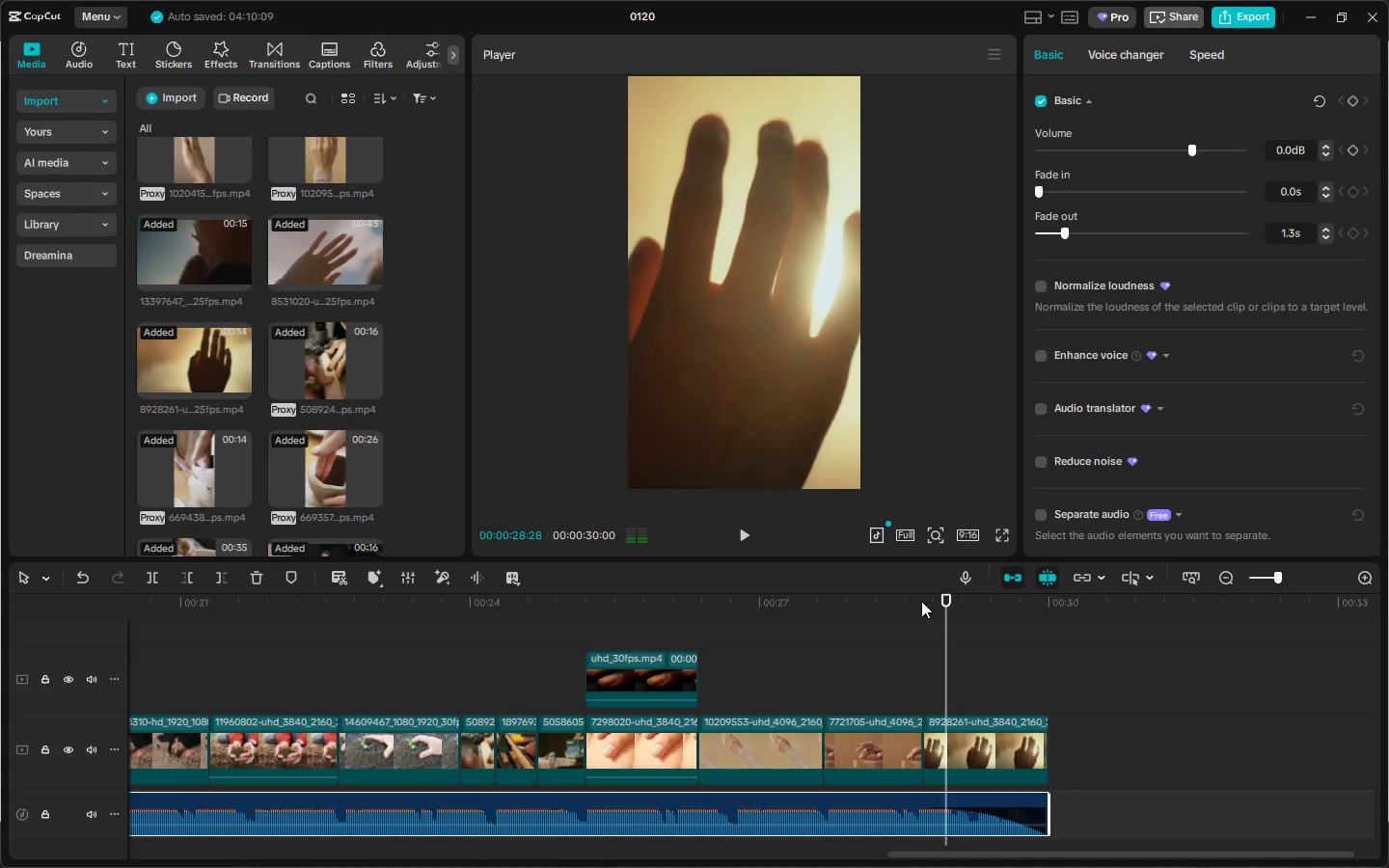 
left_click_drag(start_coordinate=[931, 601], to_coordinate=[952, 601])
 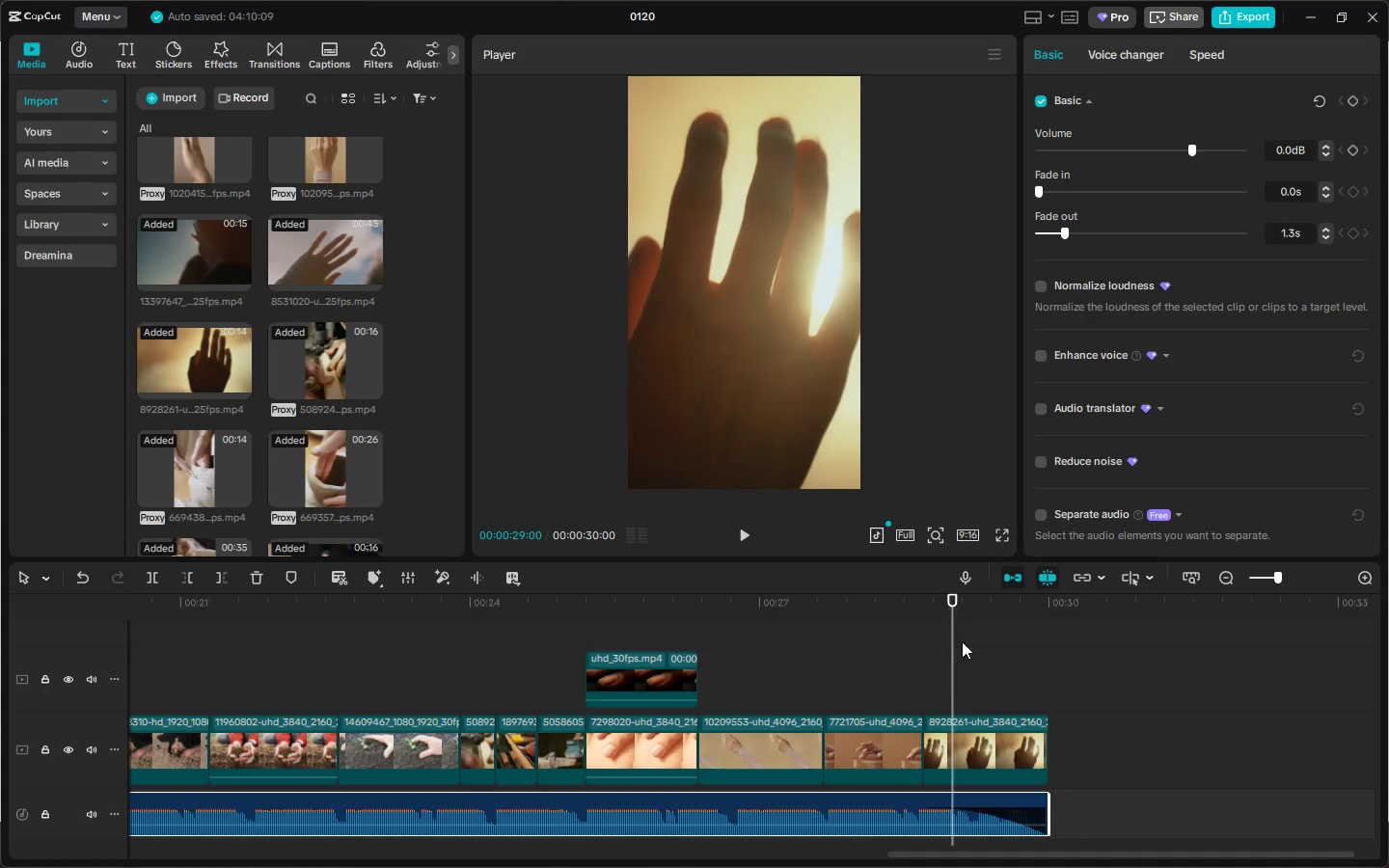 
key(Control+B)
 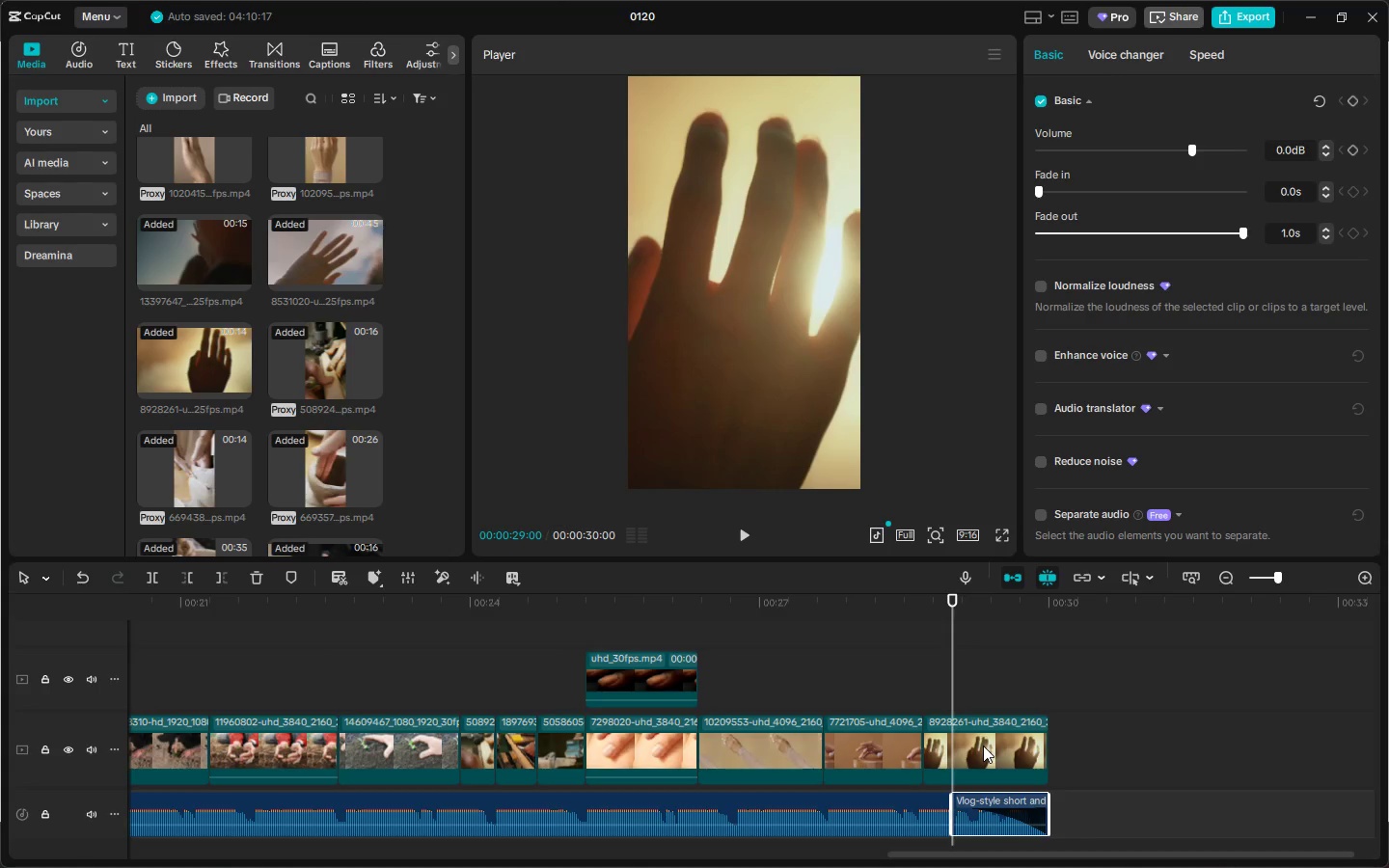 
left_click([983, 746])
 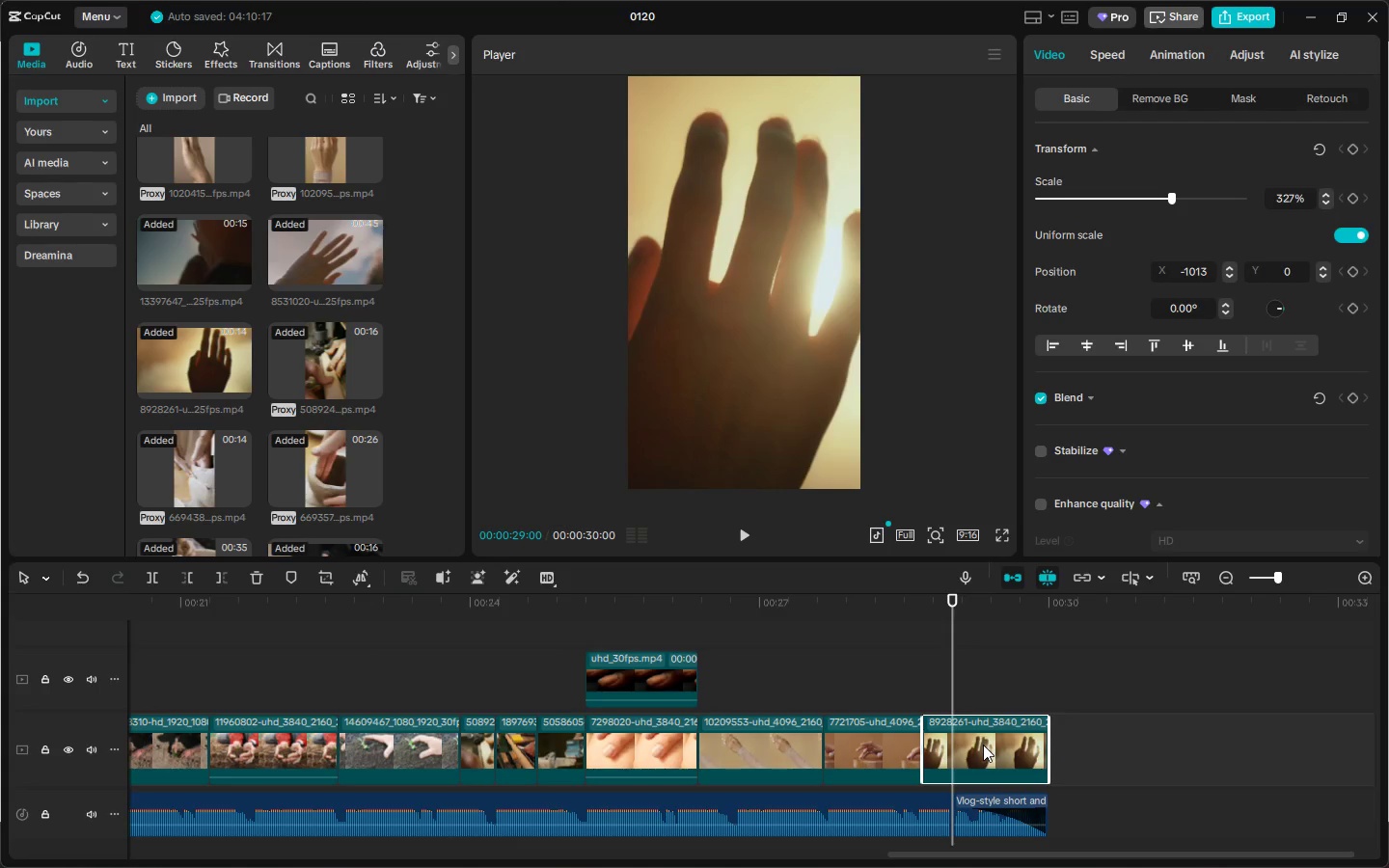 
key(Control+ControlLeft)
 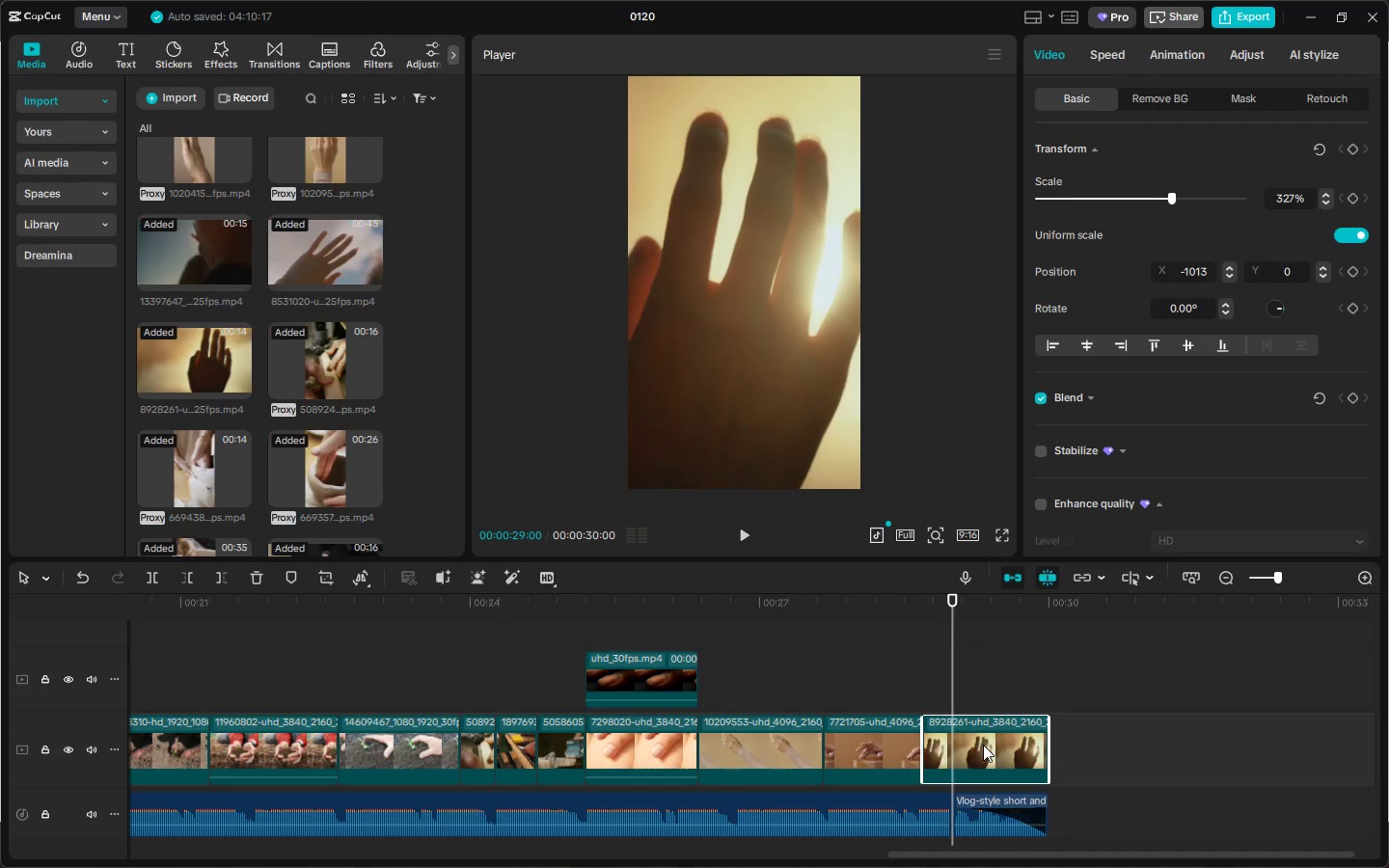 
key(Control+Z)
 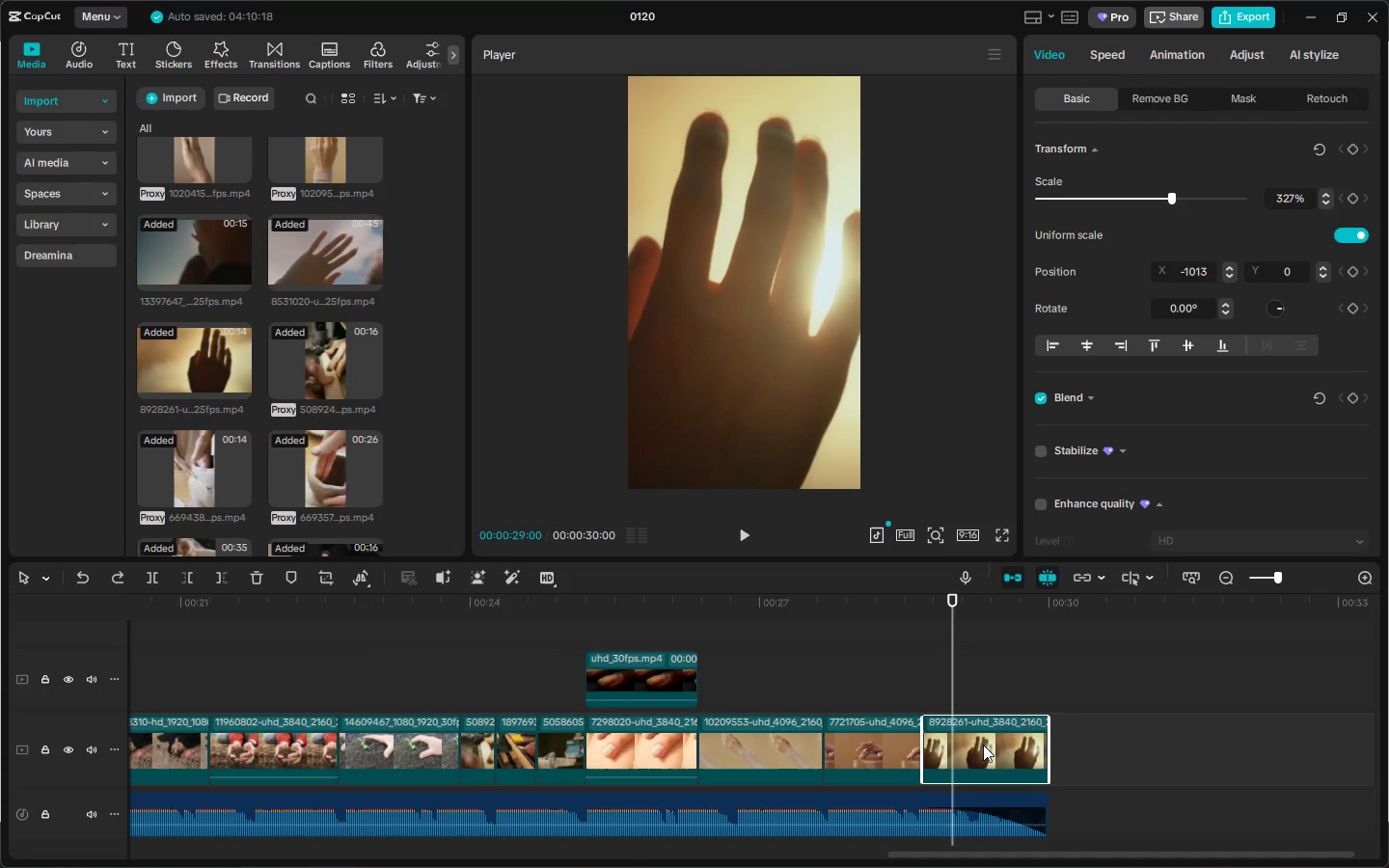 
left_click([983, 745])
 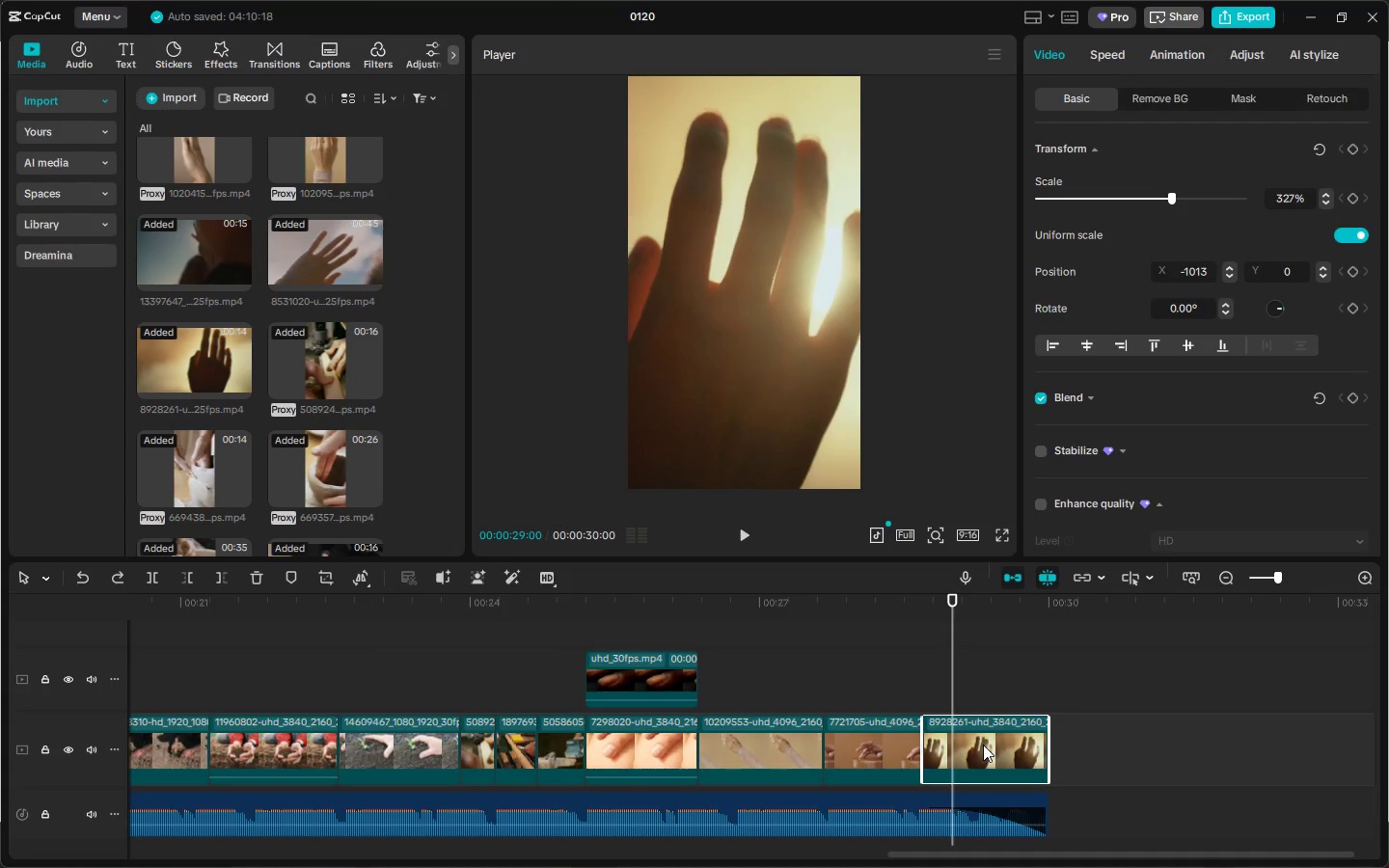 
key(Control+ControlLeft)
 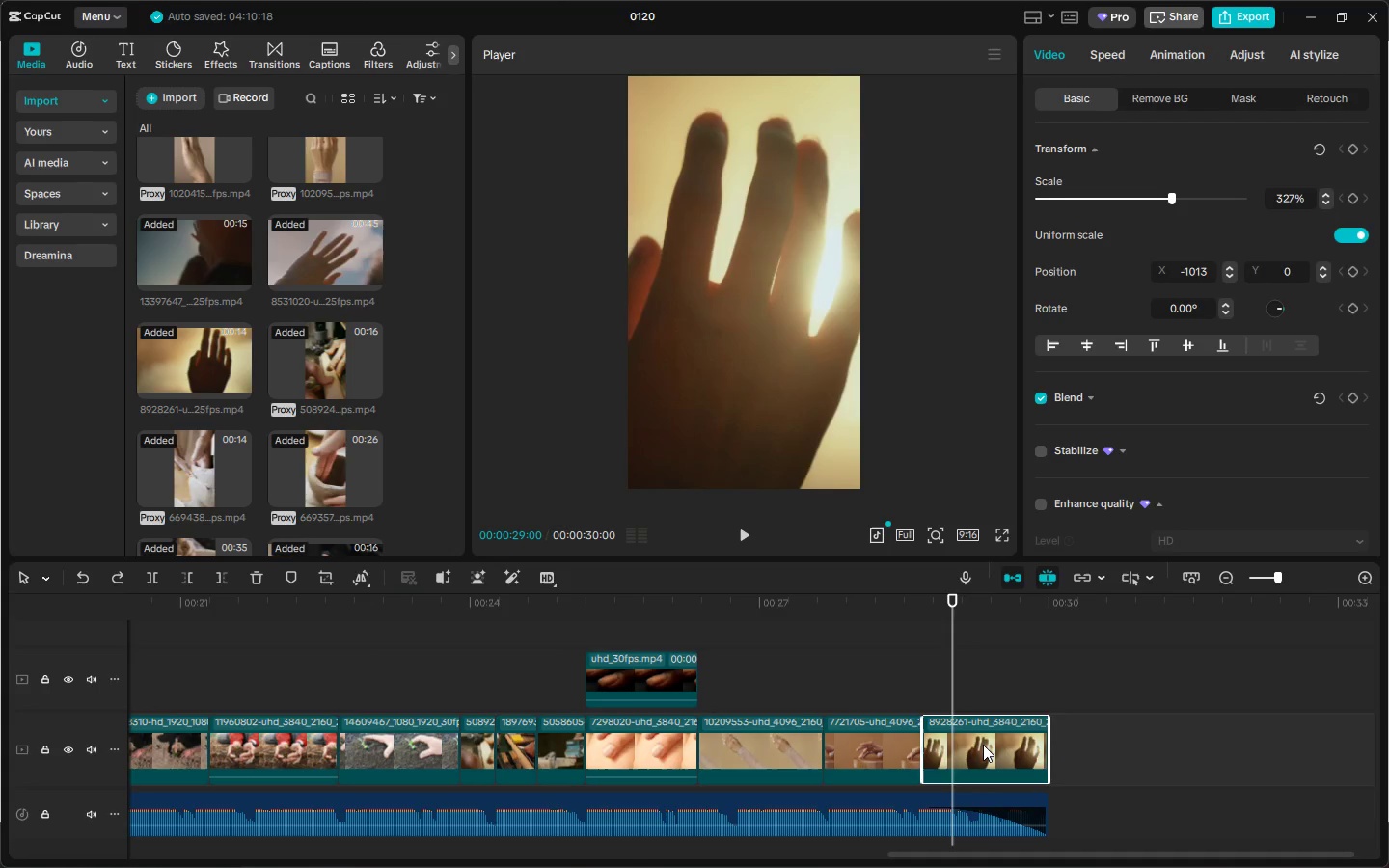 
key(Control+B)
 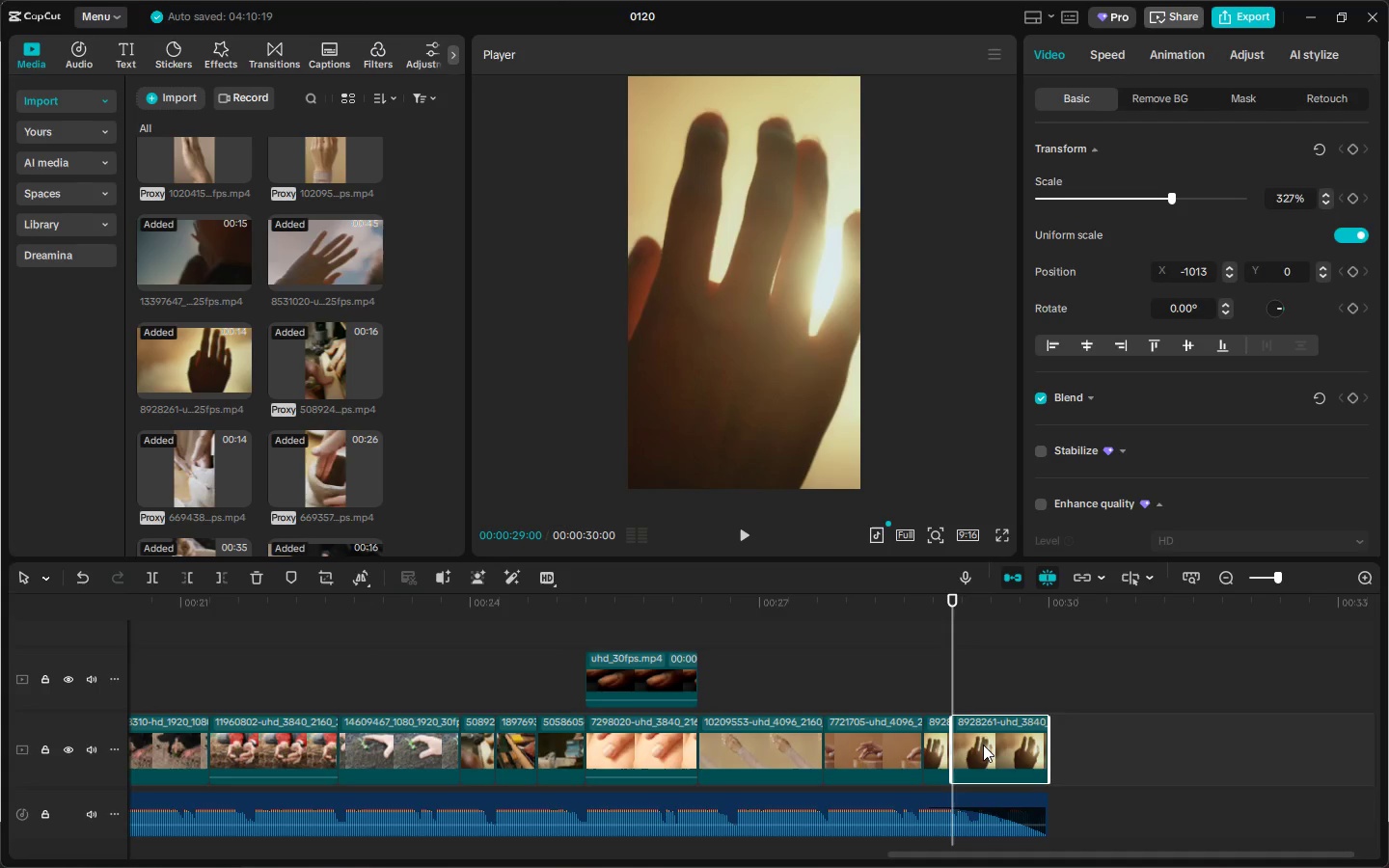 
left_click([983, 745])
 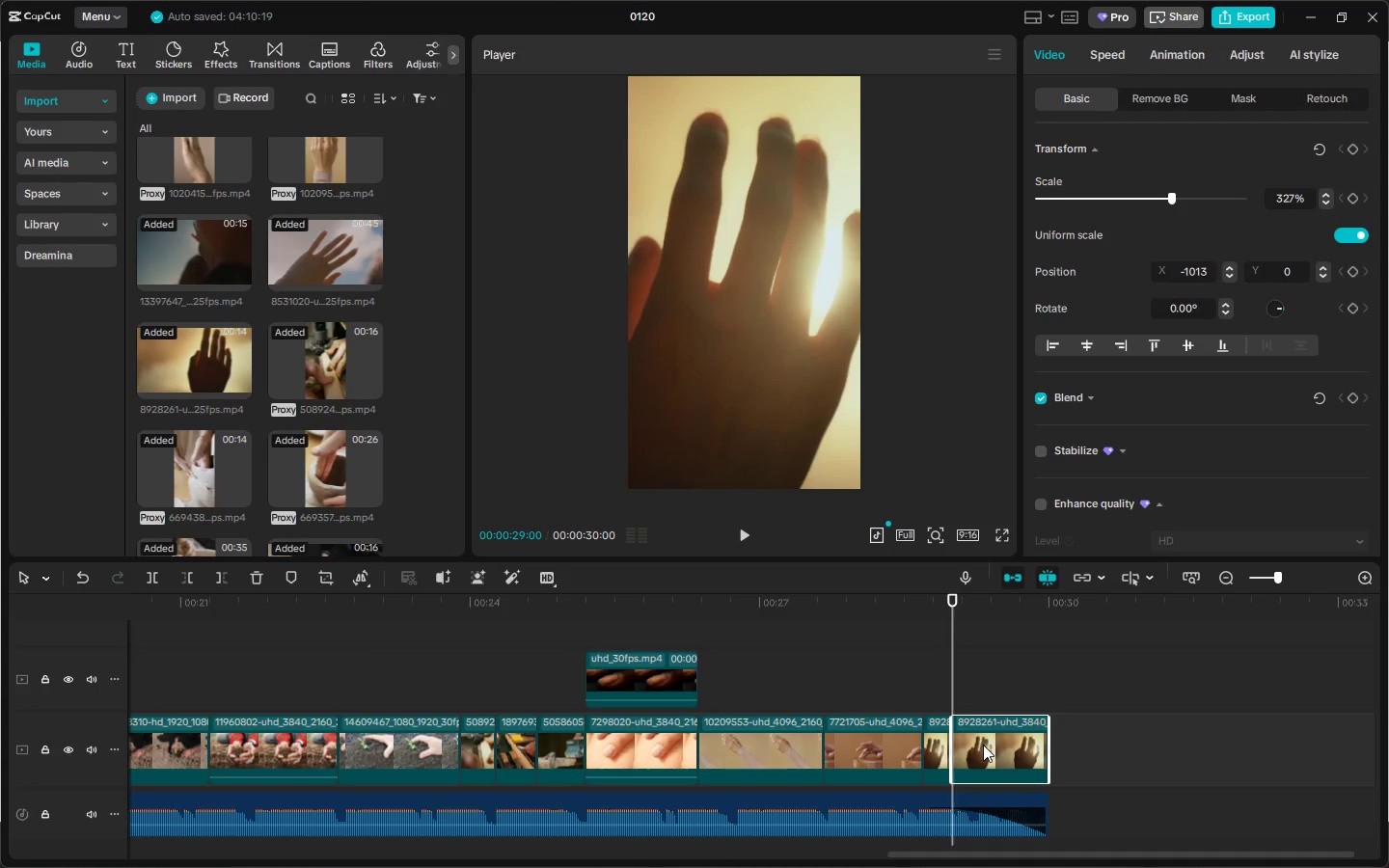 
key(Delete)
 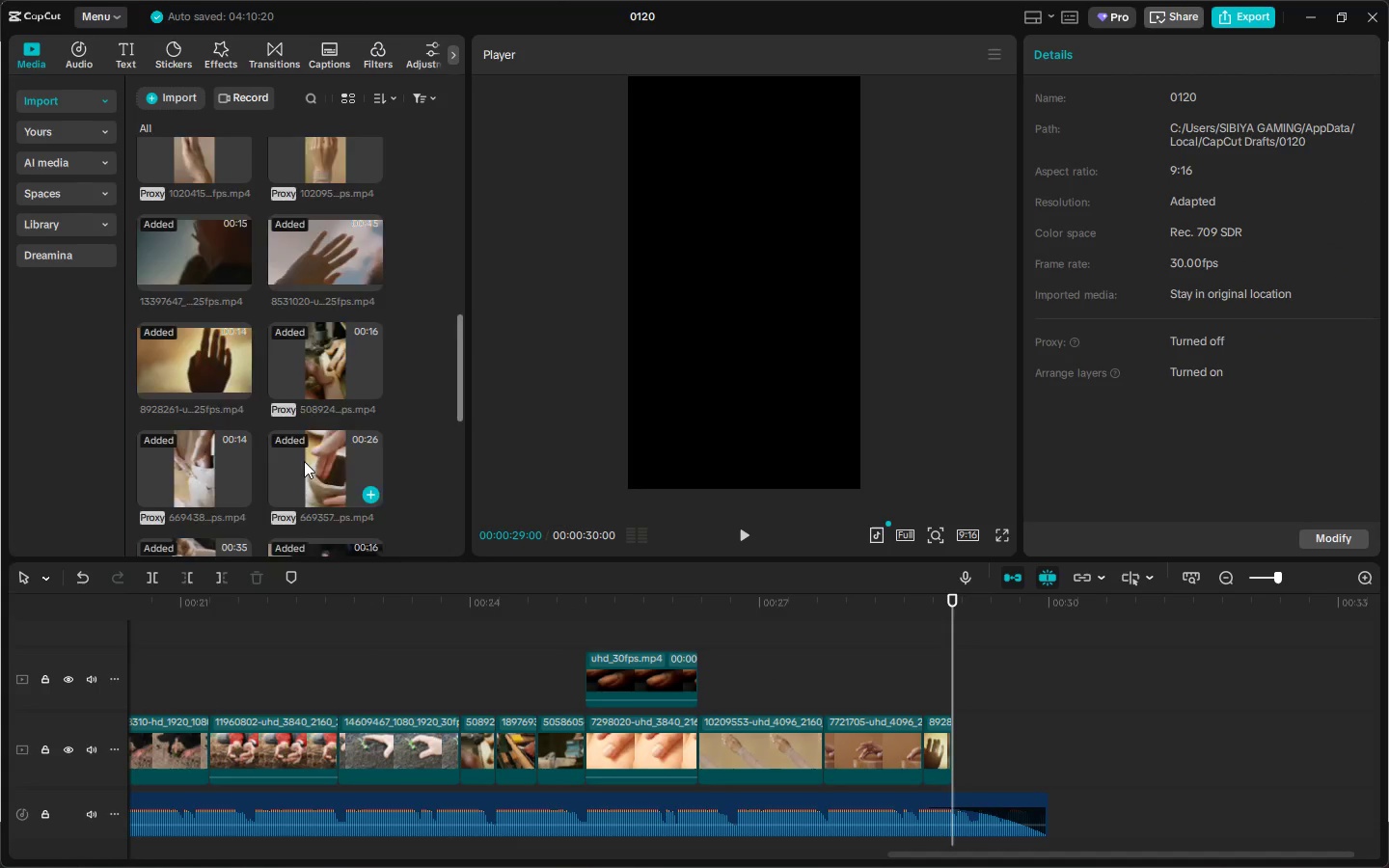 
scroll: coordinate [305, 457], scroll_direction: down, amount: 11.0
 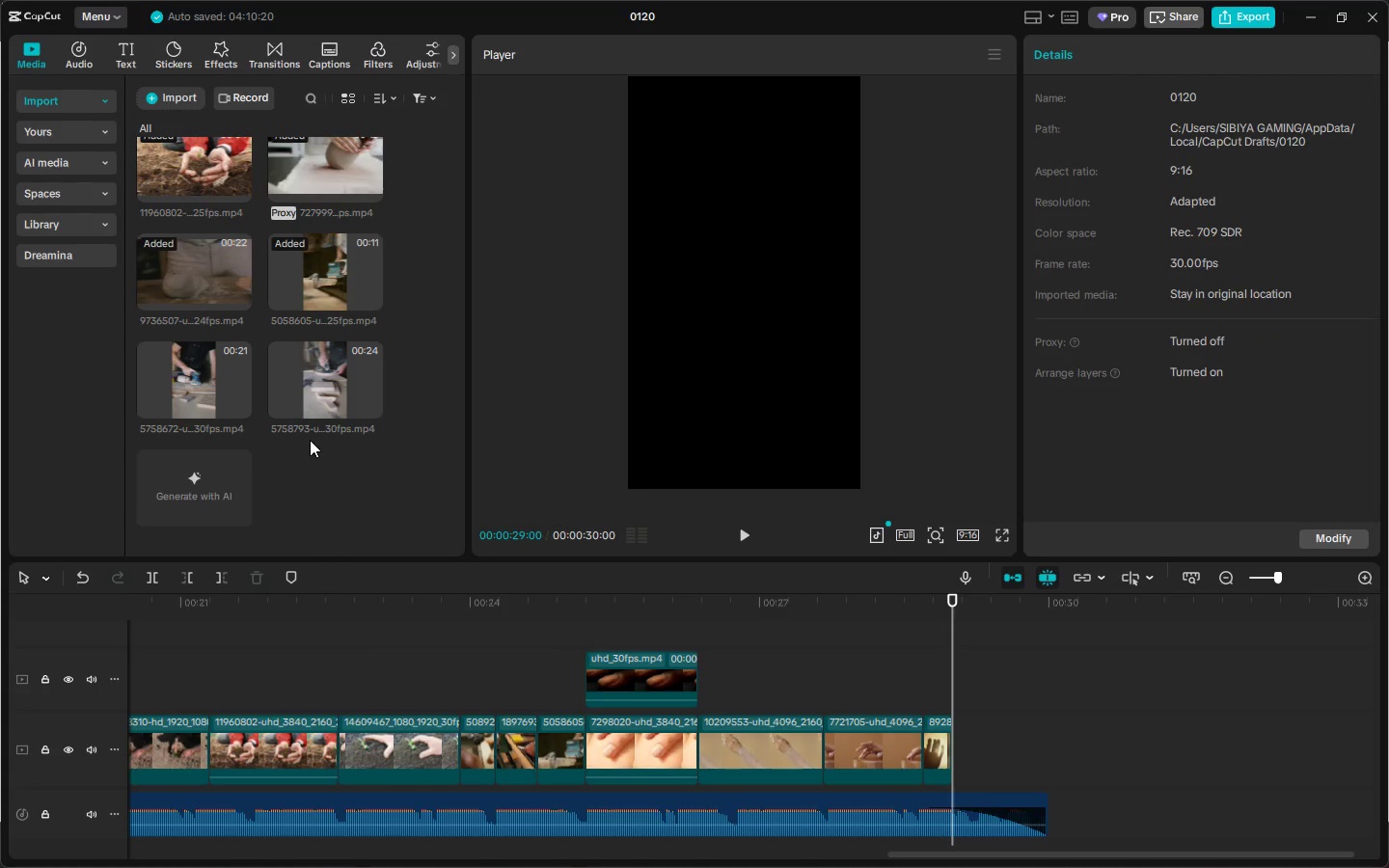 
mouse_move([318, 349])
 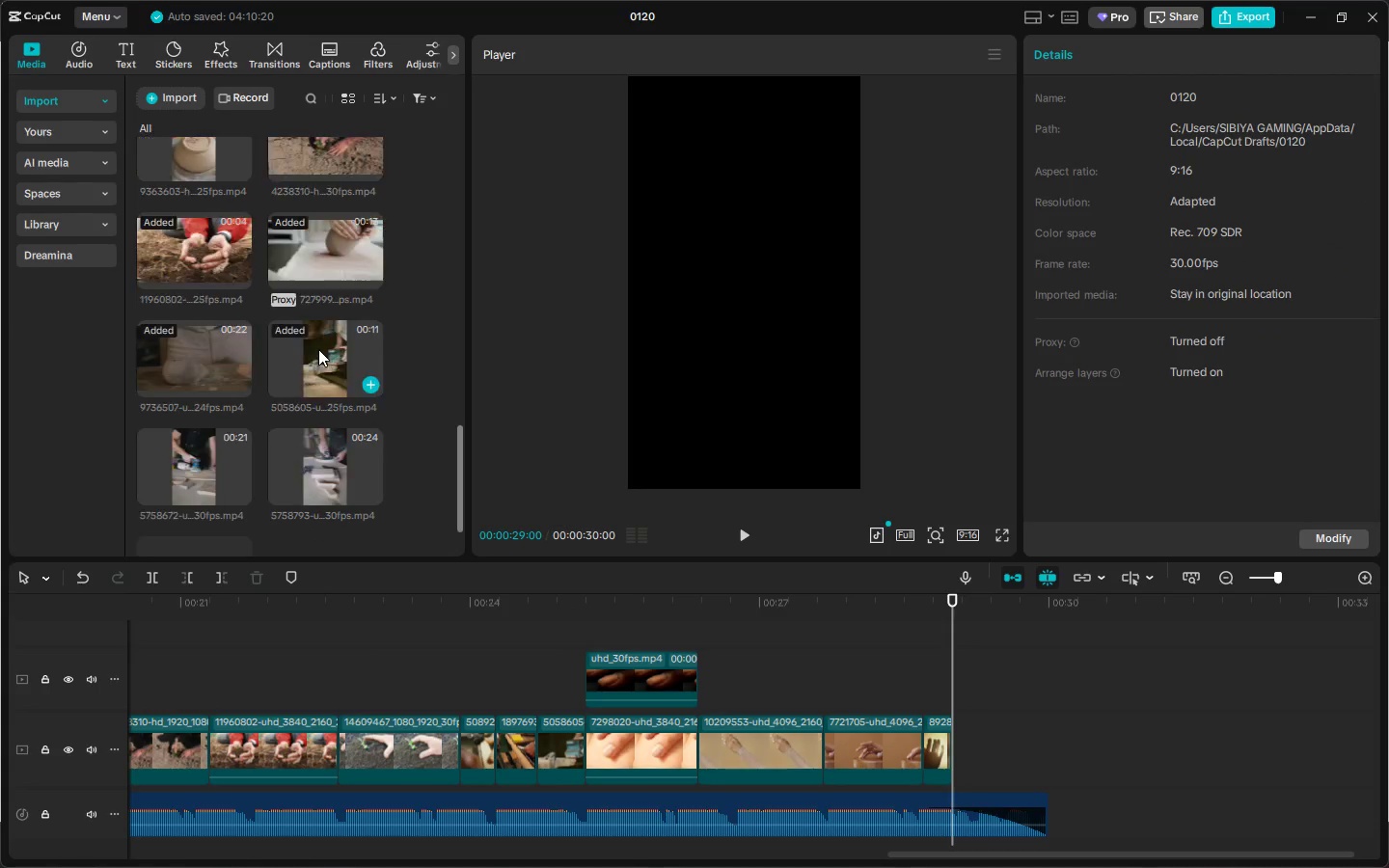 
scroll: coordinate [318, 349], scroll_direction: up, amount: 1.0
 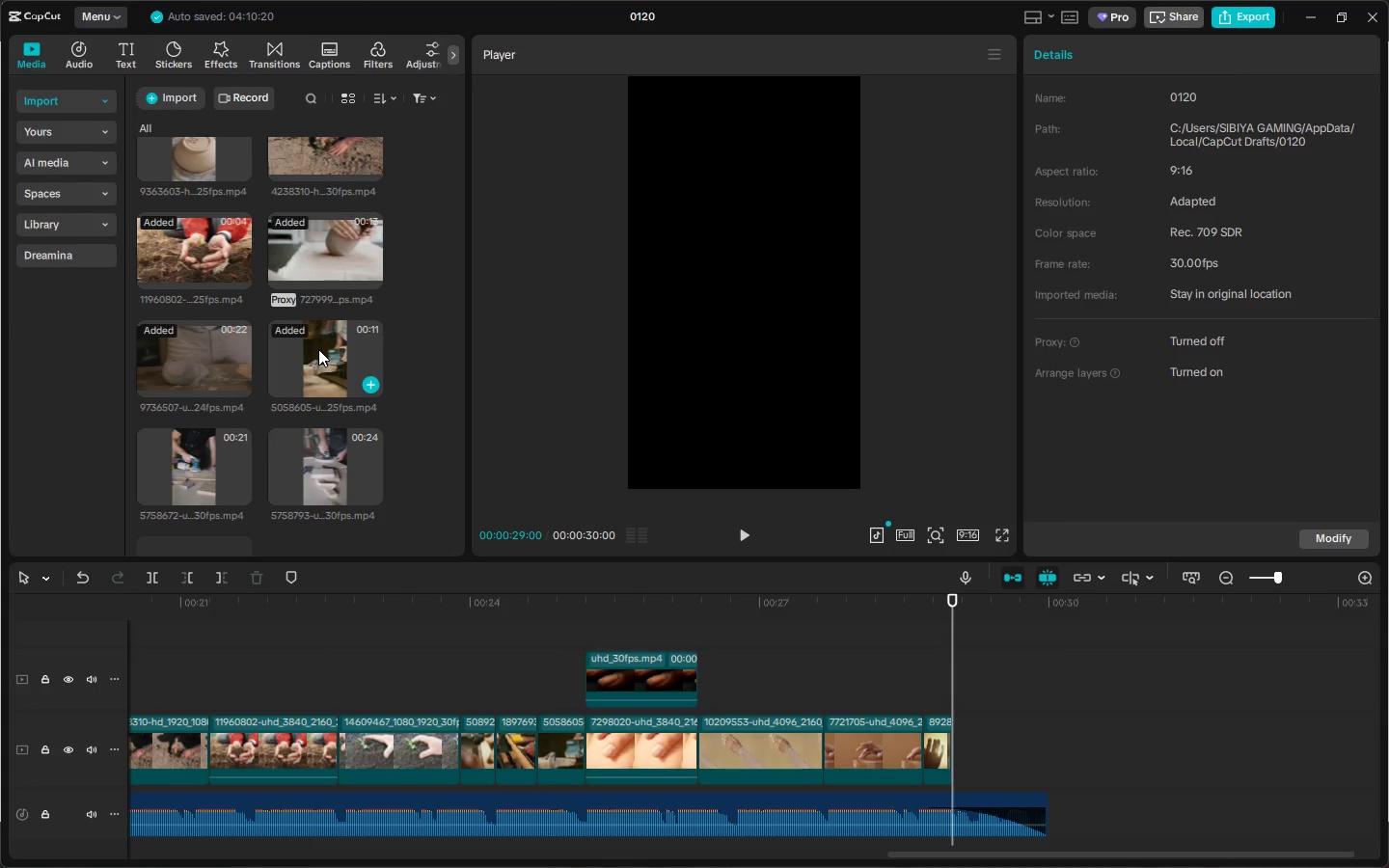 
scroll: coordinate [318, 349], scroll_direction: down, amount: 1.0
 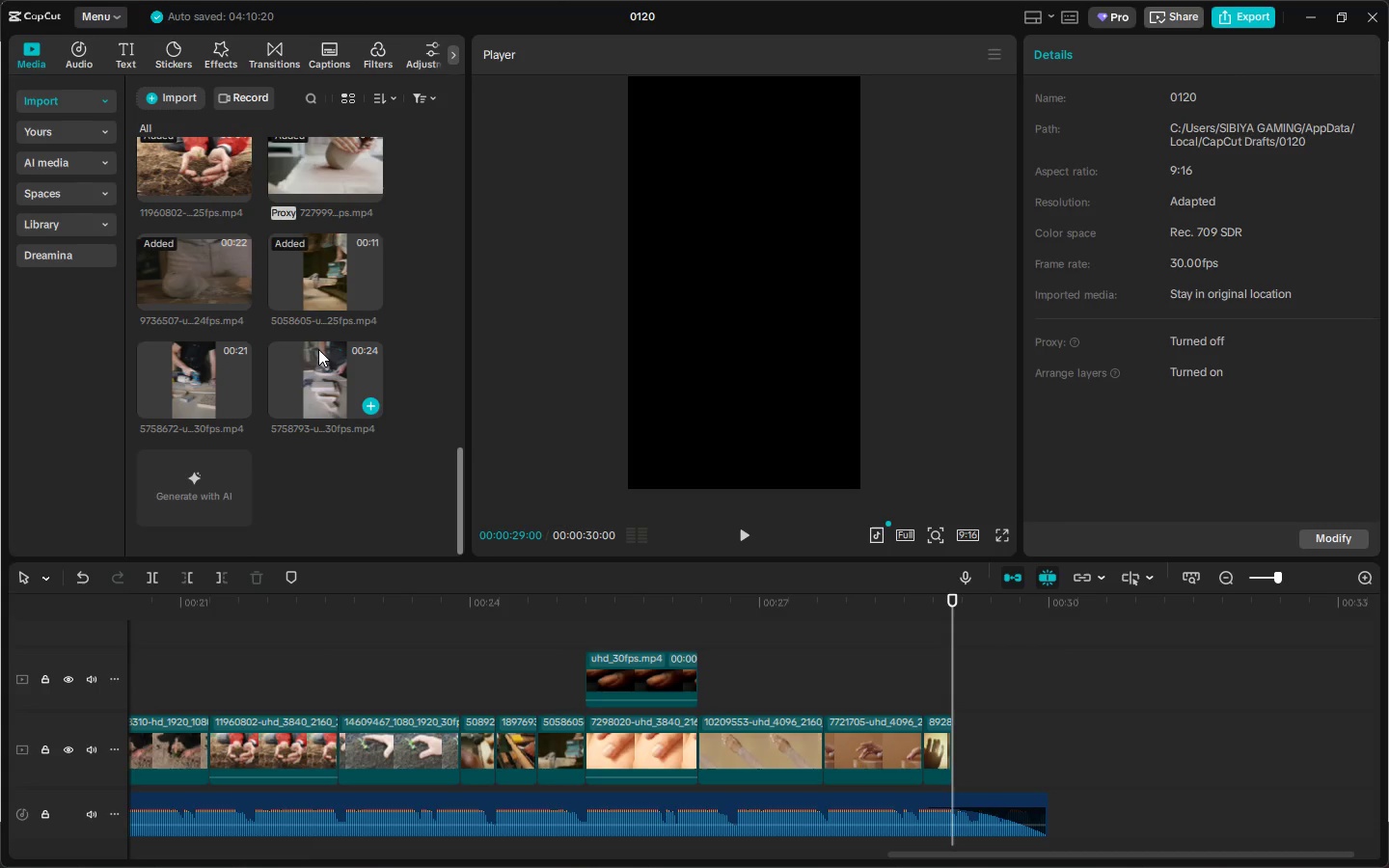 
scroll: coordinate [275, 345], scroll_direction: up, amount: 4.0
 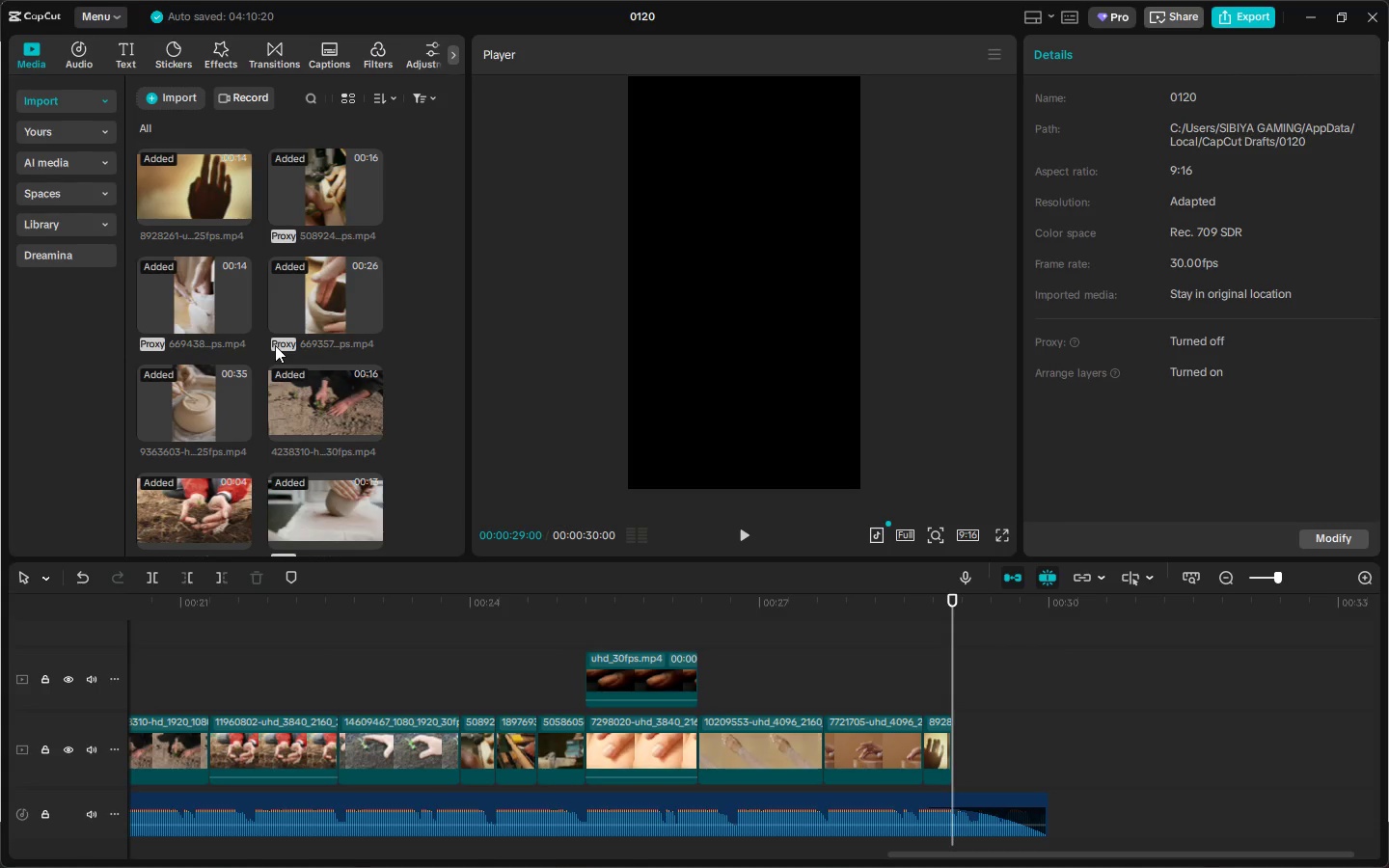 
scroll: coordinate [275, 345], scroll_direction: down, amount: 3.0
 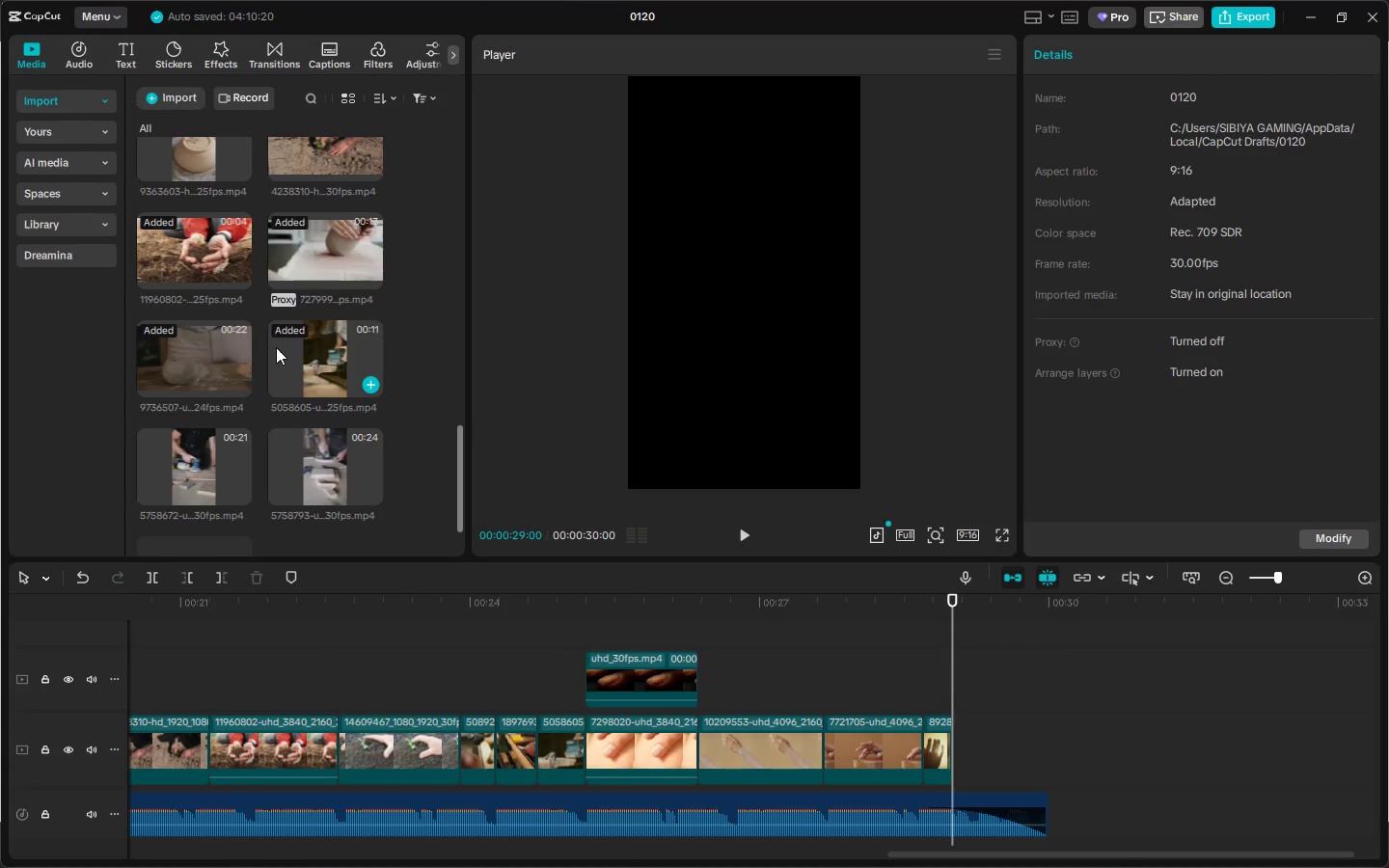 
scroll: coordinate [282, 330], scroll_direction: up, amount: 6.0
 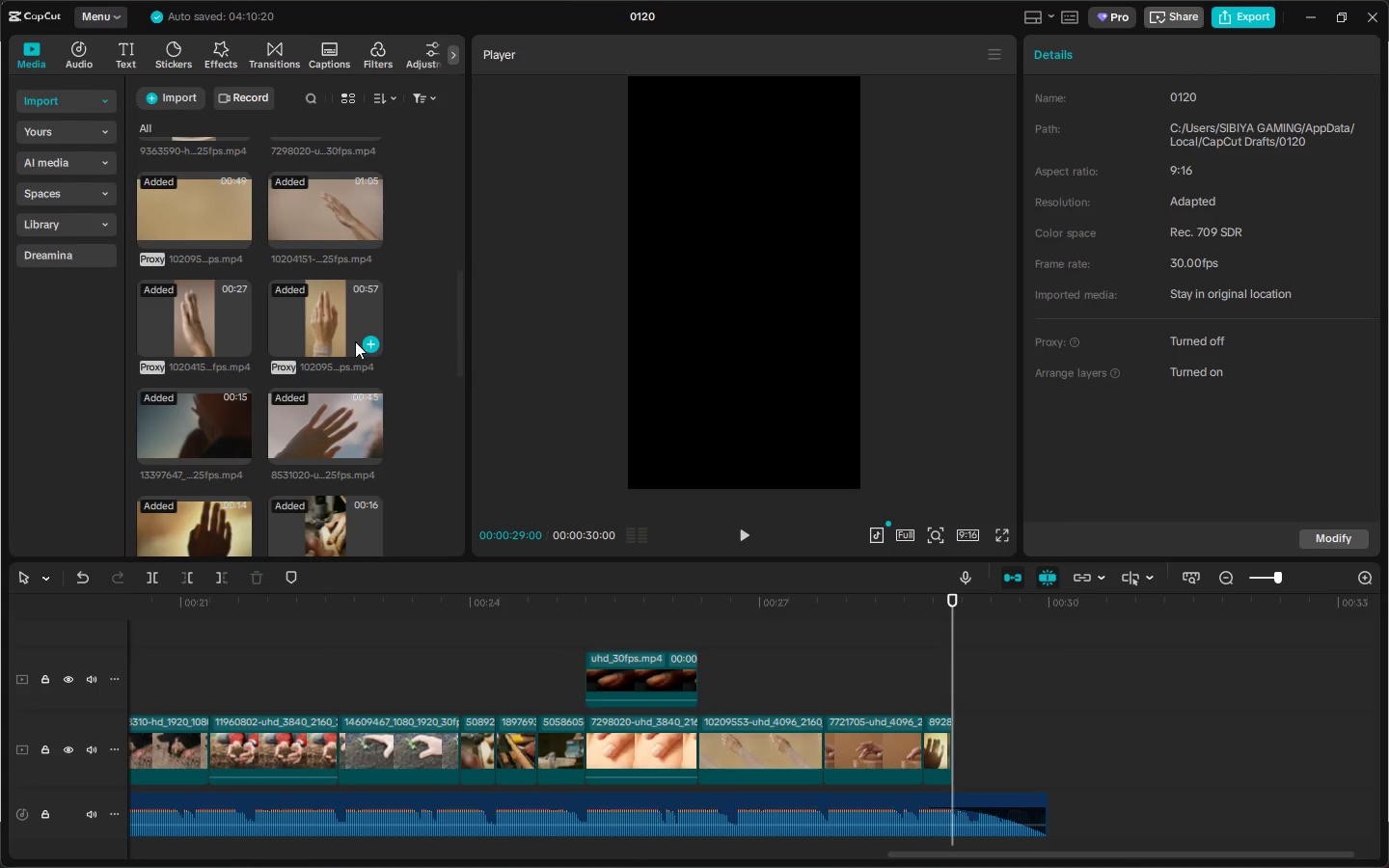 
left_click_drag(start_coordinate=[339, 333], to_coordinate=[957, 739])
 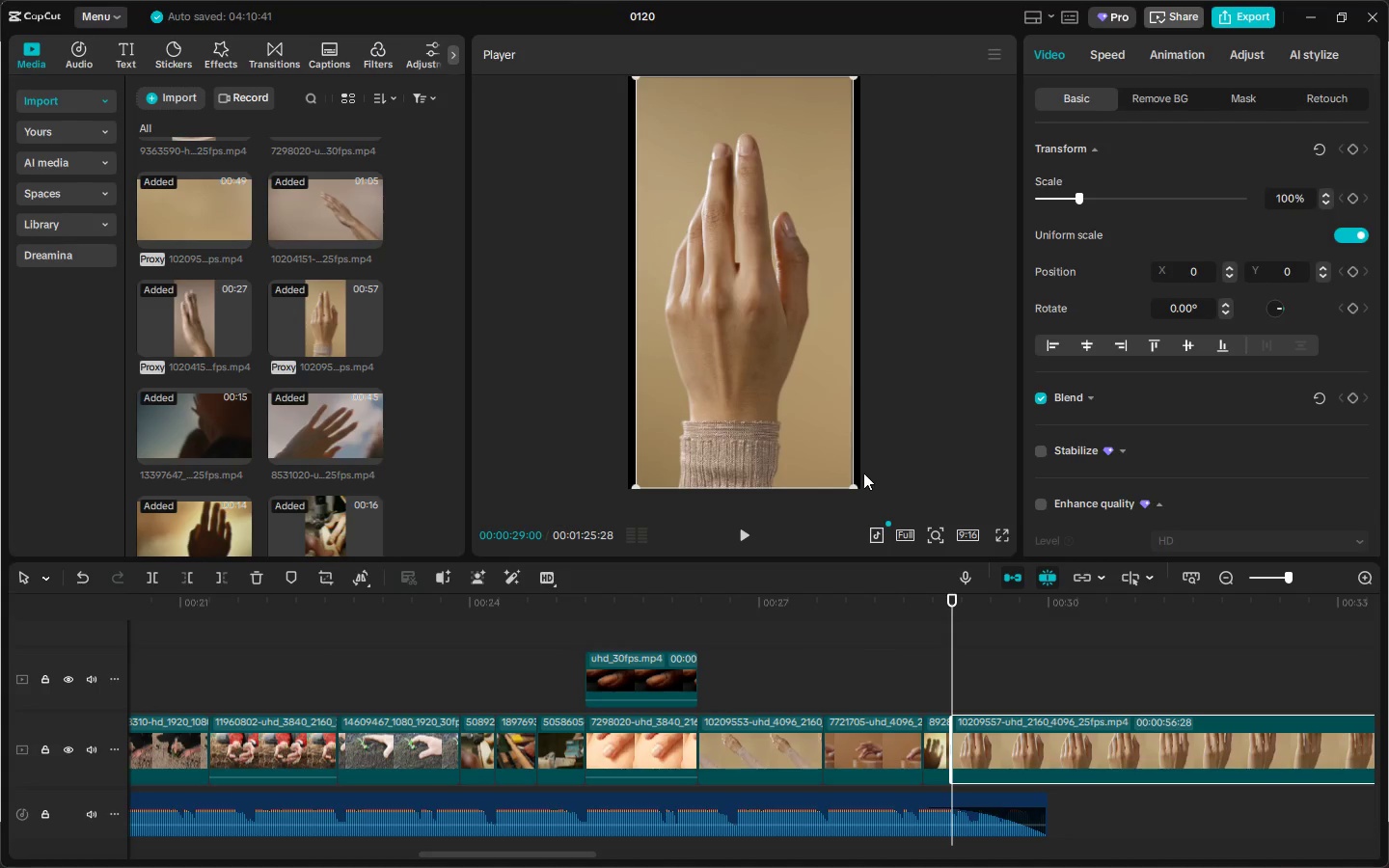 
left_click_drag(start_coordinate=[854, 482], to_coordinate=[871, 494])
 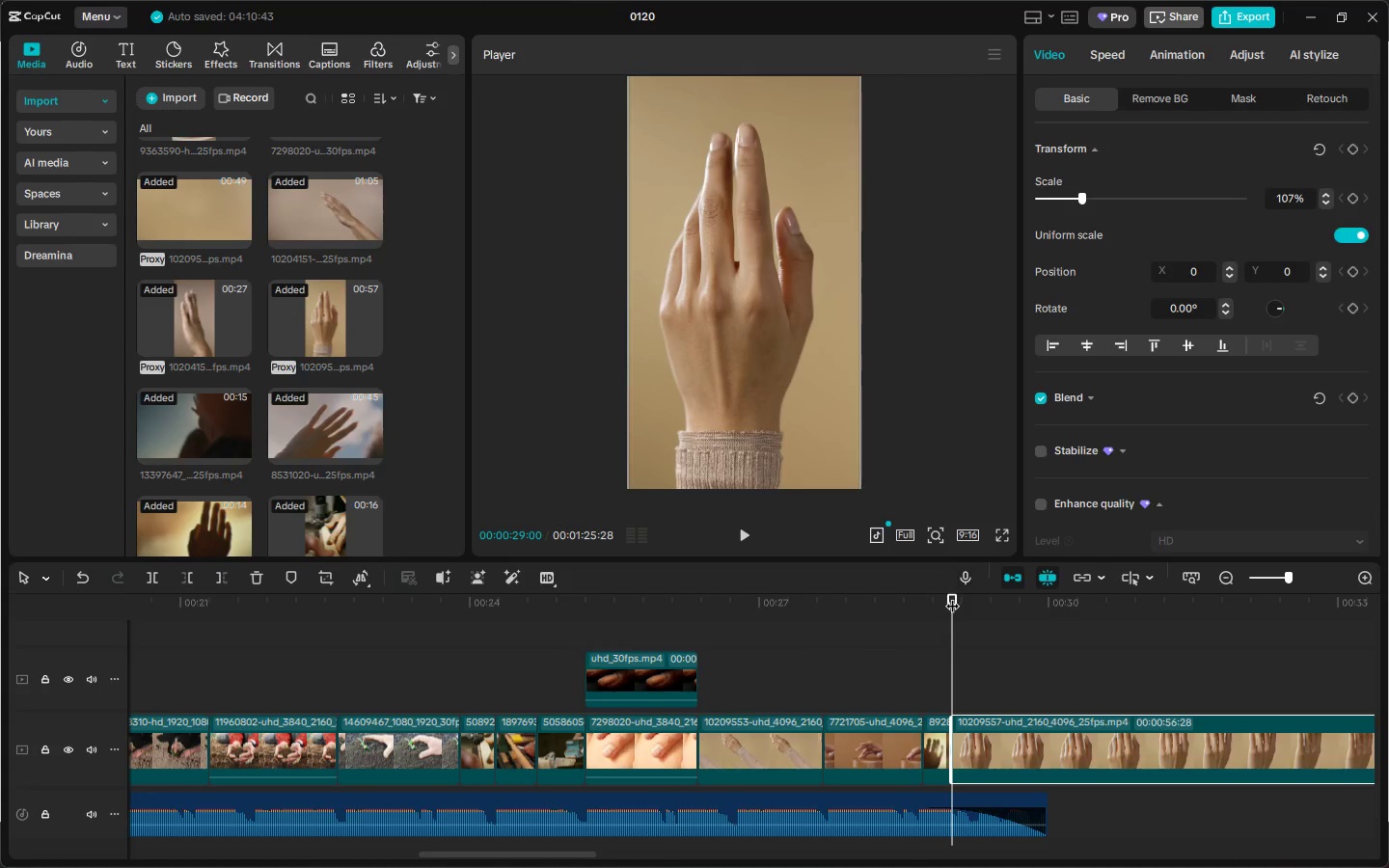 
left_click_drag(start_coordinate=[952, 597], to_coordinate=[962, 597])
 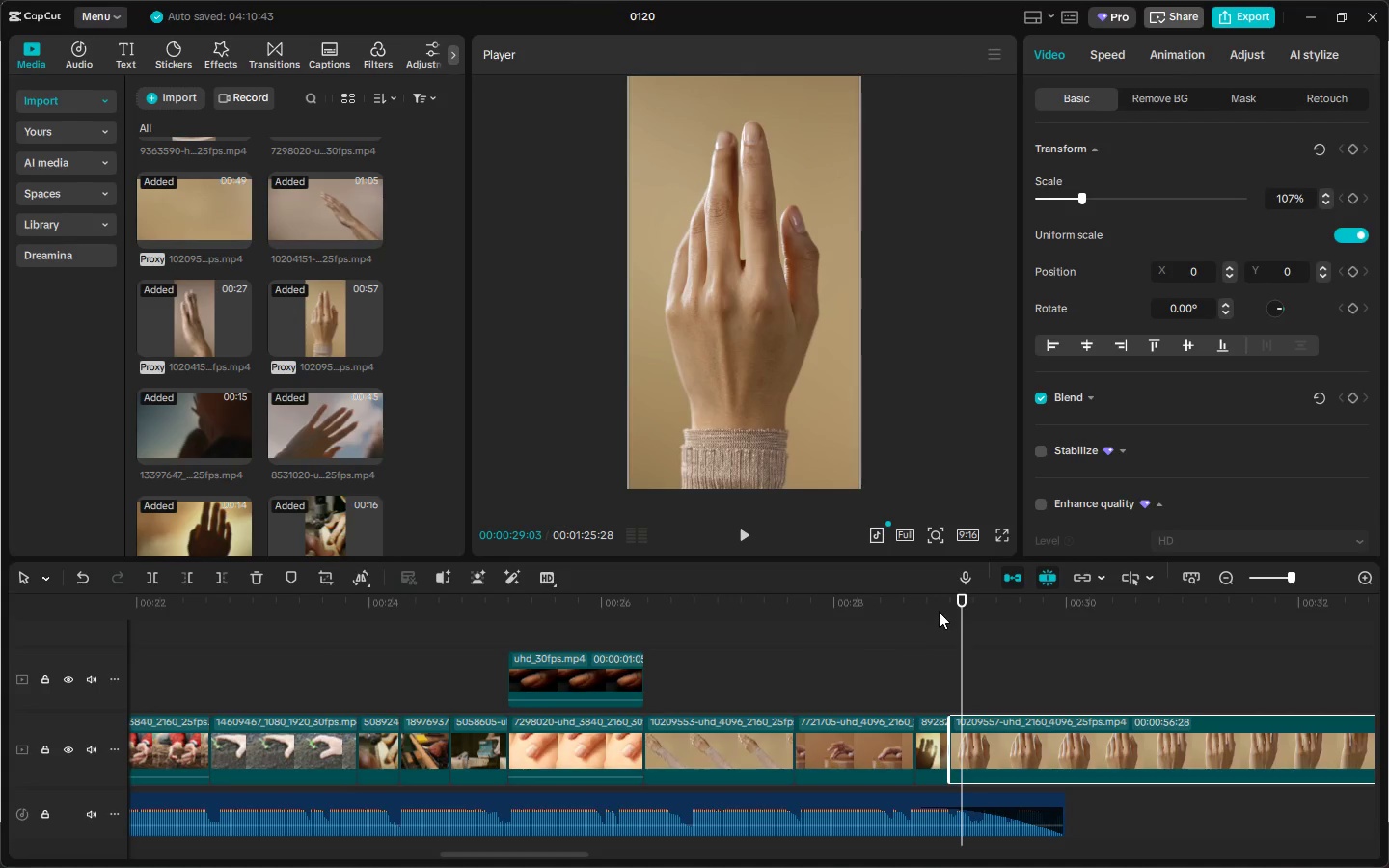 
key(Control+ControlLeft)
 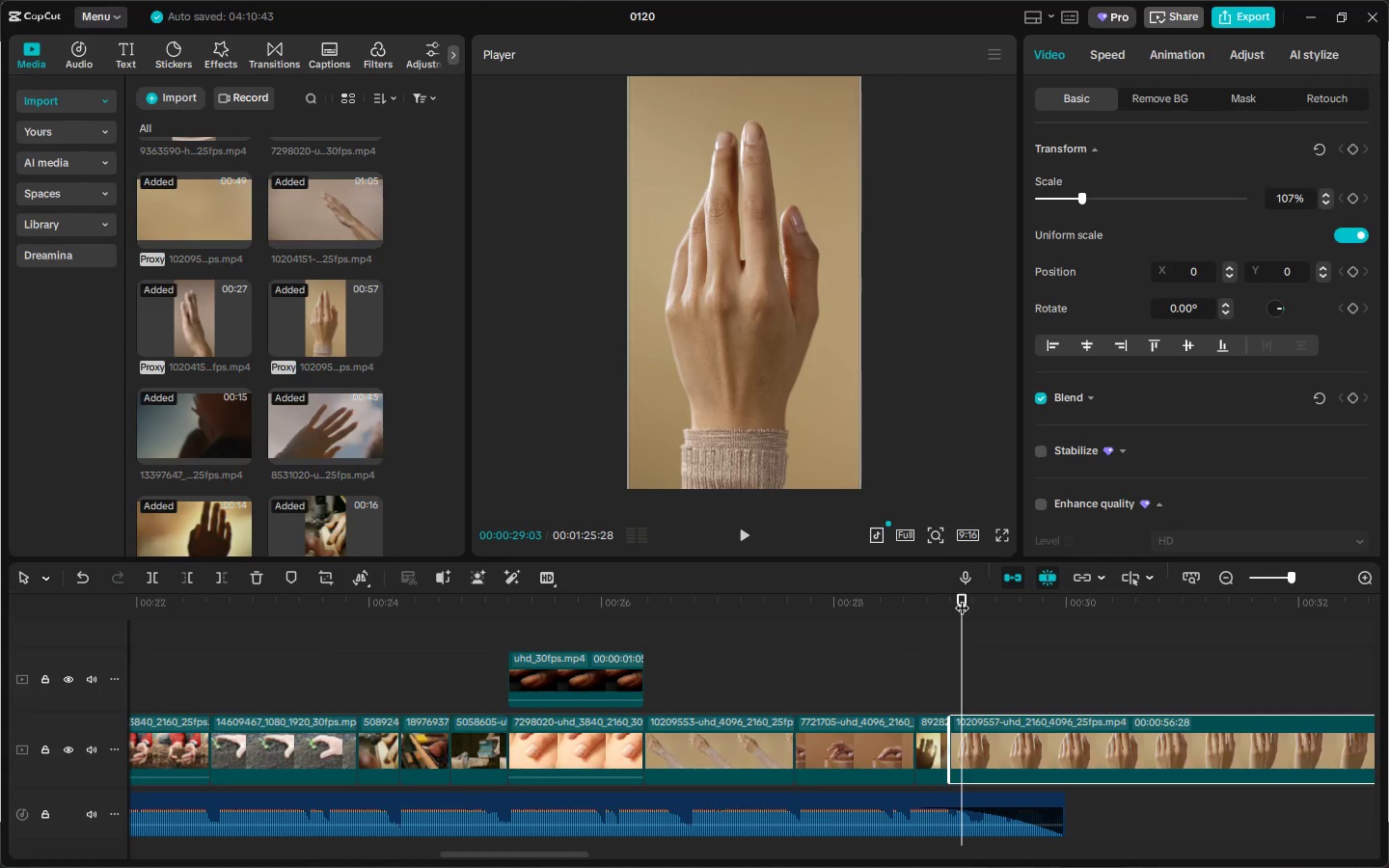 
key(Control+B)
 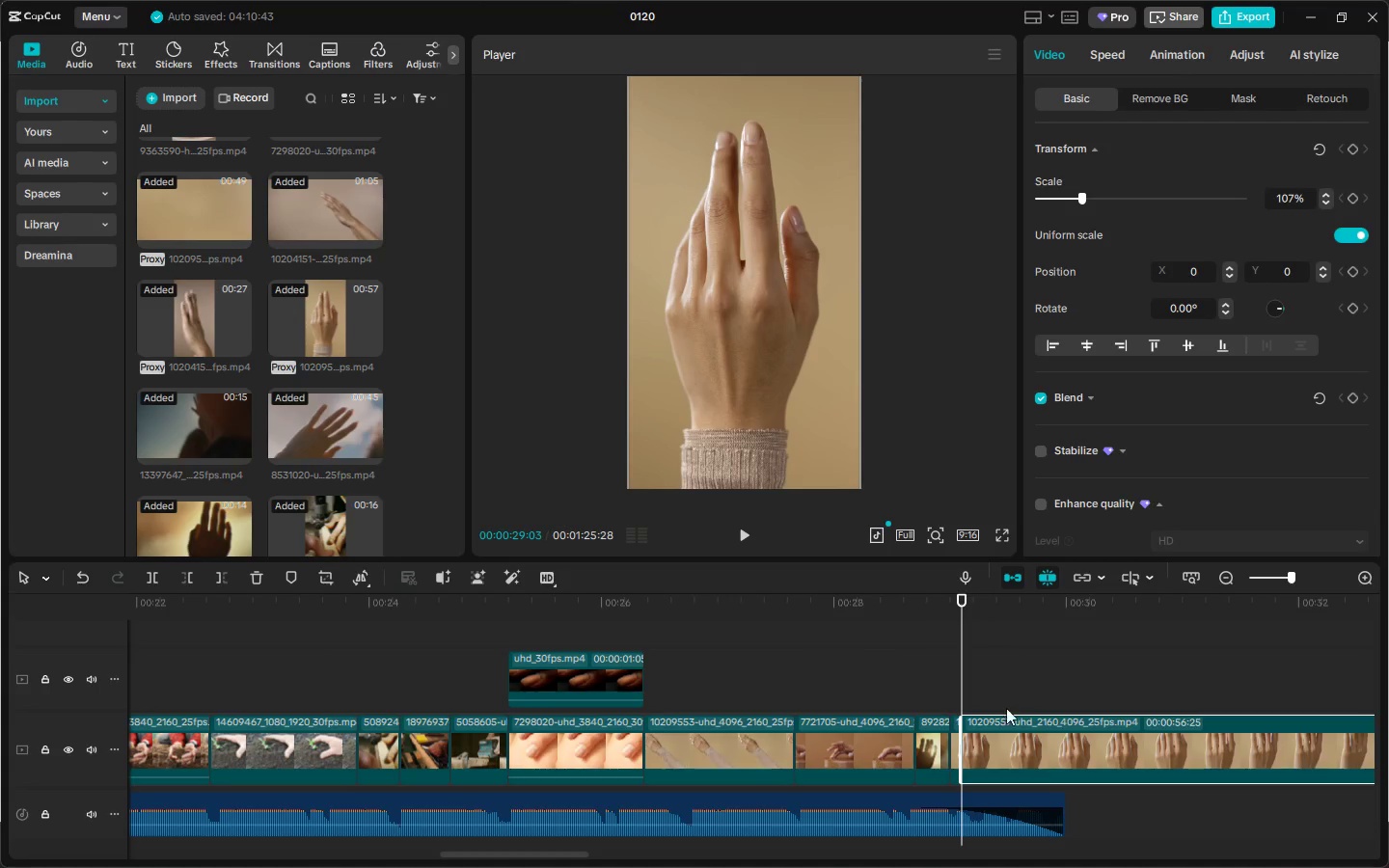 
left_click([1006, 740])
 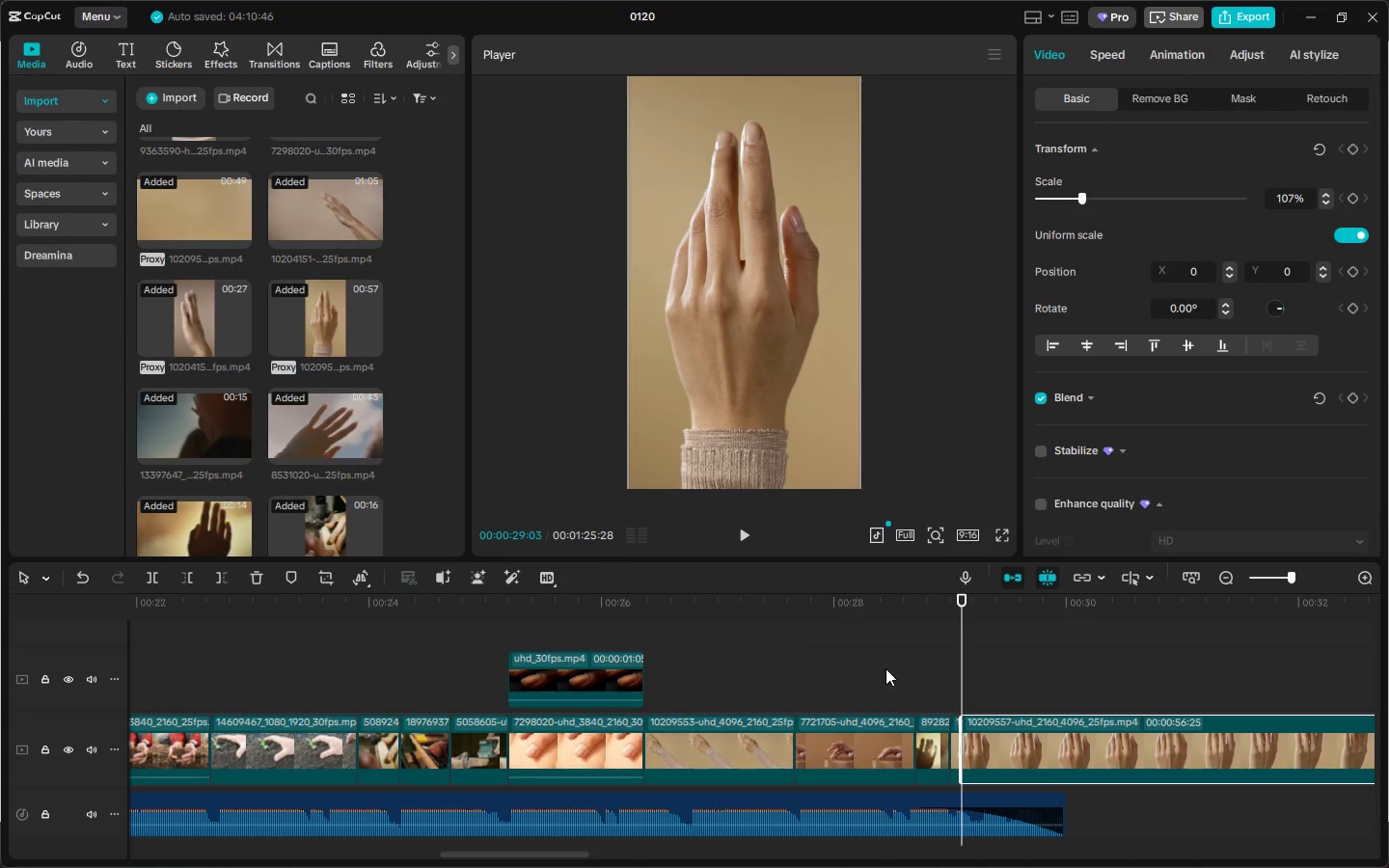 
key(Delete)
 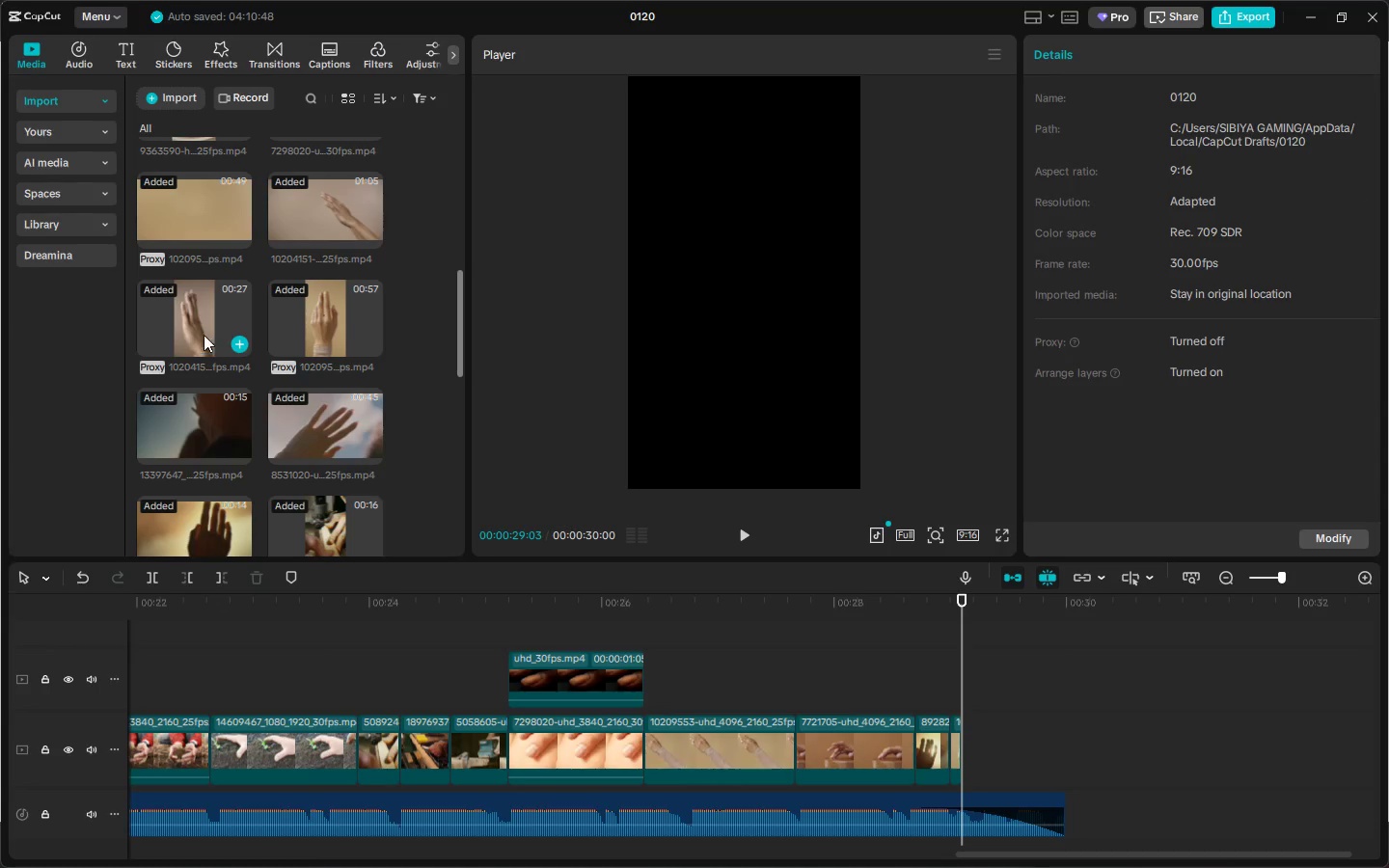 
left_click_drag(start_coordinate=[196, 317], to_coordinate=[973, 735])
 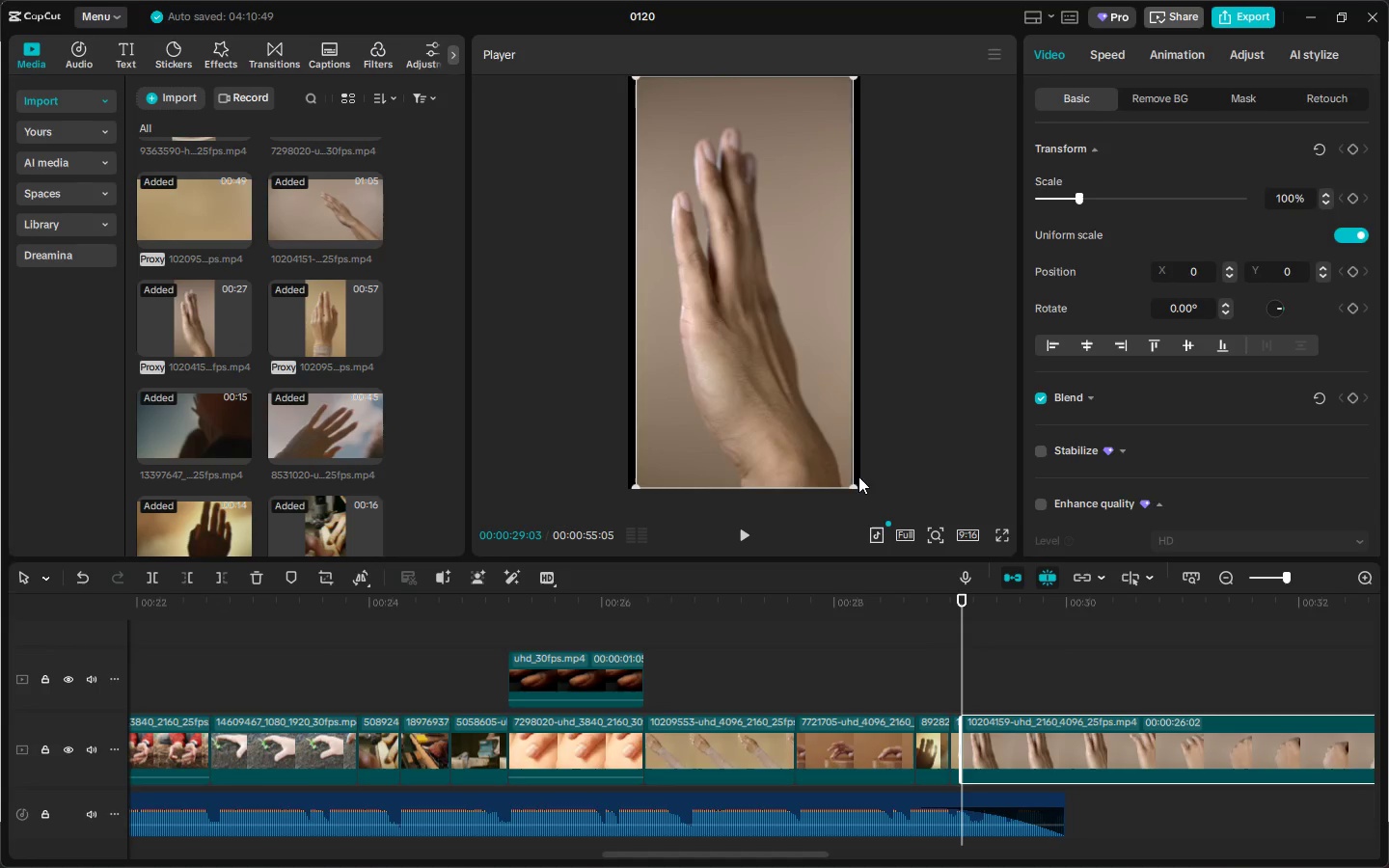 
left_click_drag(start_coordinate=[856, 485], to_coordinate=[868, 494])
 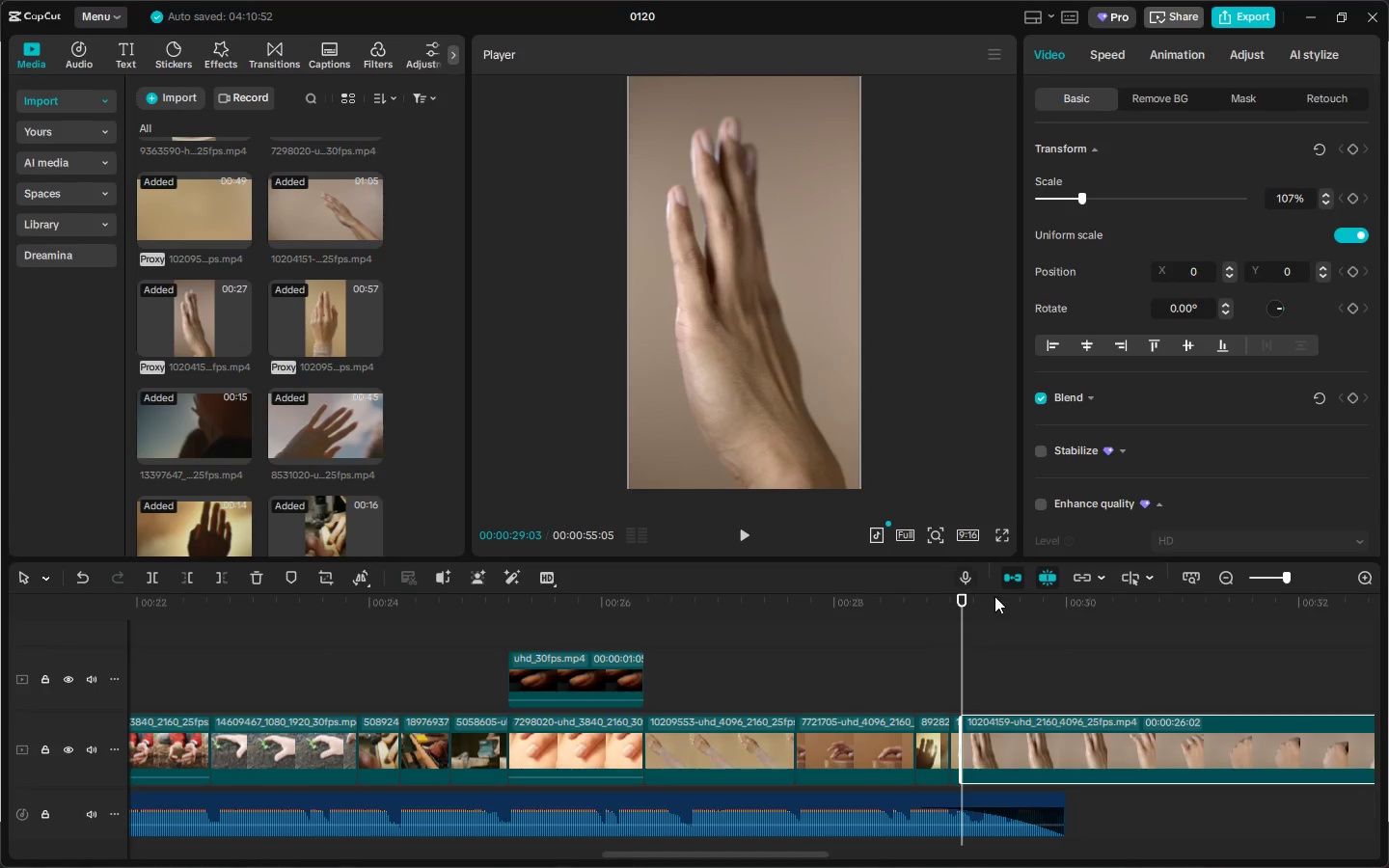 
left_click_drag(start_coordinate=[1002, 600], to_coordinate=[960, 636])
 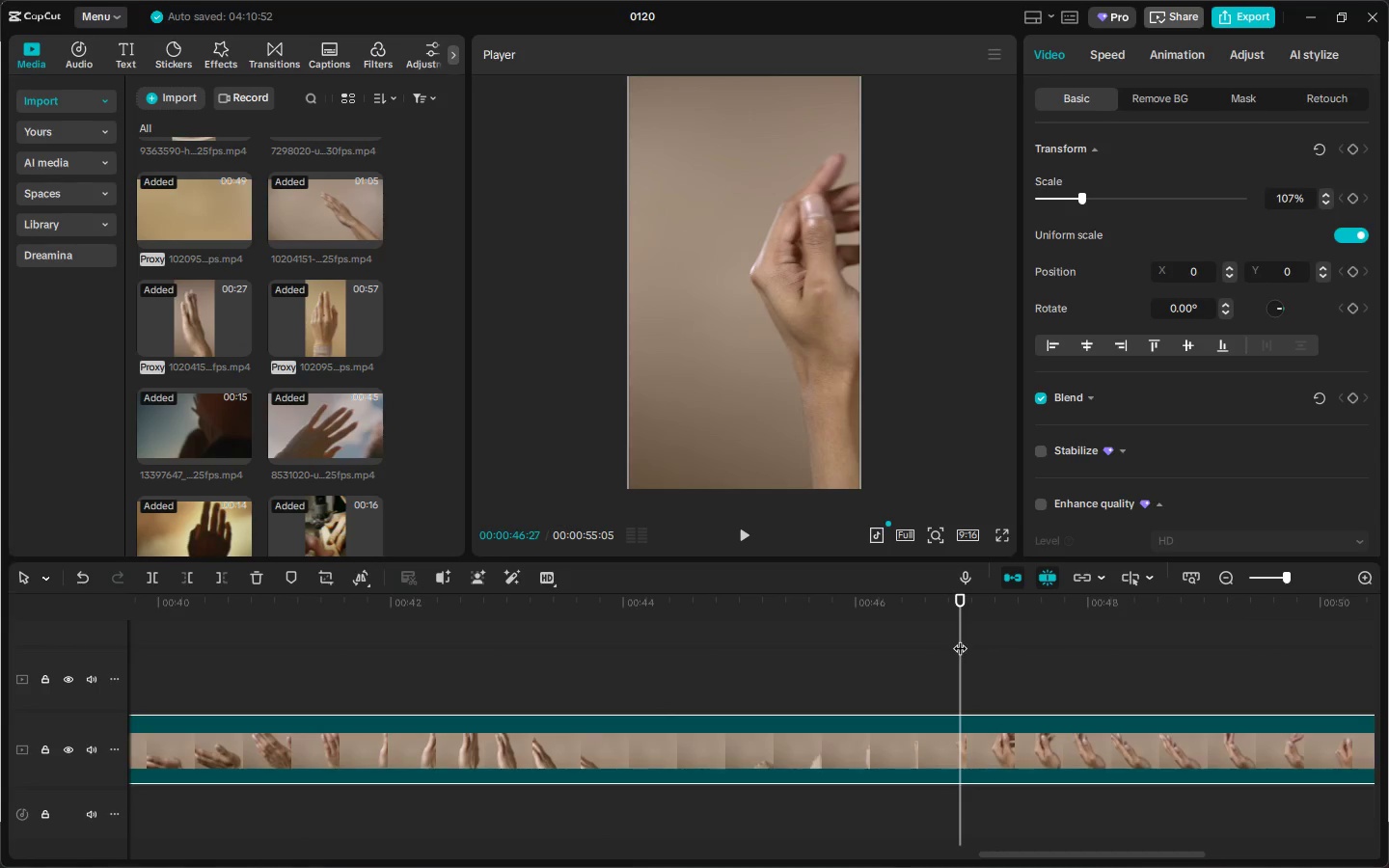 
key(Control+B)
 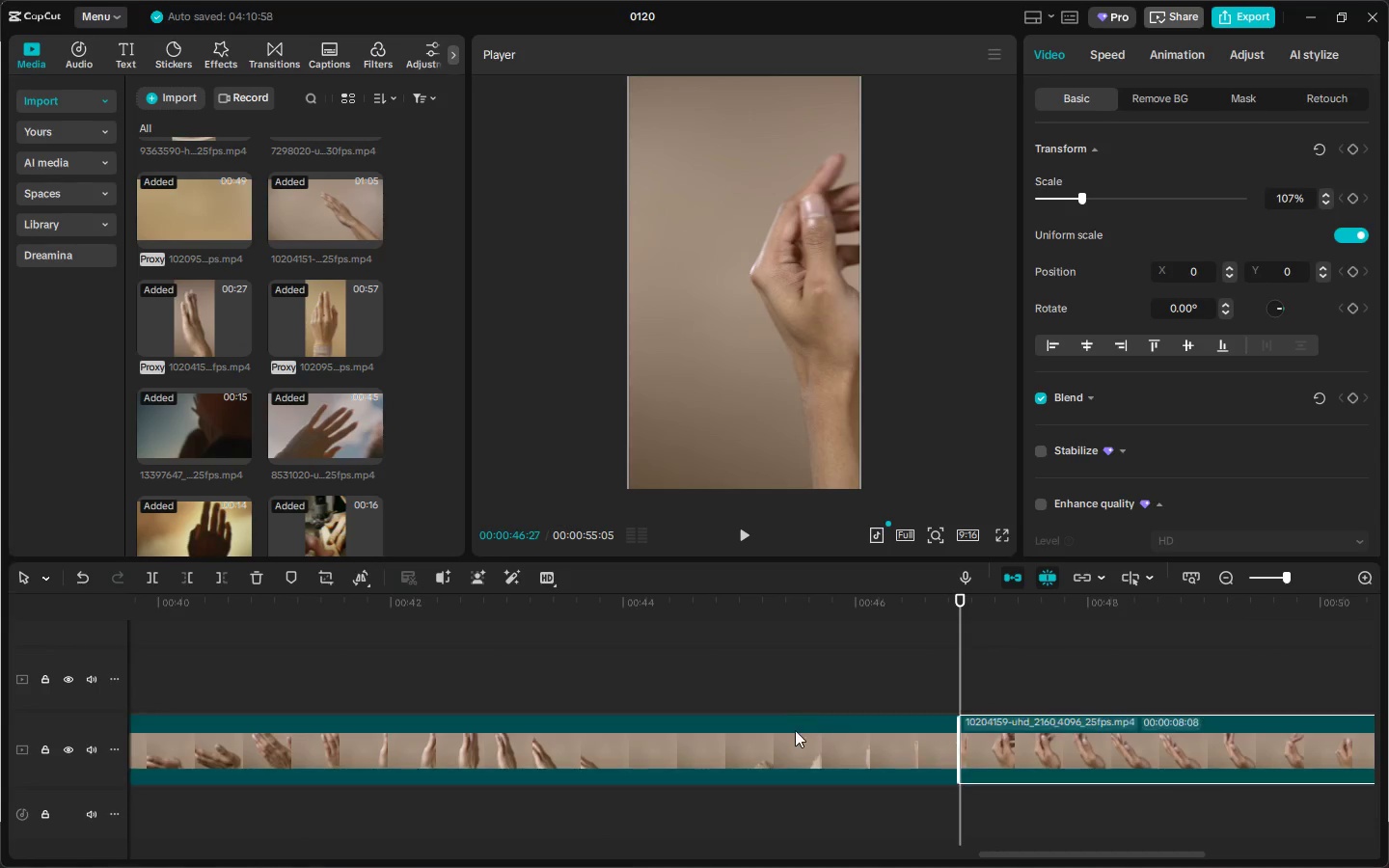 
left_click([794, 731])
 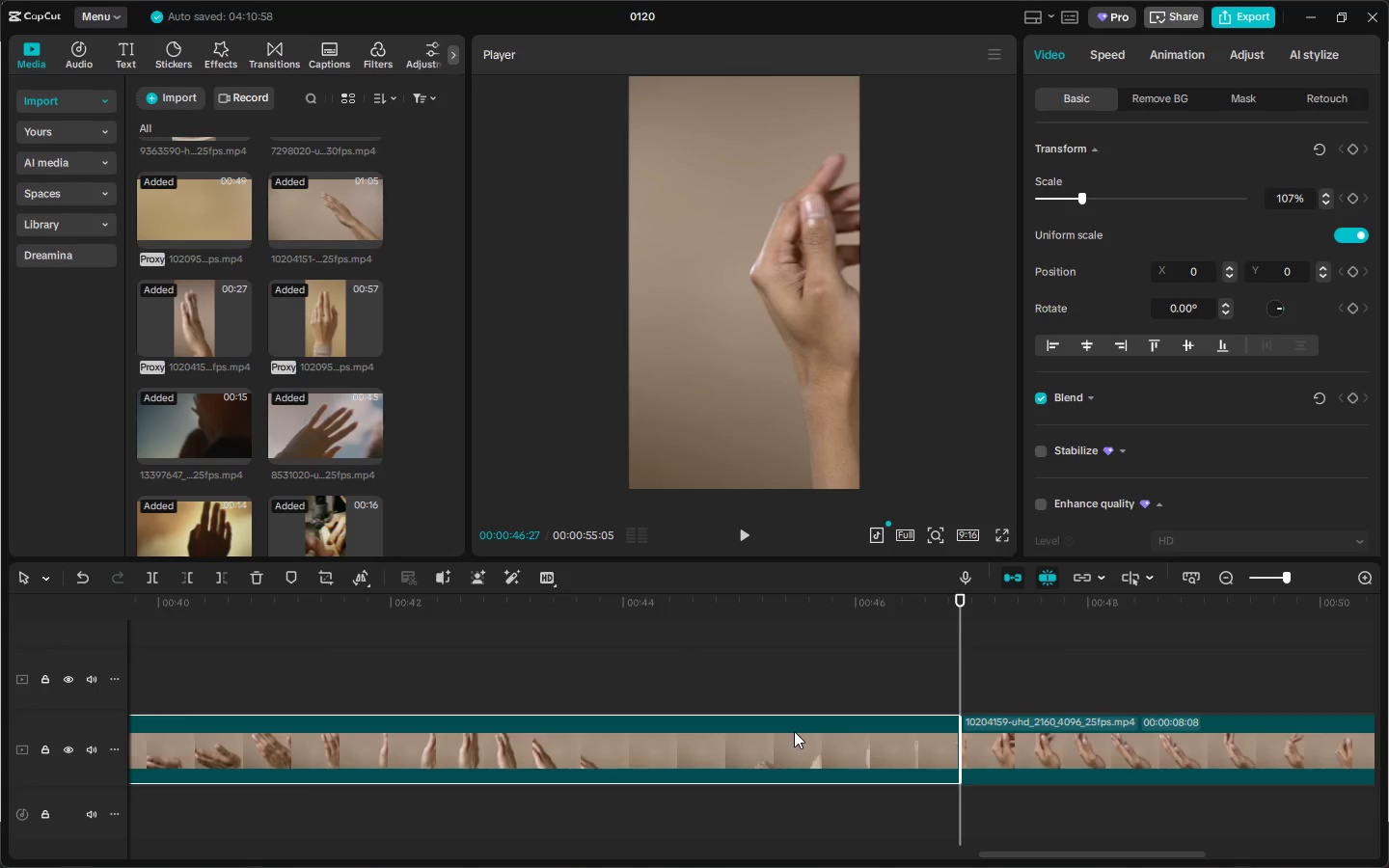 
key(Delete)
 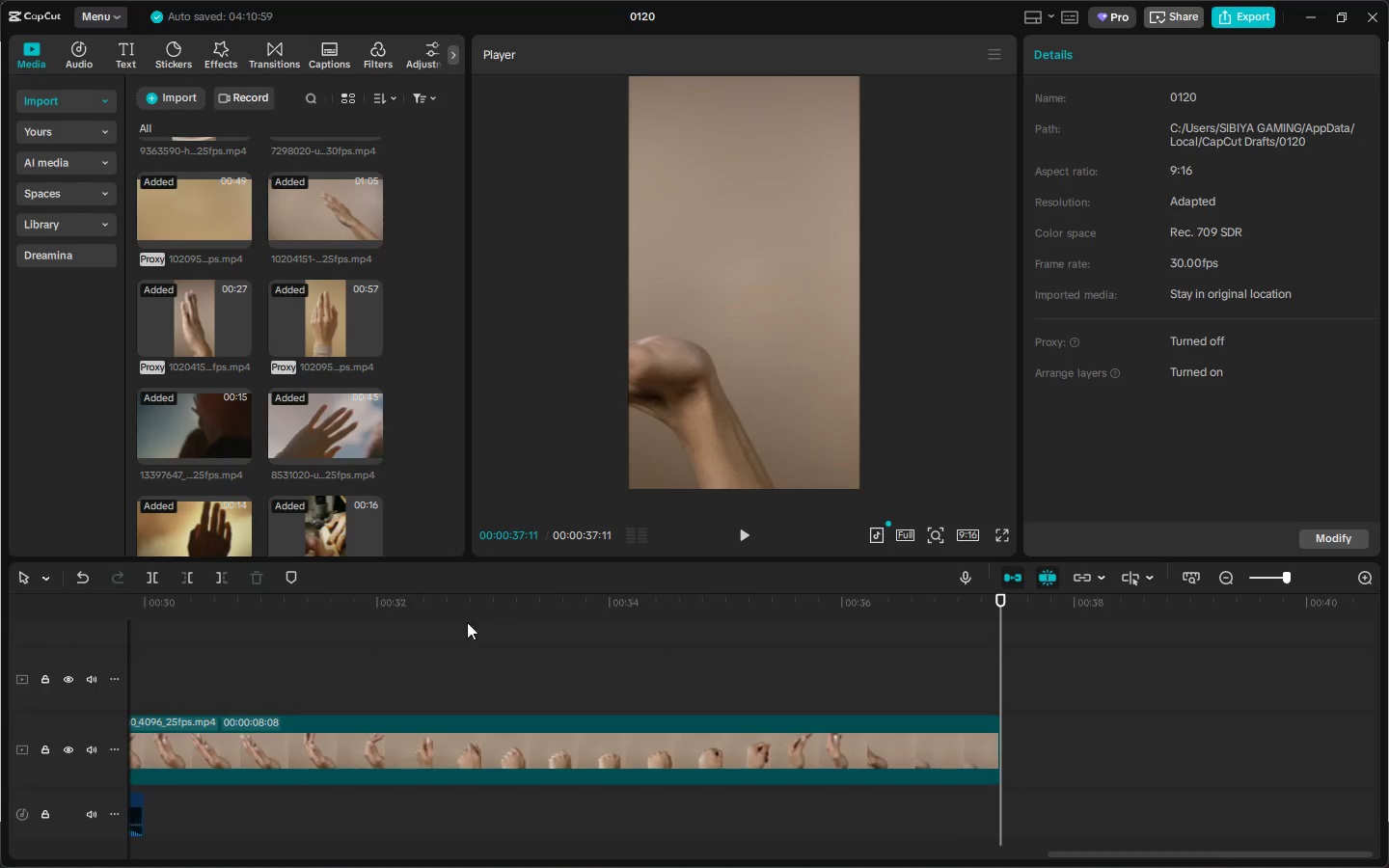 
left_click_drag(start_coordinate=[438, 606], to_coordinate=[356, 637])
 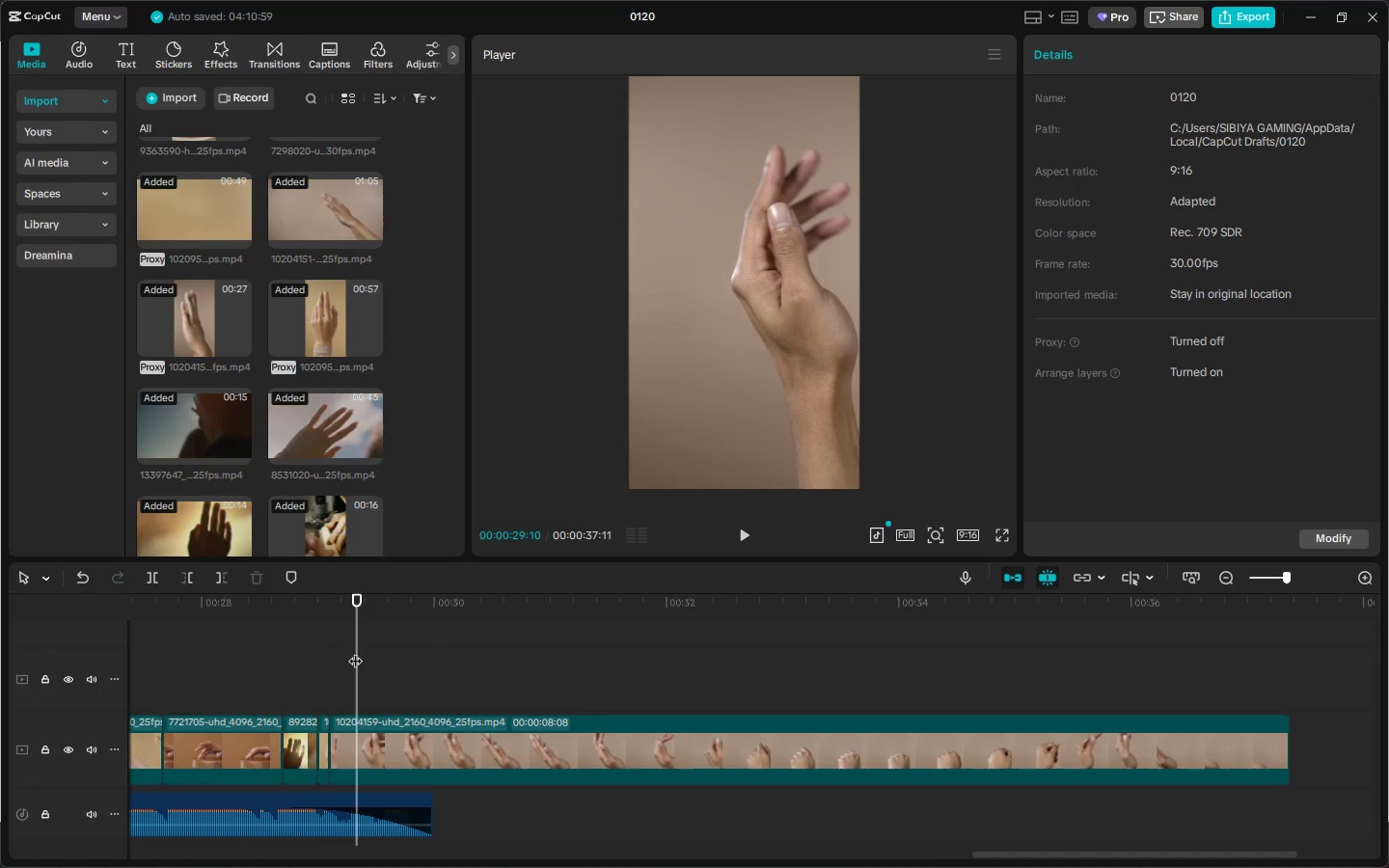 
key(Control+ControlLeft)
 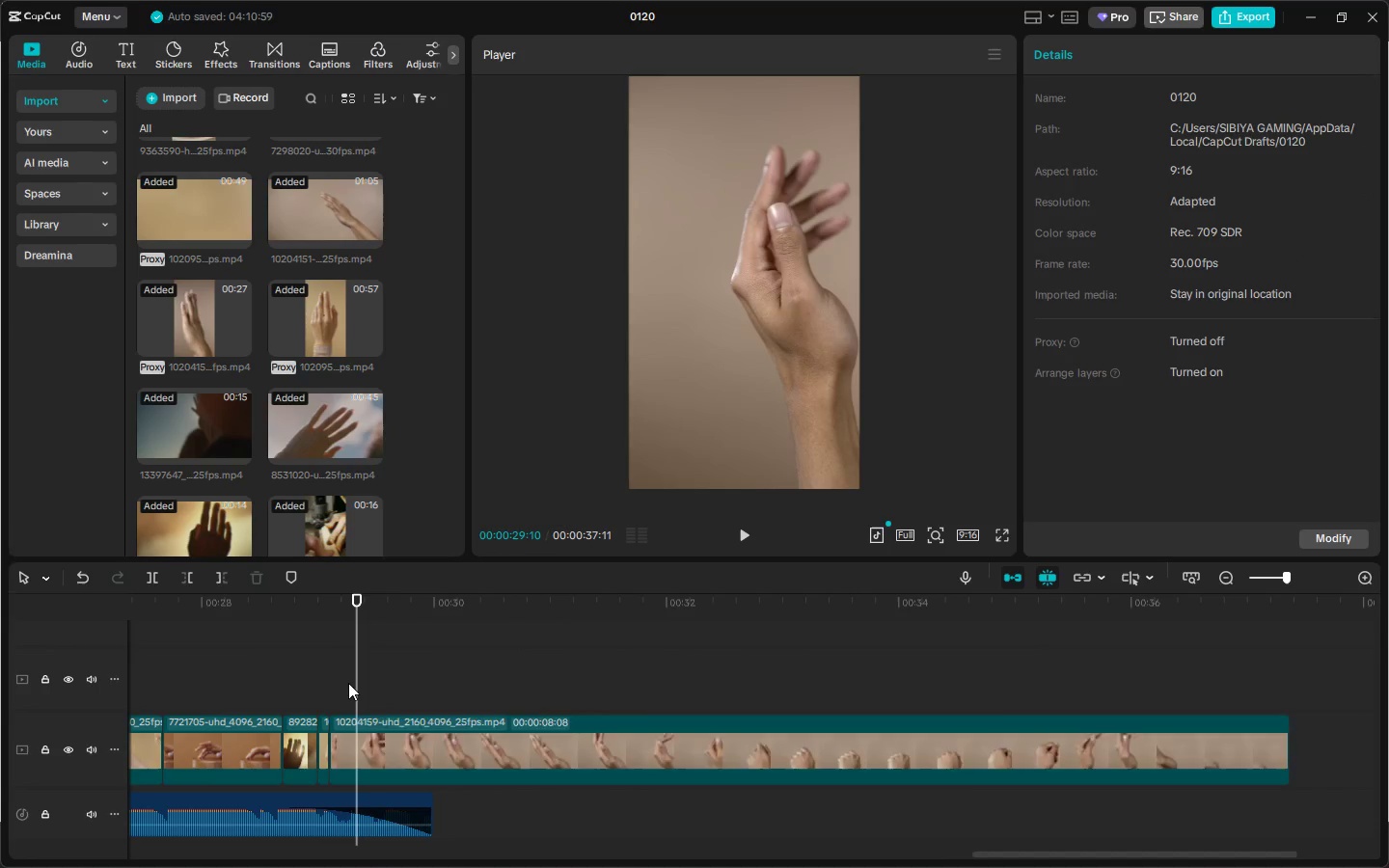 
key(Control+B)
 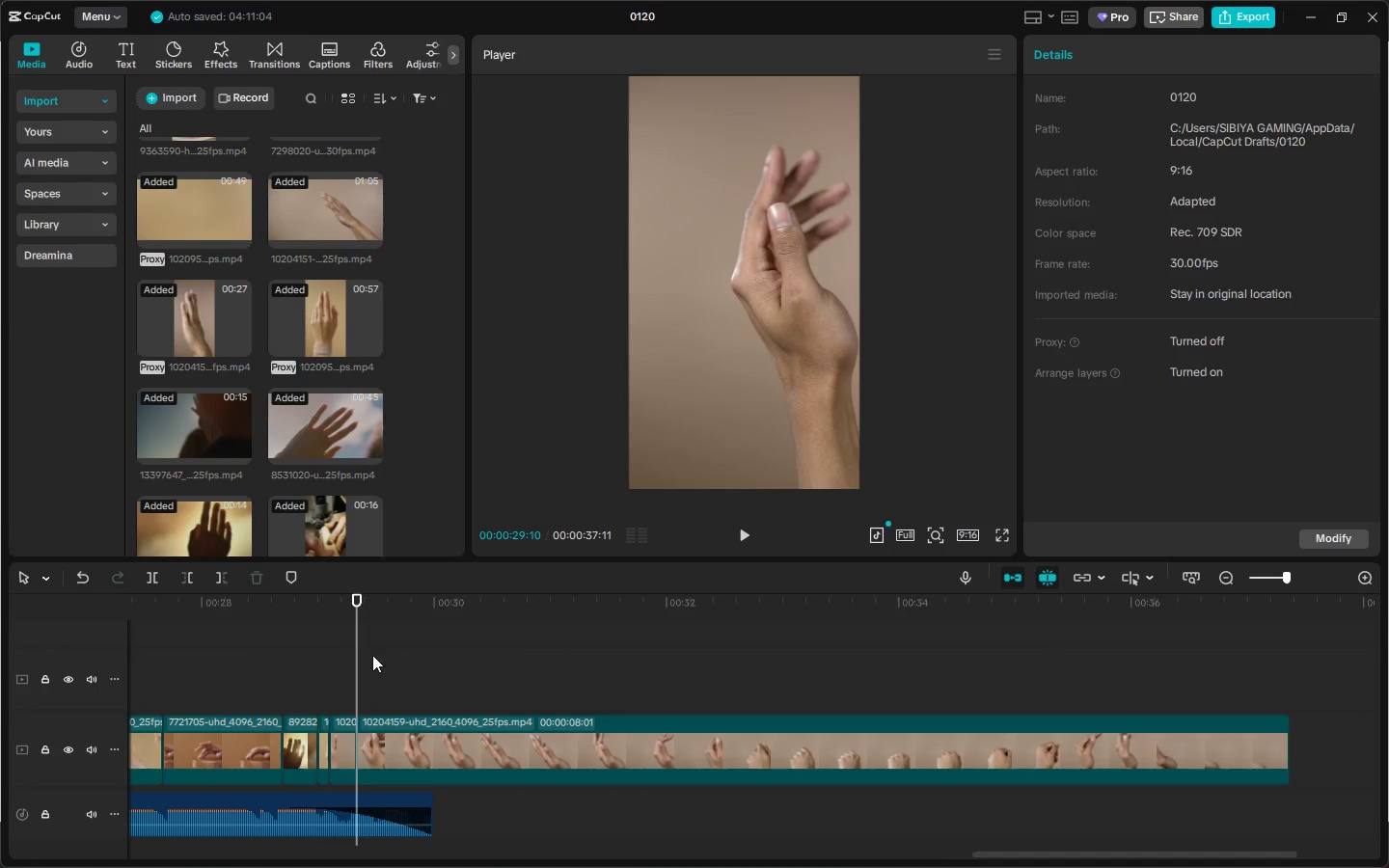 
key(Control+ControlLeft)
 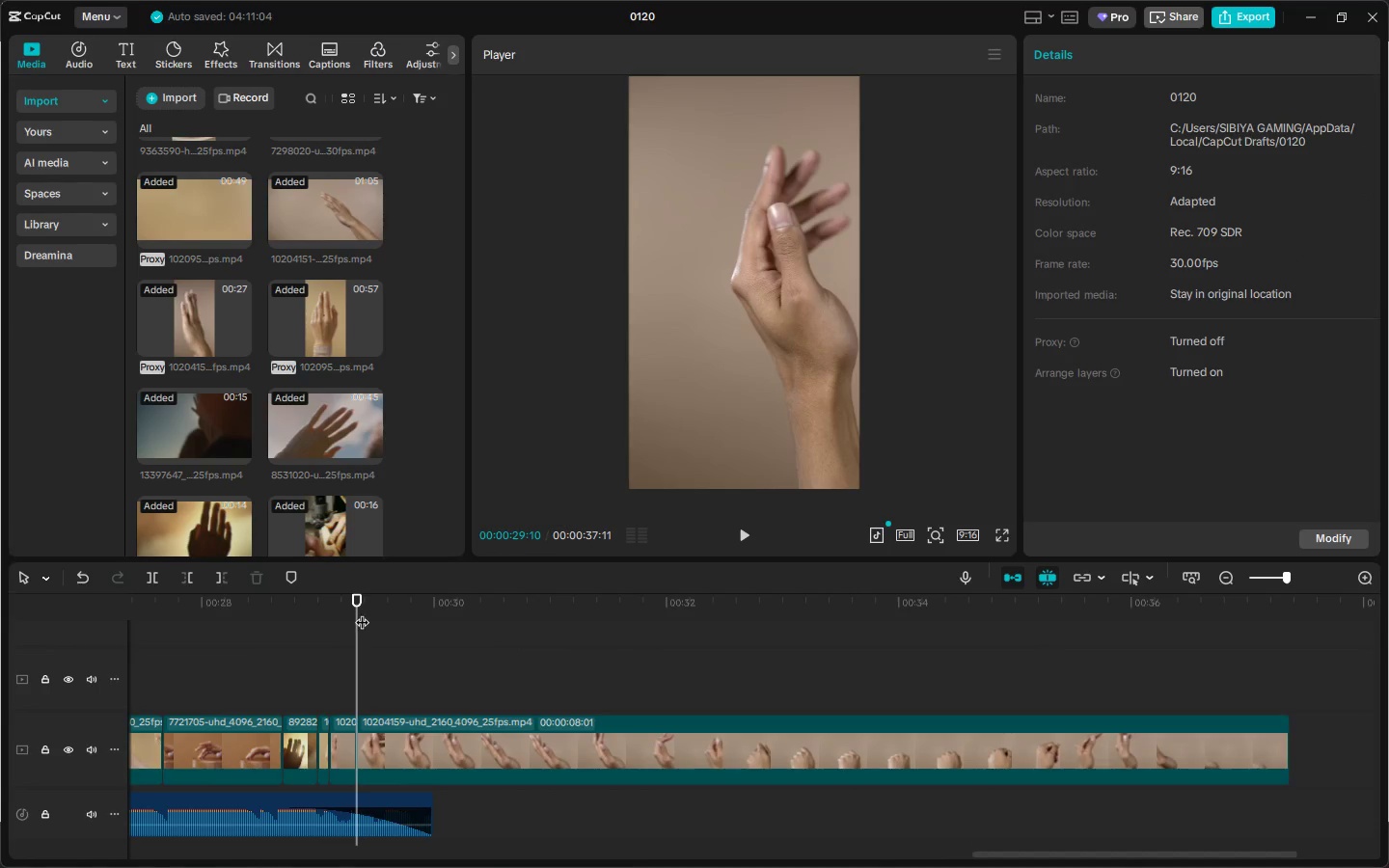 
key(Control+Z)
 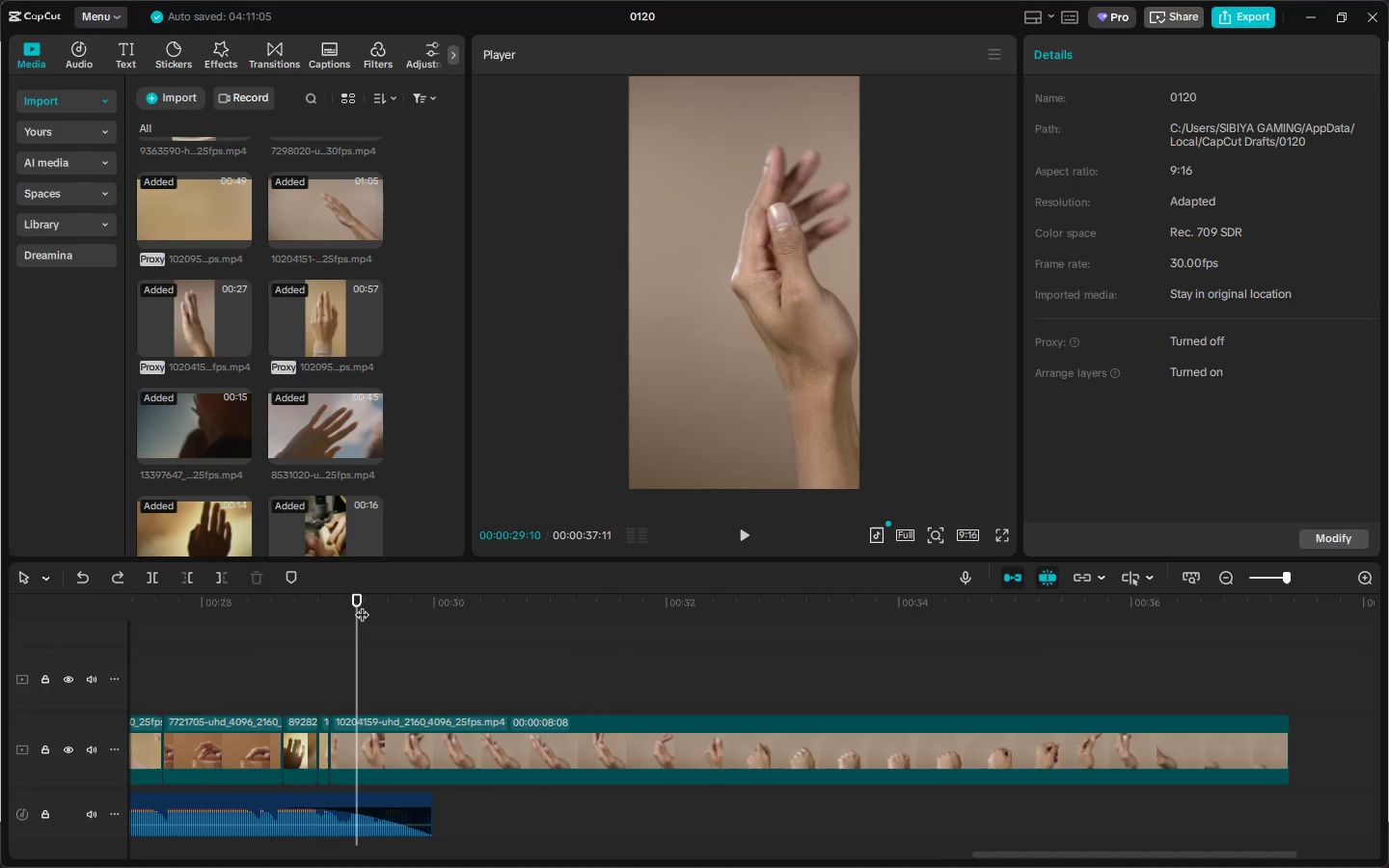 
left_click_drag(start_coordinate=[362, 605], to_coordinate=[346, 610])
 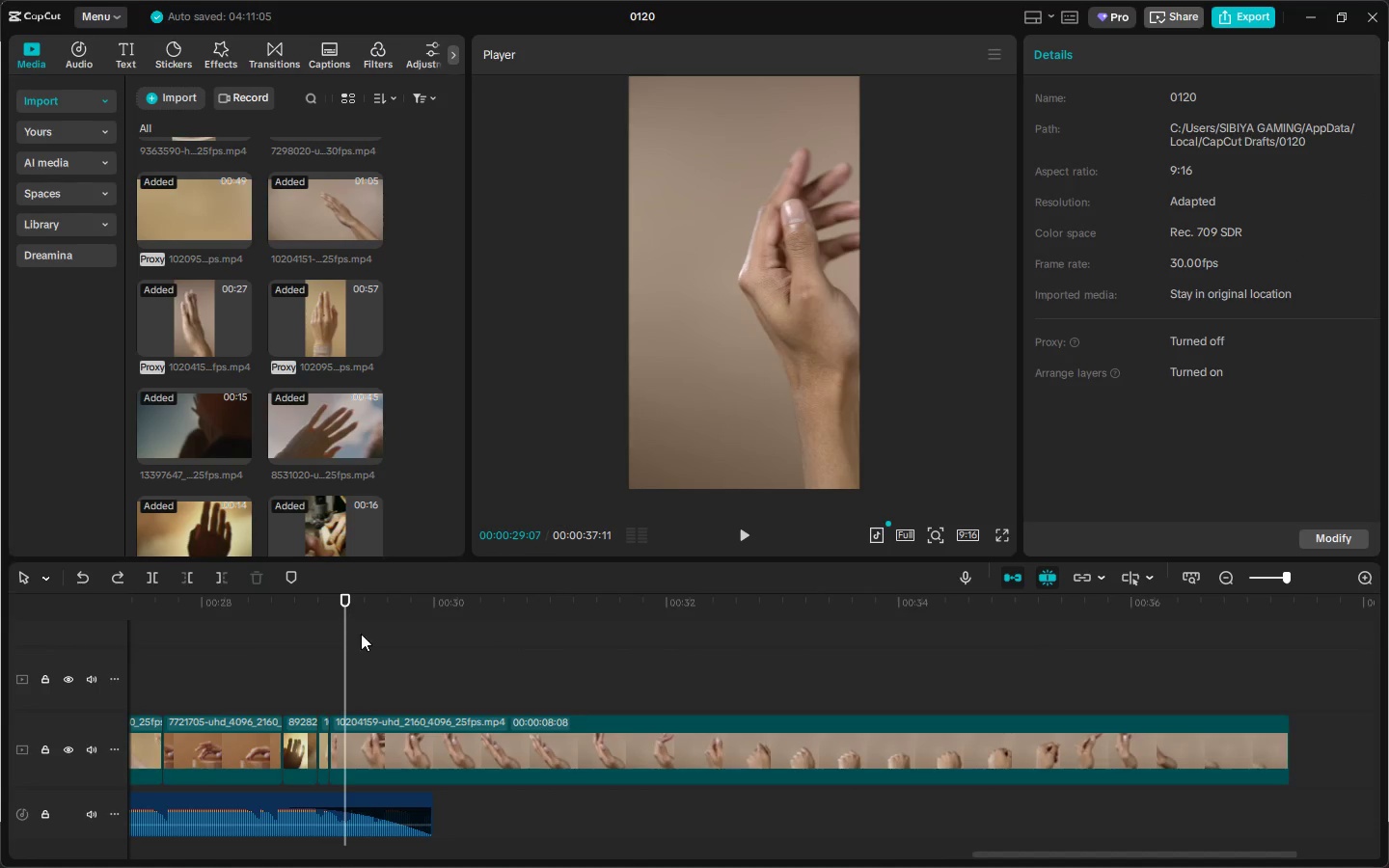 
key(Control+ControlLeft)
 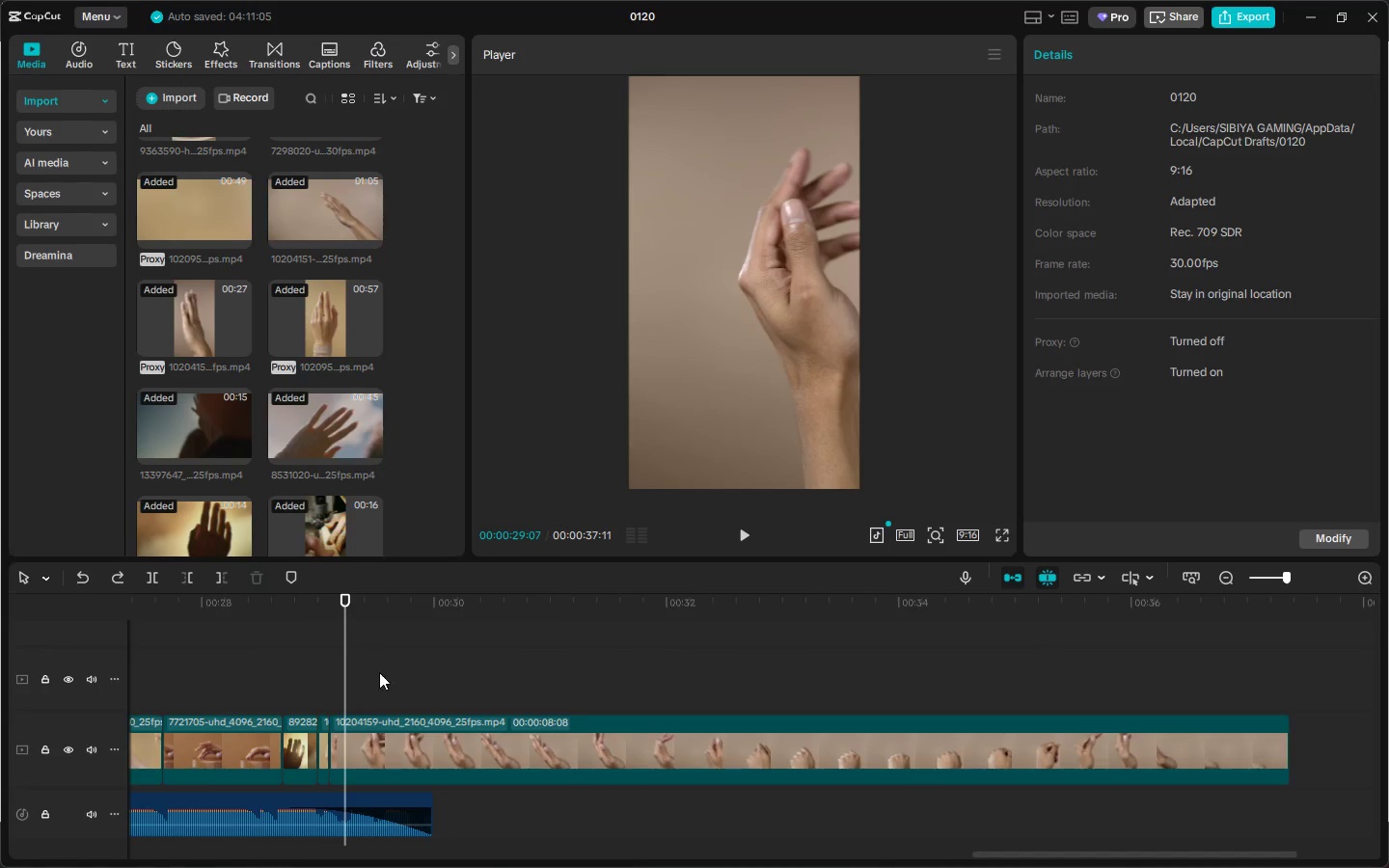 
key(Control+B)
 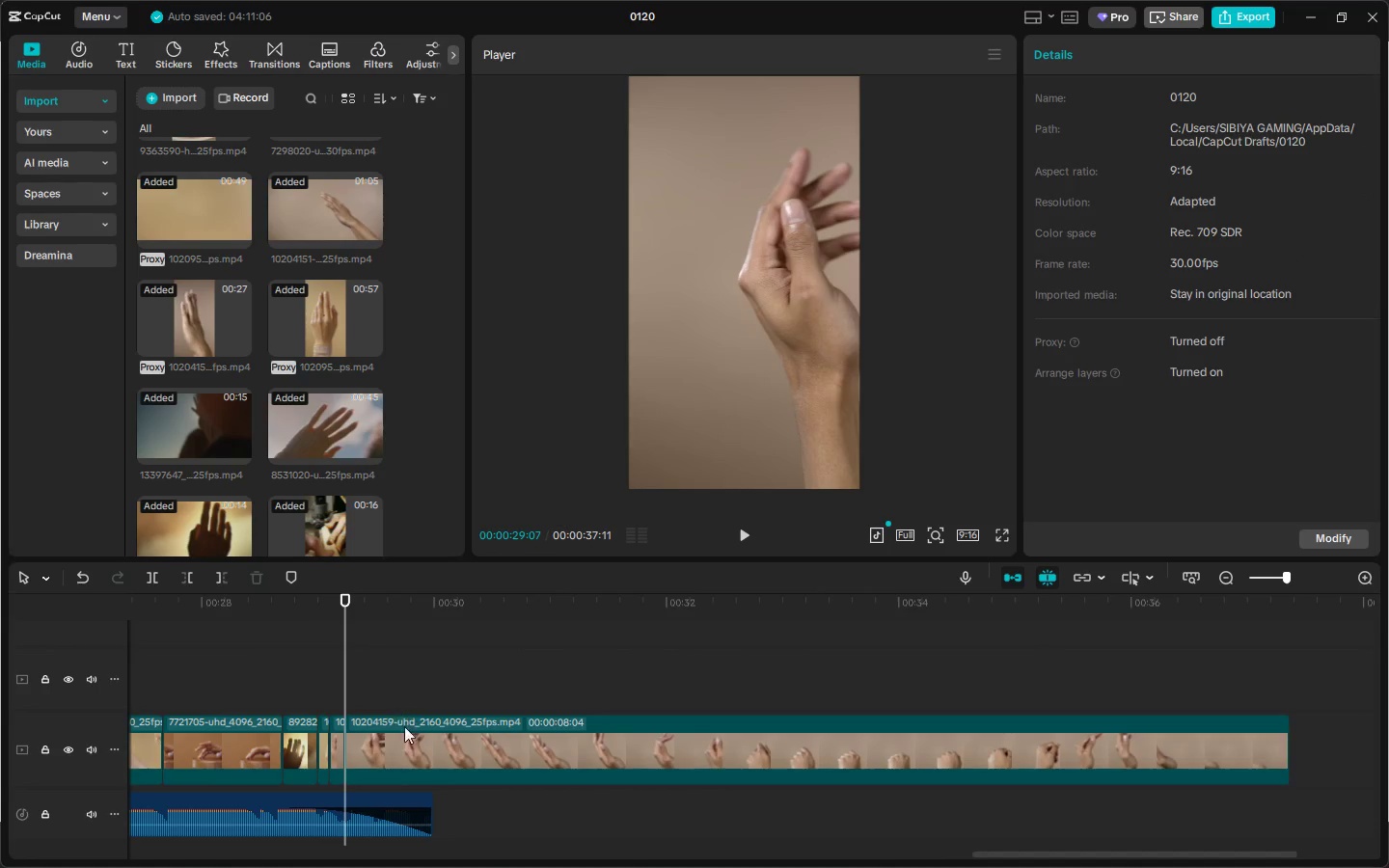 
left_click([407, 734])
 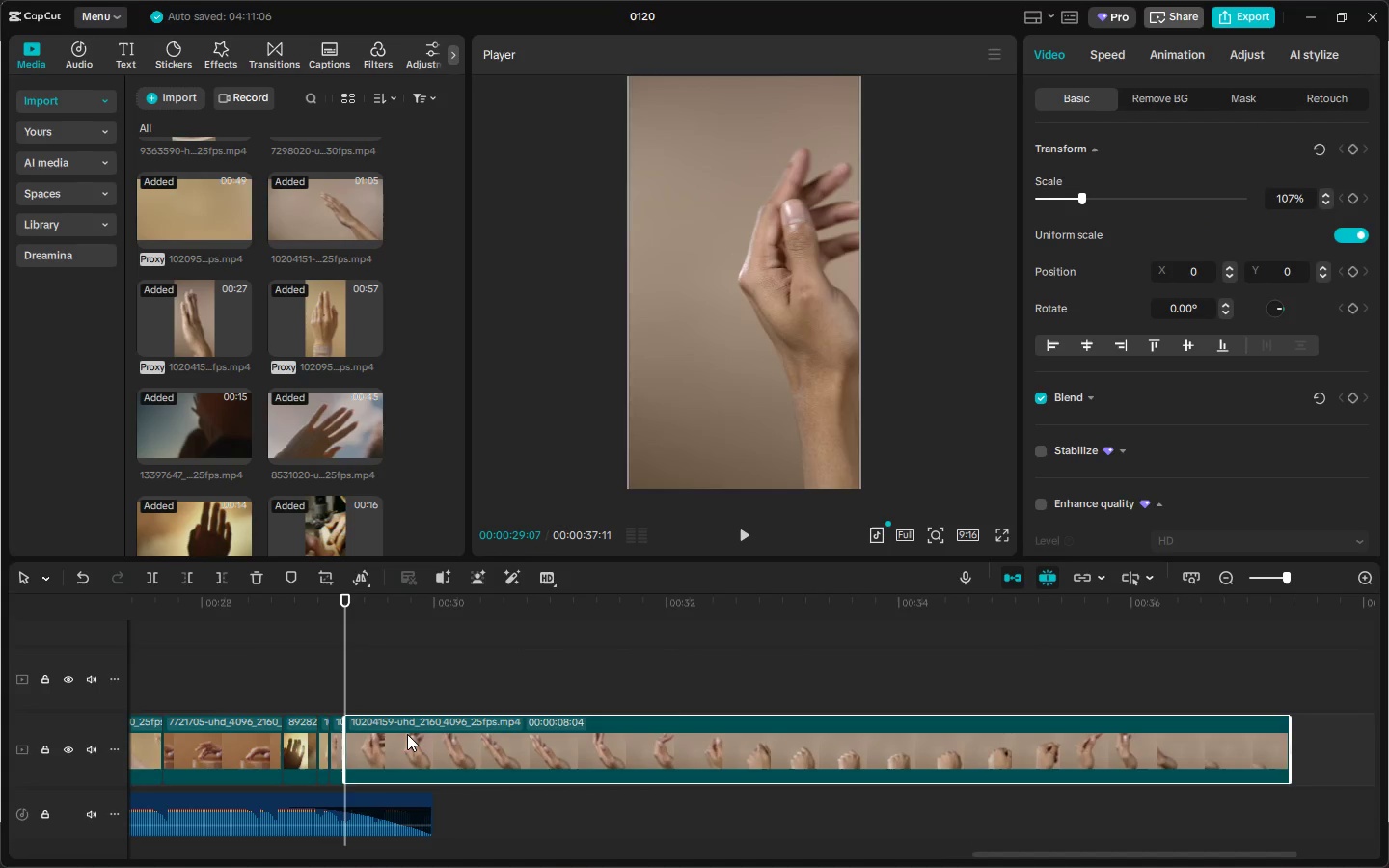 
key(Delete)
 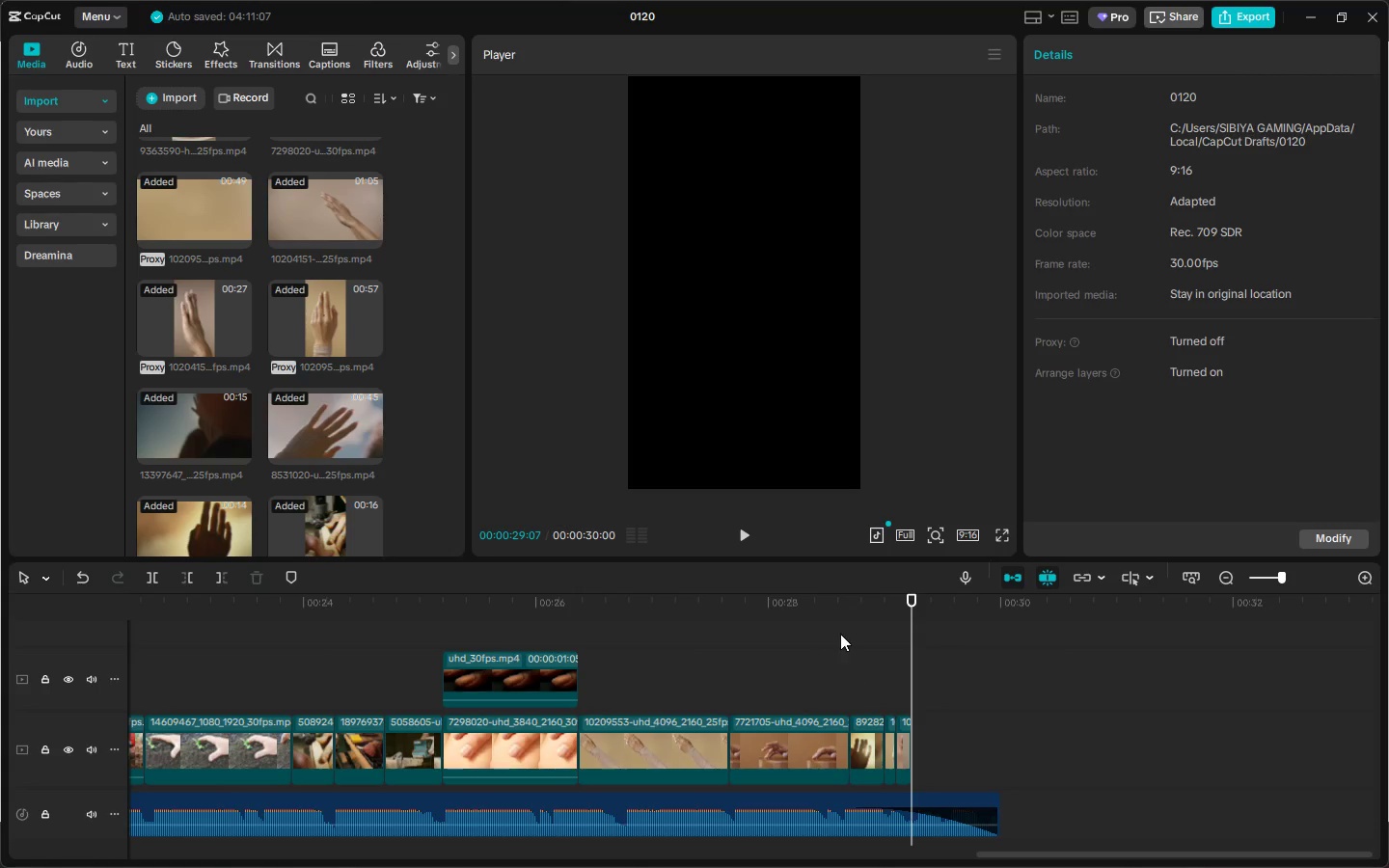 
left_click_drag(start_coordinate=[858, 740], to_coordinate=[930, 747])
 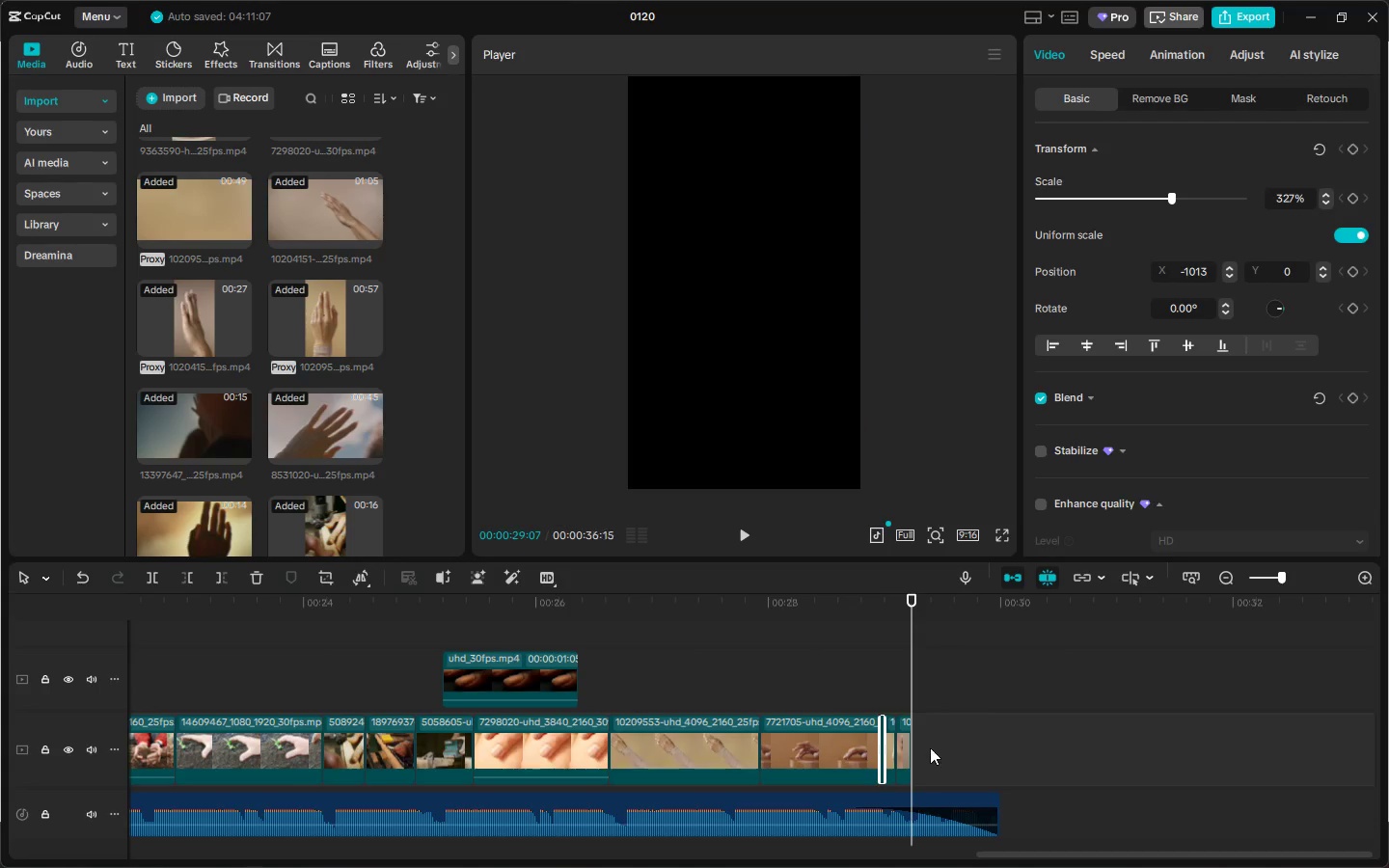 
key(Control+ControlLeft)
 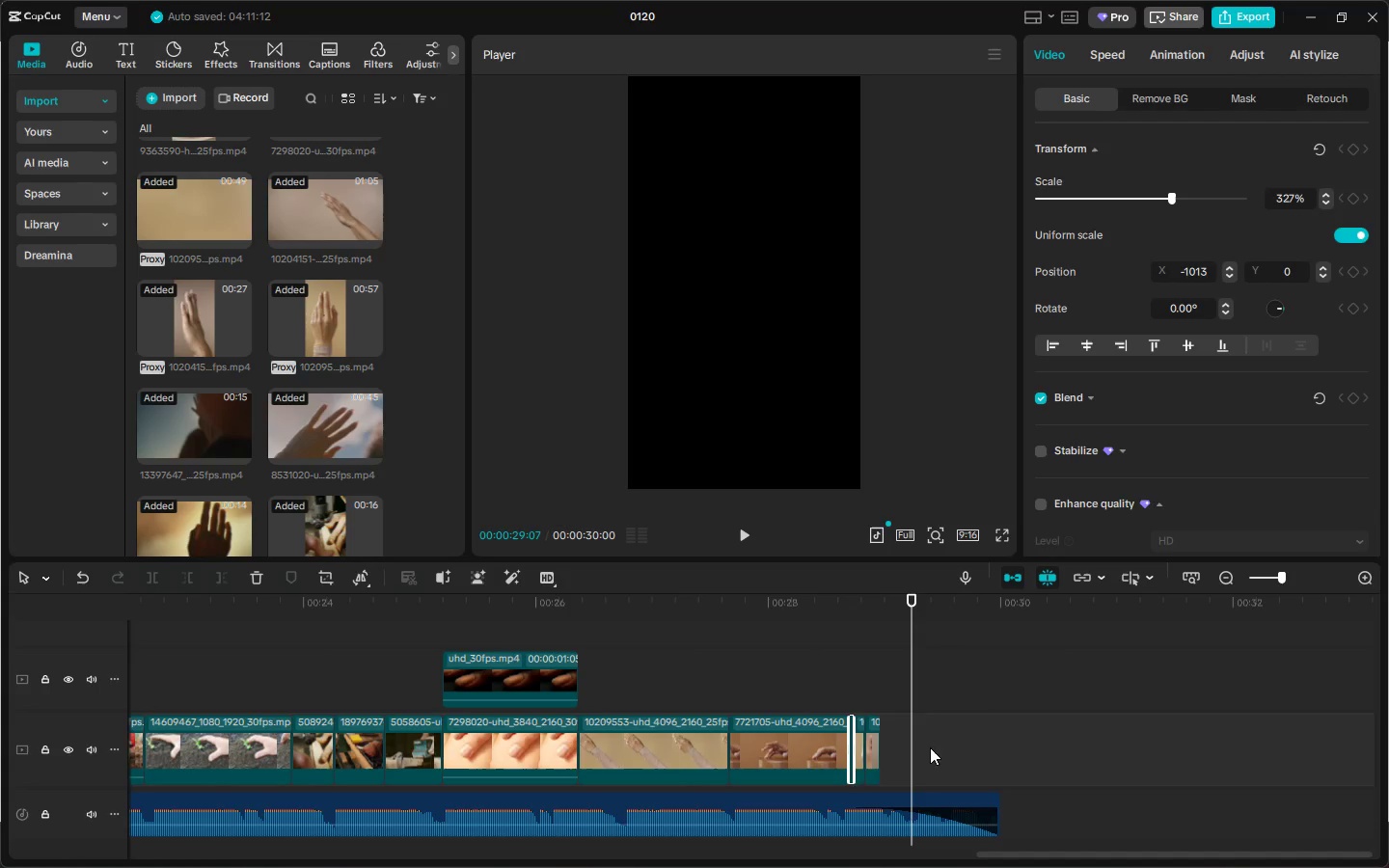 
key(Control+Z)
 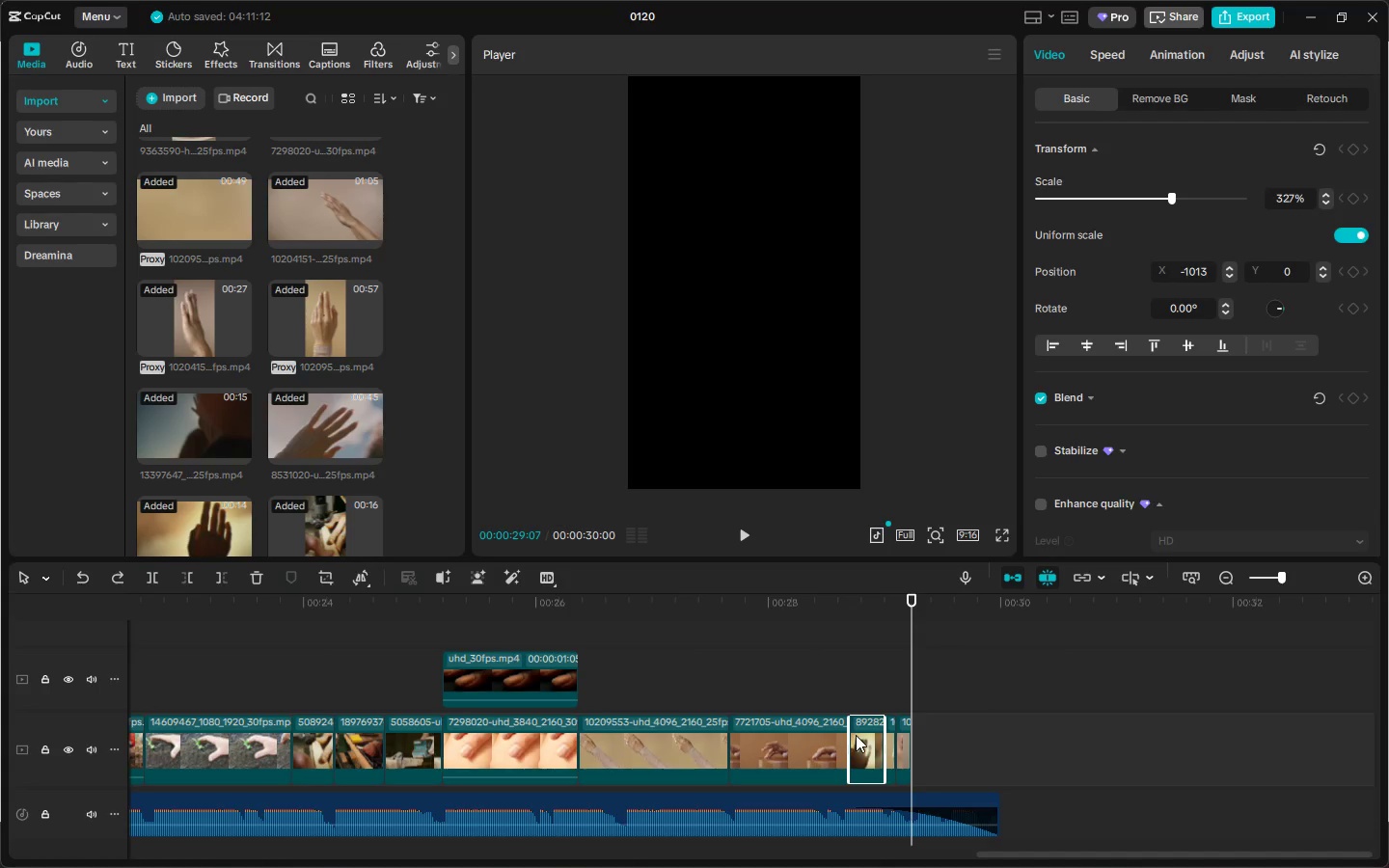 
left_click_drag(start_coordinate=[869, 734], to_coordinate=[931, 741])
 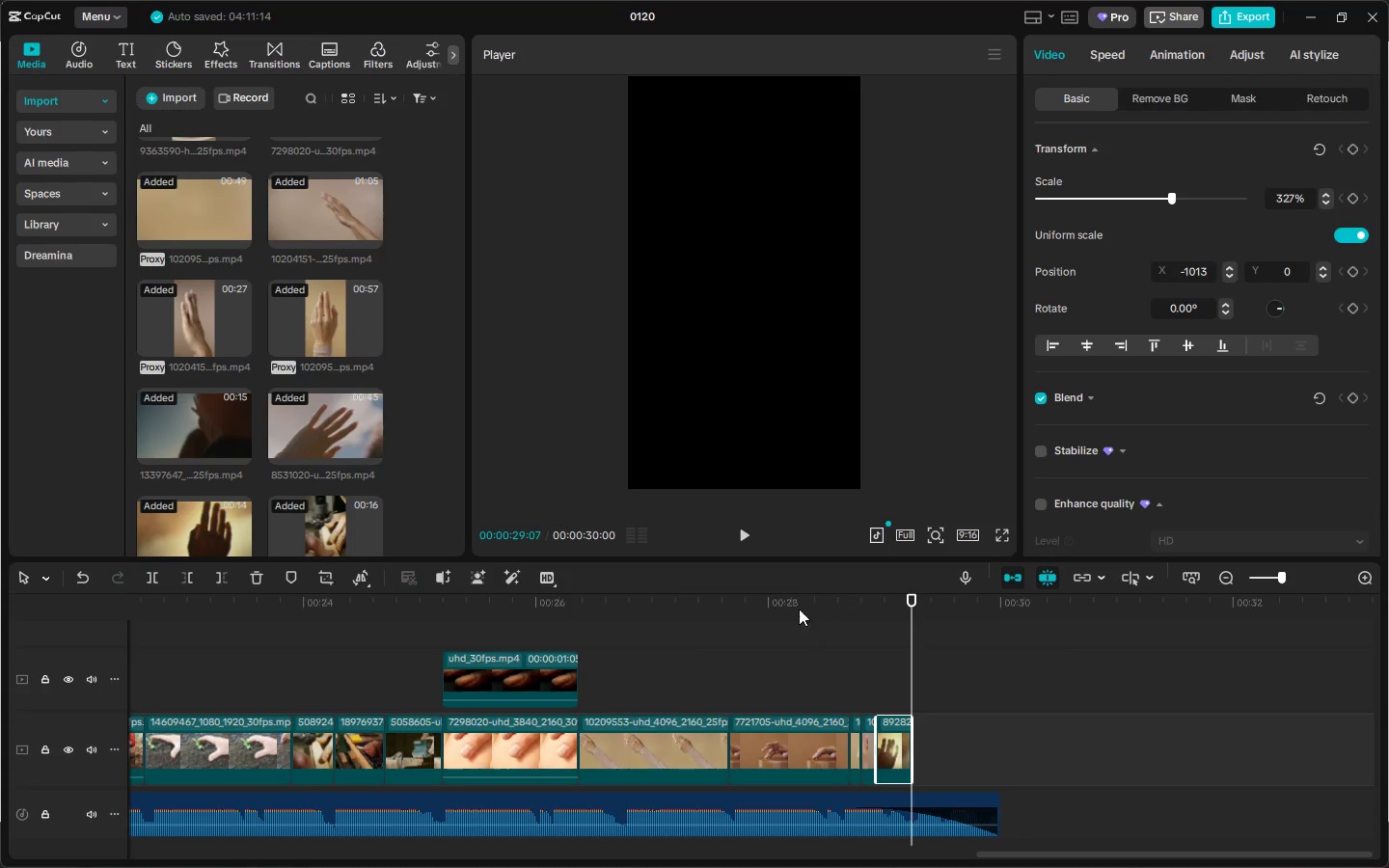 
left_click([782, 605])
 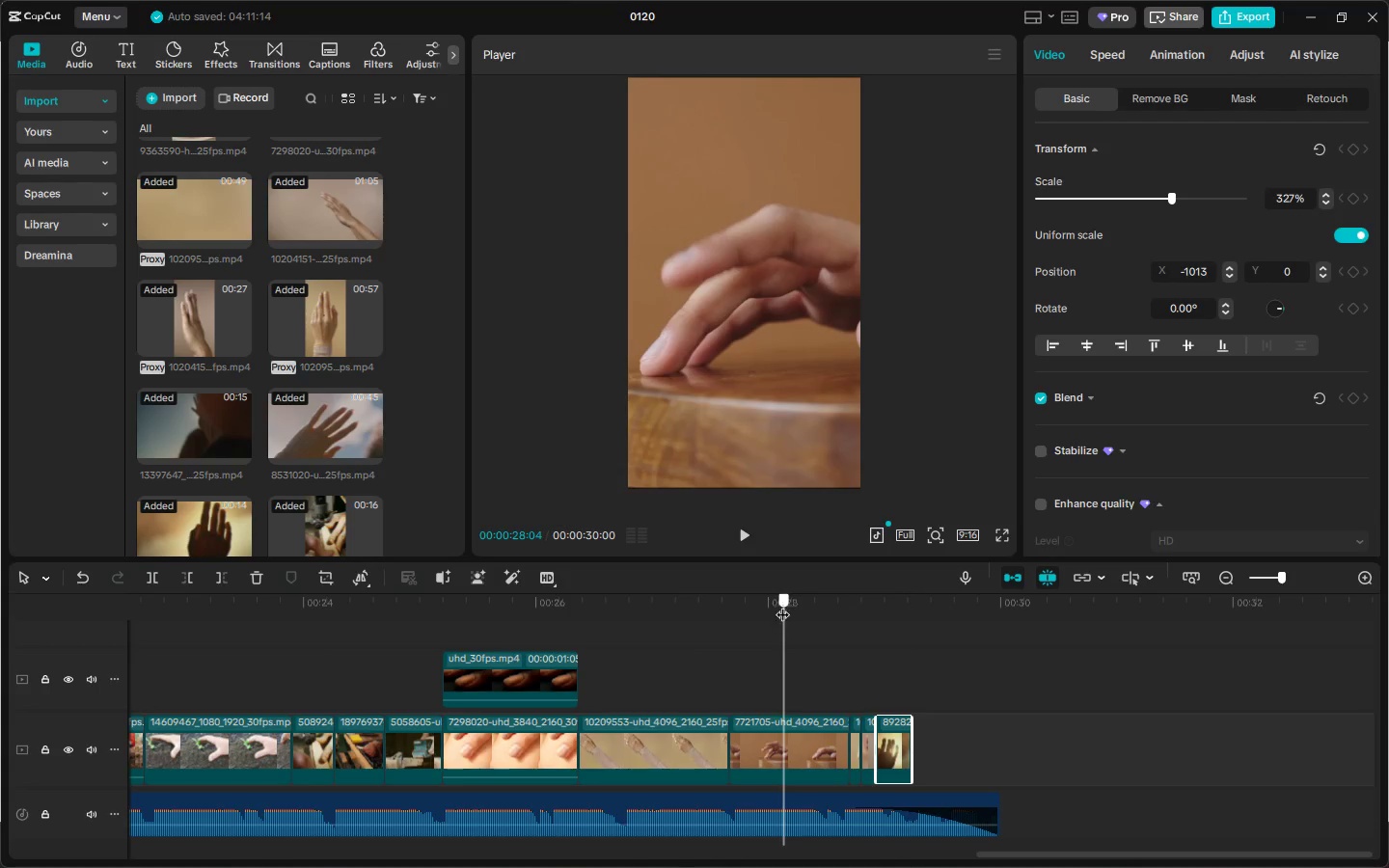 
key(Space)
 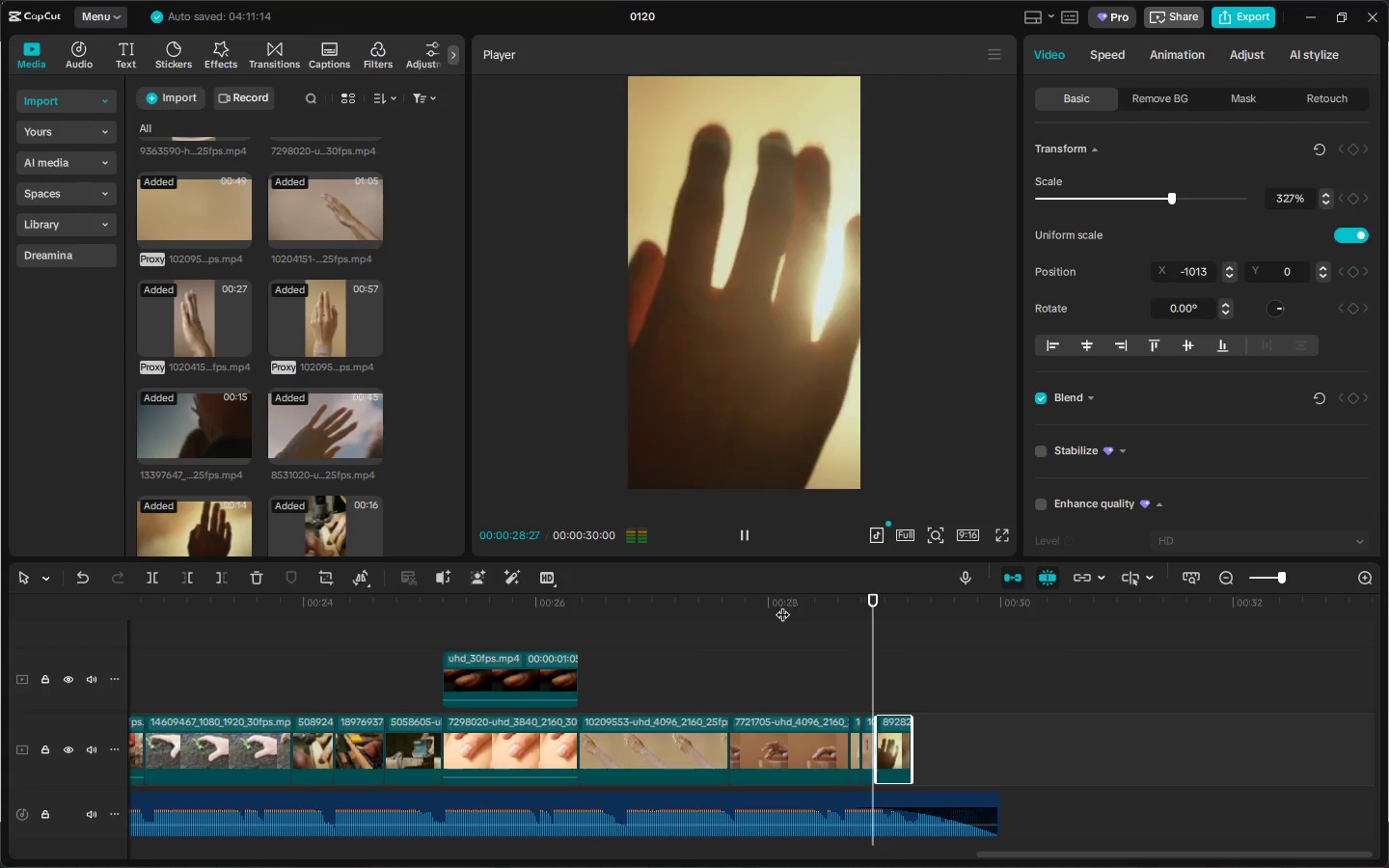 
key(Space)
 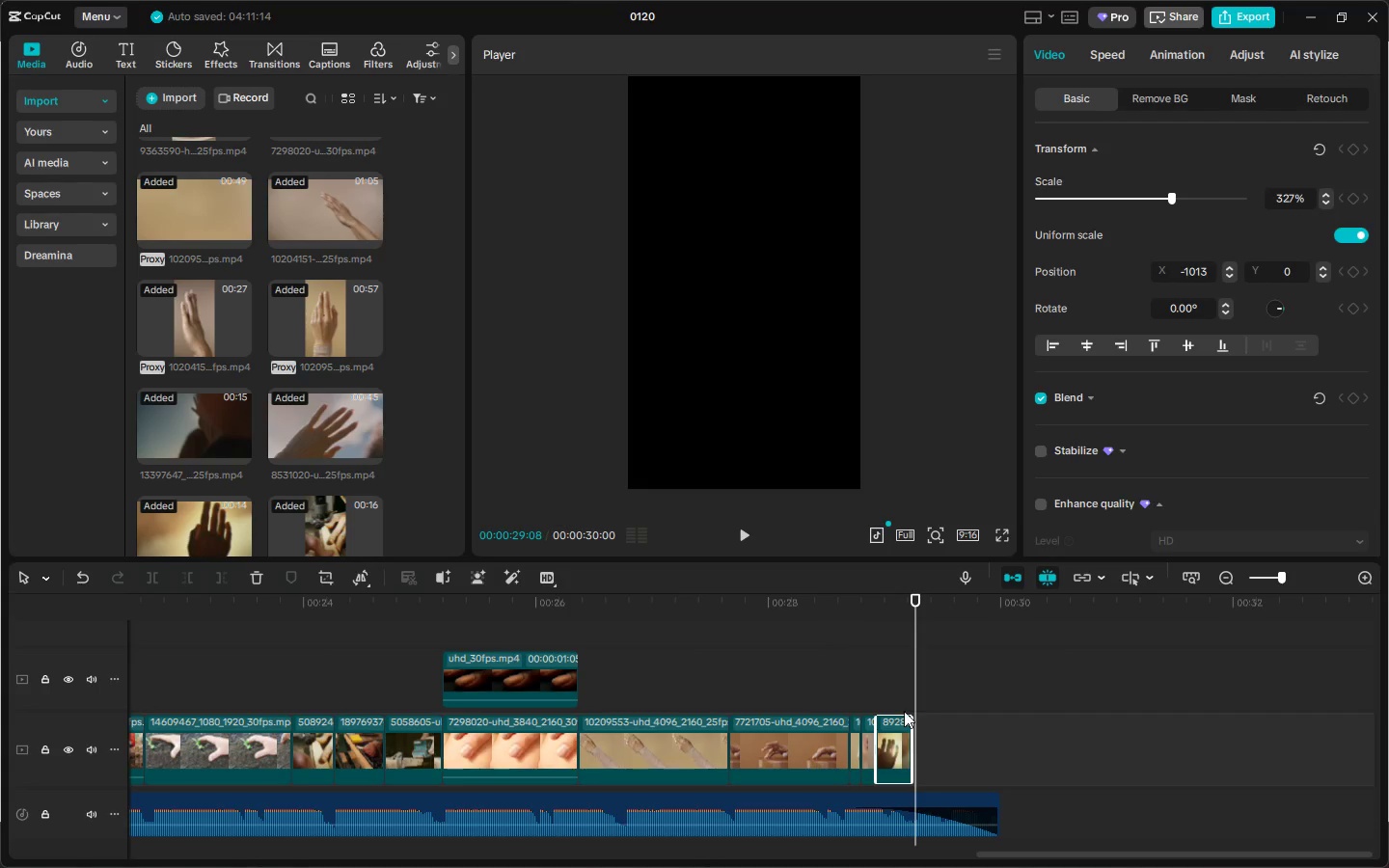 
left_click_drag(start_coordinate=[844, 618], to_coordinate=[813, 618])
 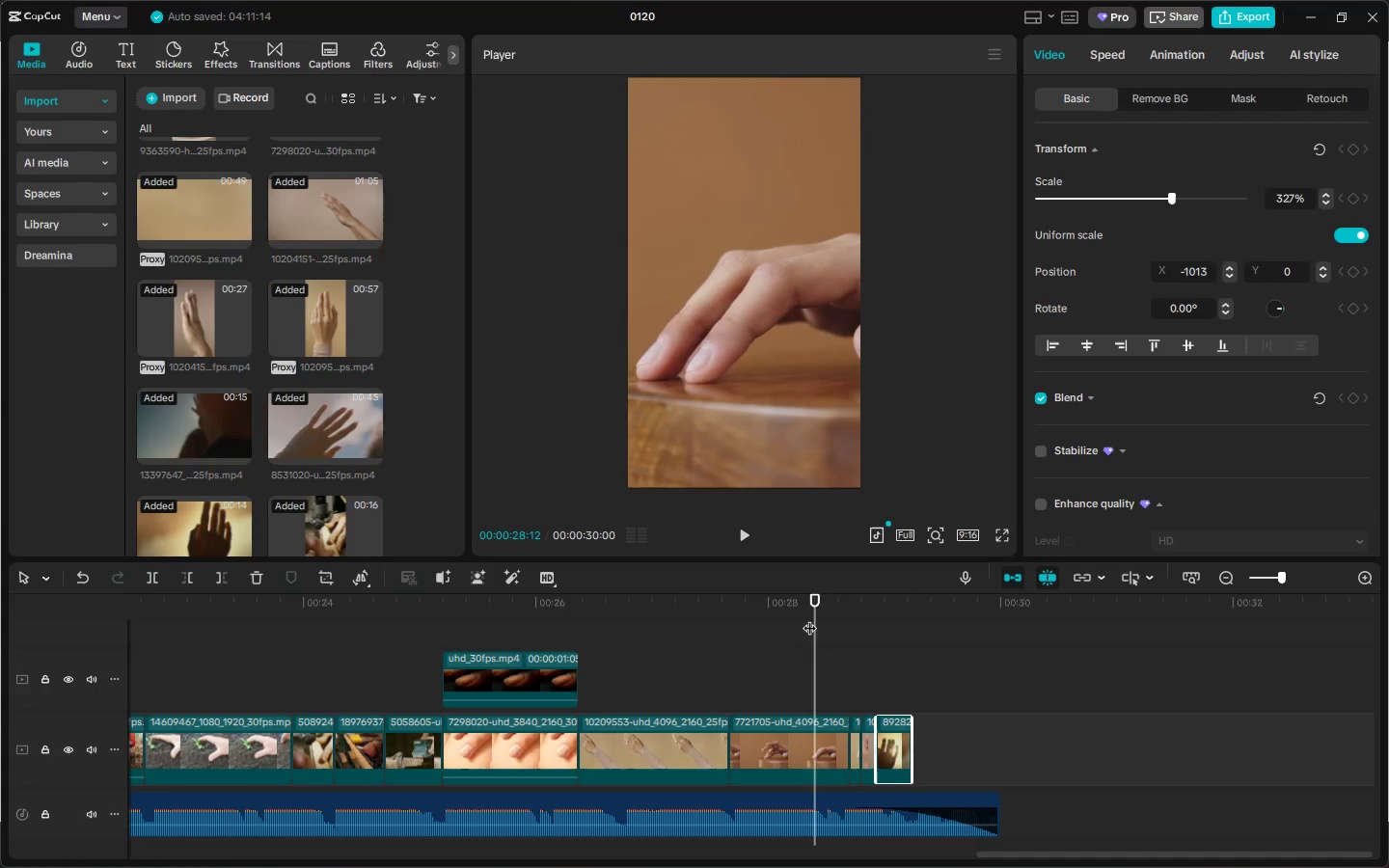 
key(Space)
 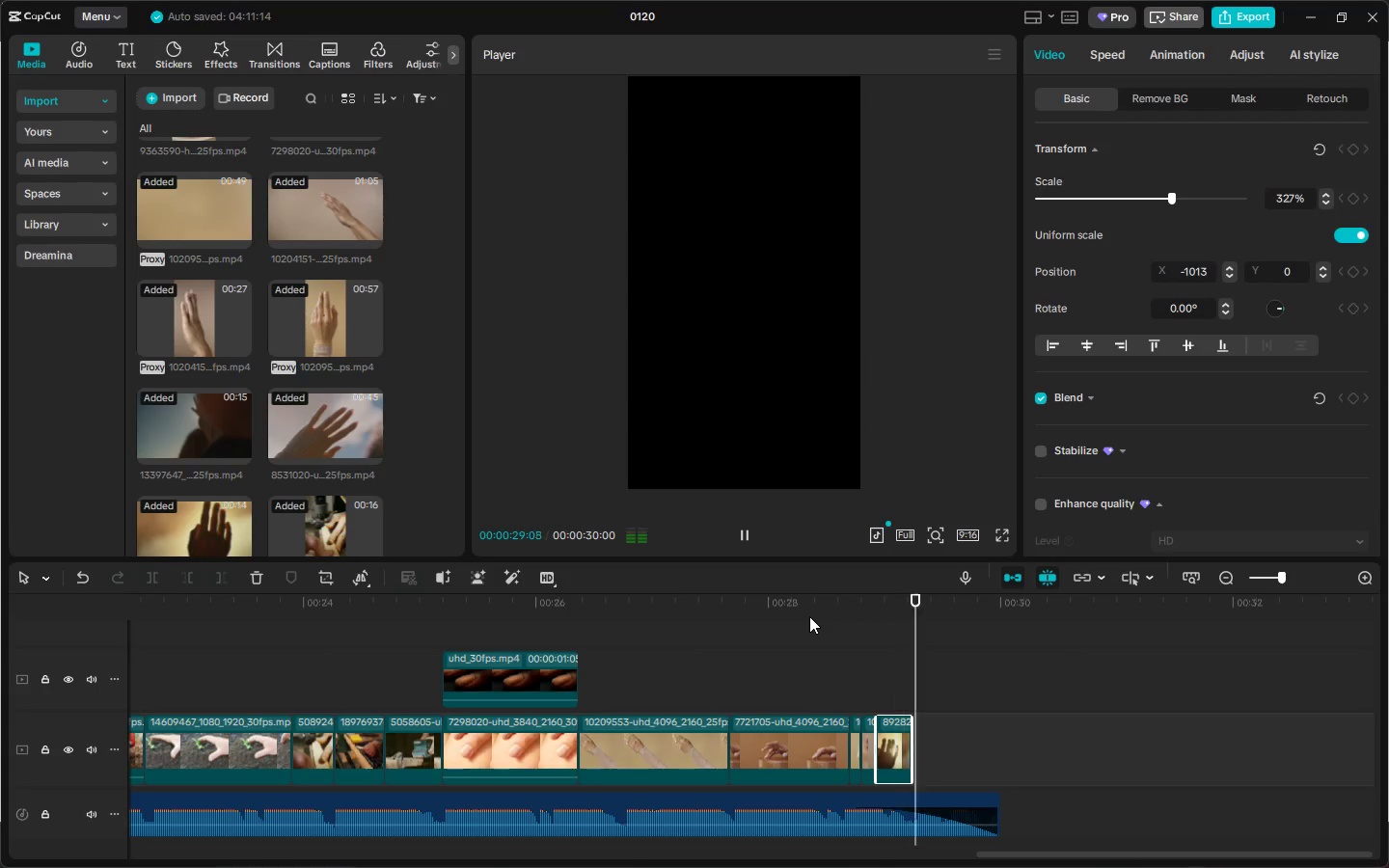 
key(Space)
 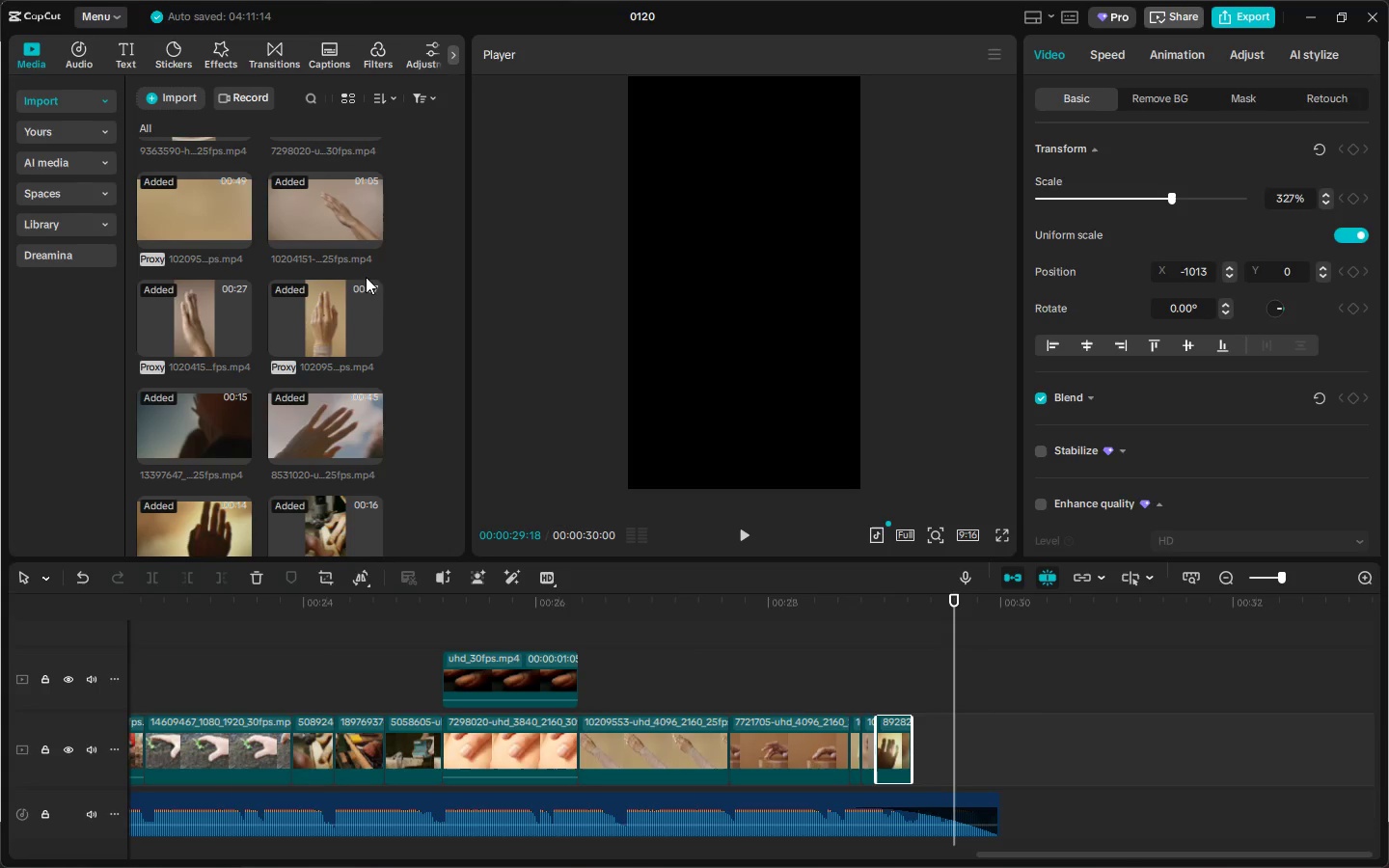 
wait(5.76)
 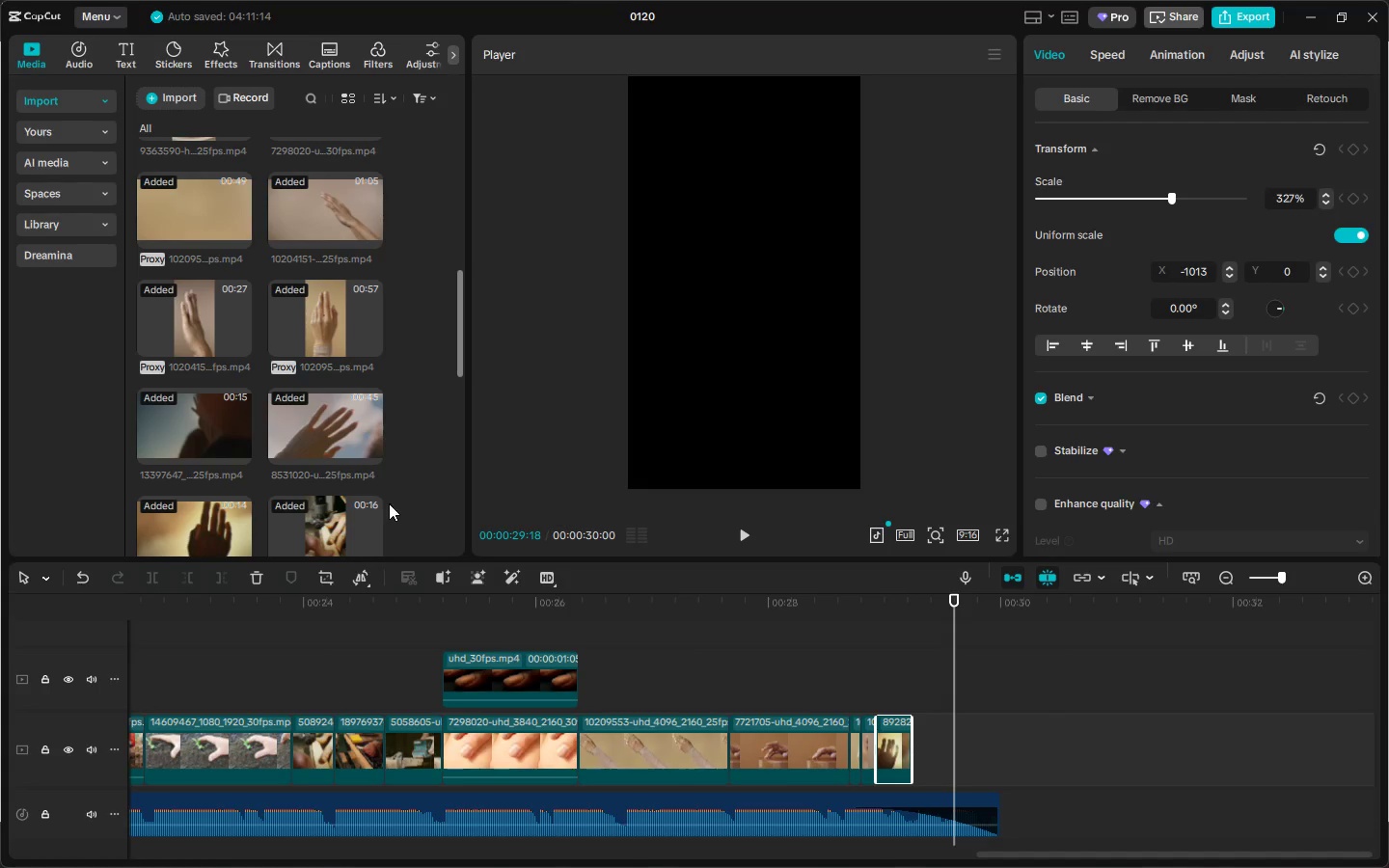 
scroll: coordinate [353, 411], scroll_direction: up, amount: 2.0
 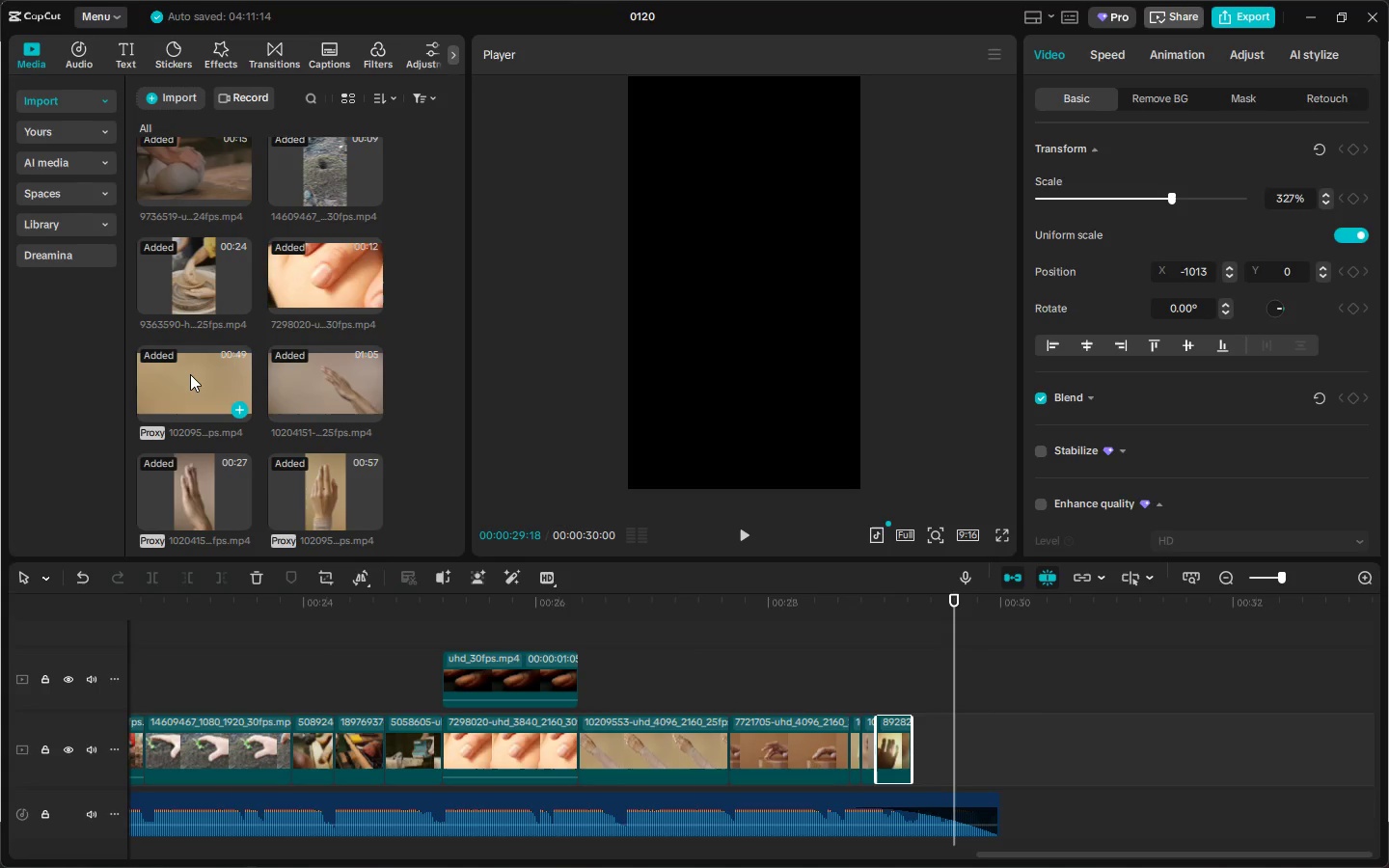 
left_click_drag(start_coordinate=[190, 374], to_coordinate=[879, 737])
 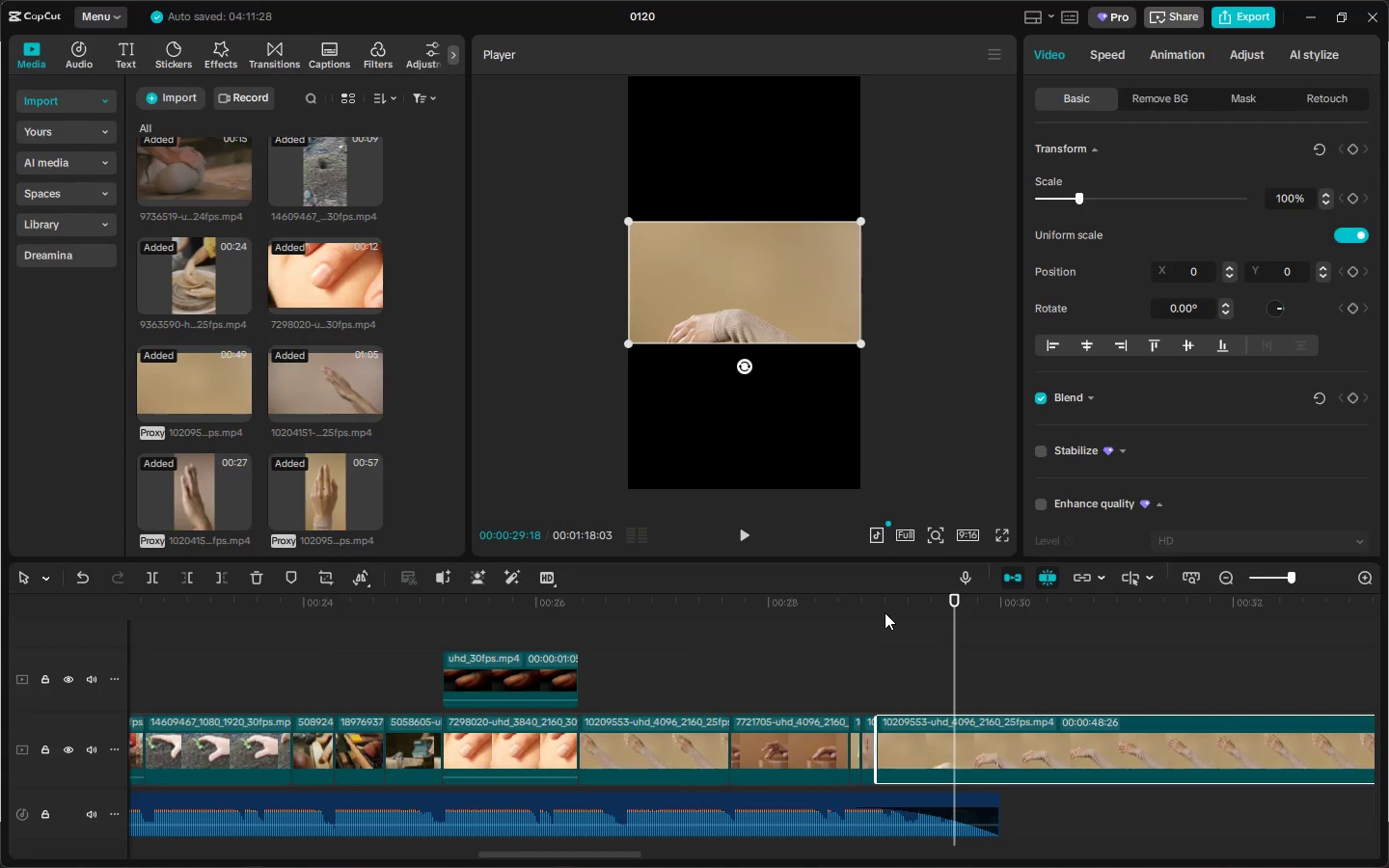 
left_click_drag(start_coordinate=[883, 606], to_coordinate=[879, 601])
 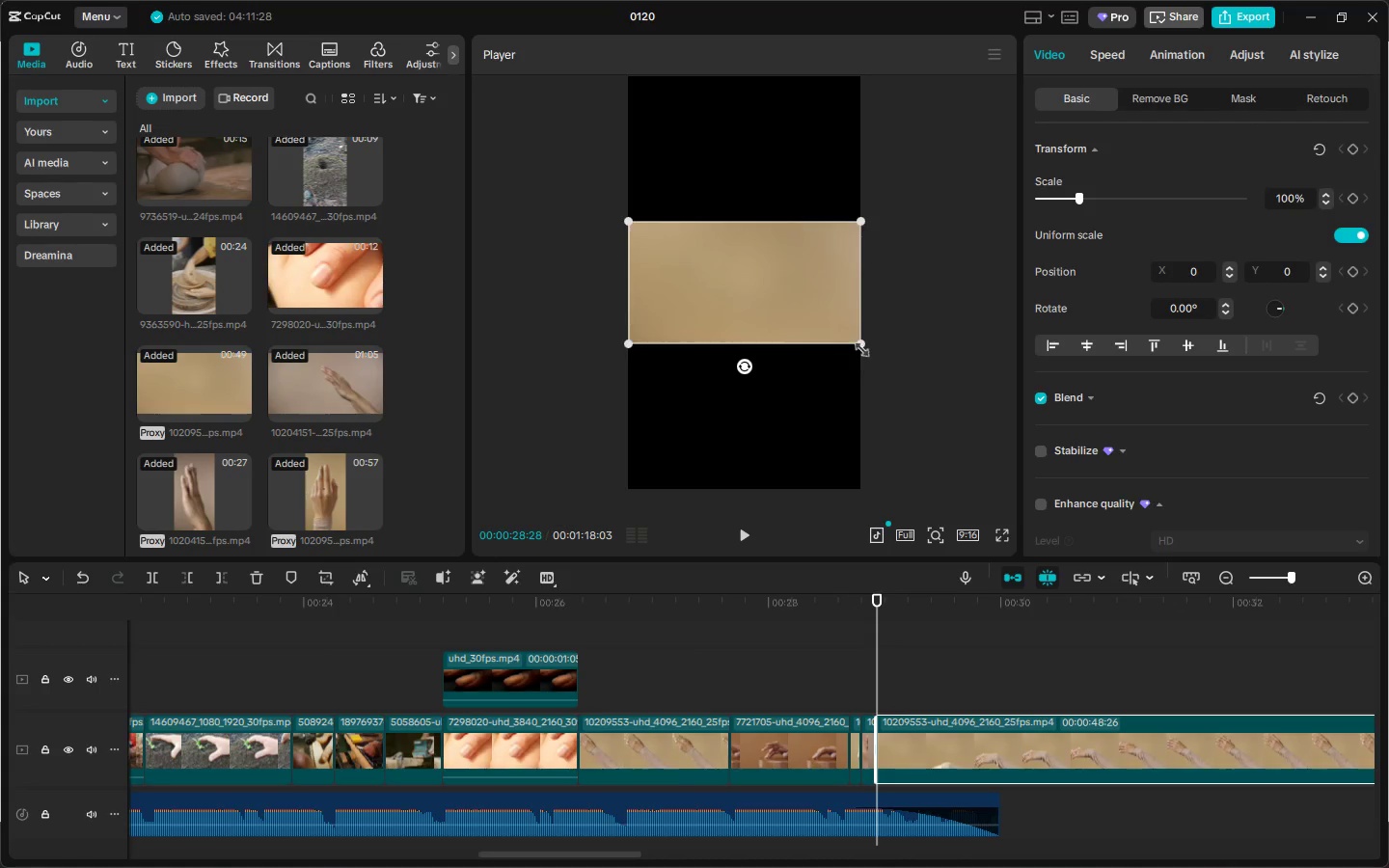 
left_click_drag(start_coordinate=[858, 345], to_coordinate=[1194, 710])
 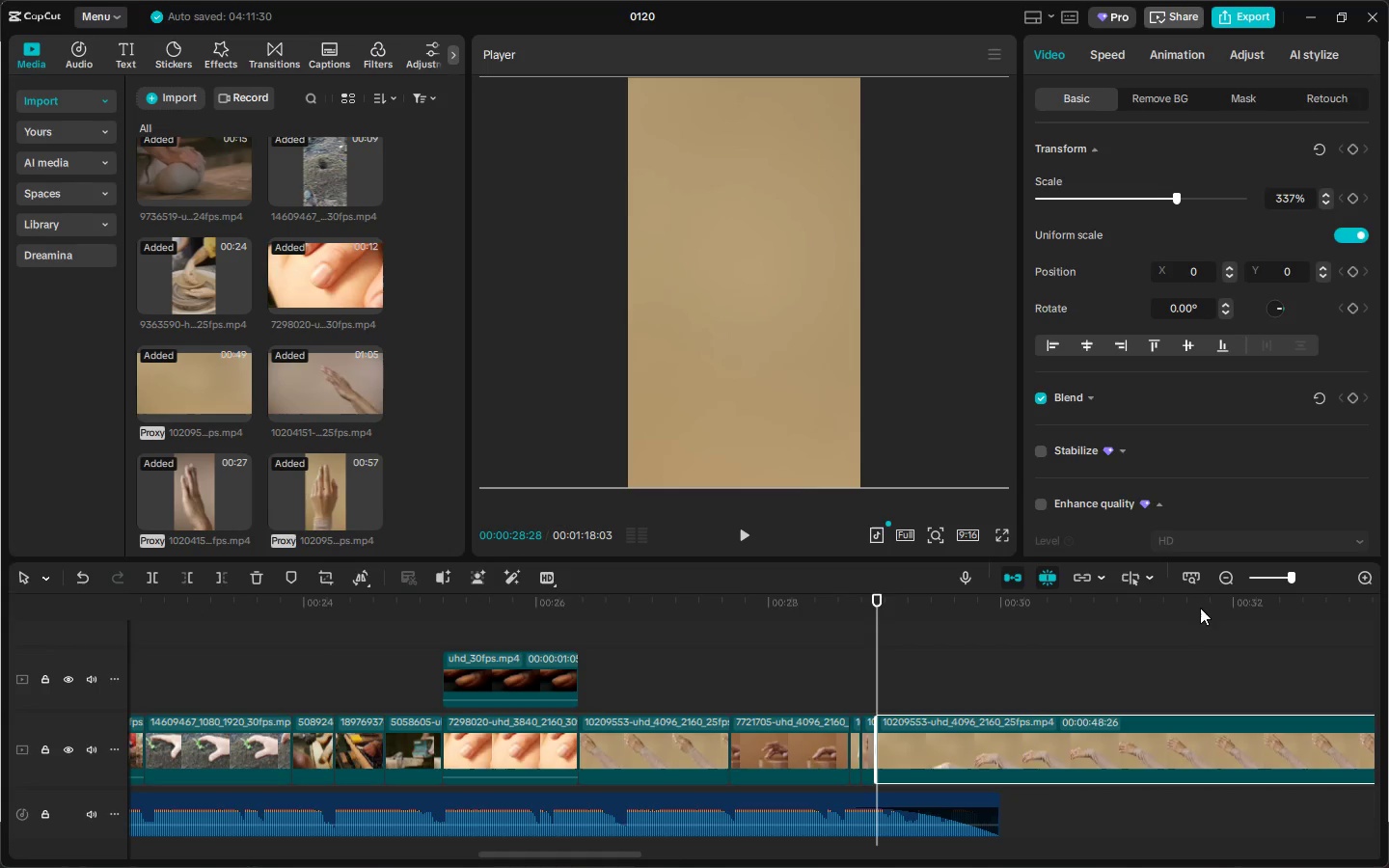 
left_click_drag(start_coordinate=[1199, 605], to_coordinate=[1145, 634])
 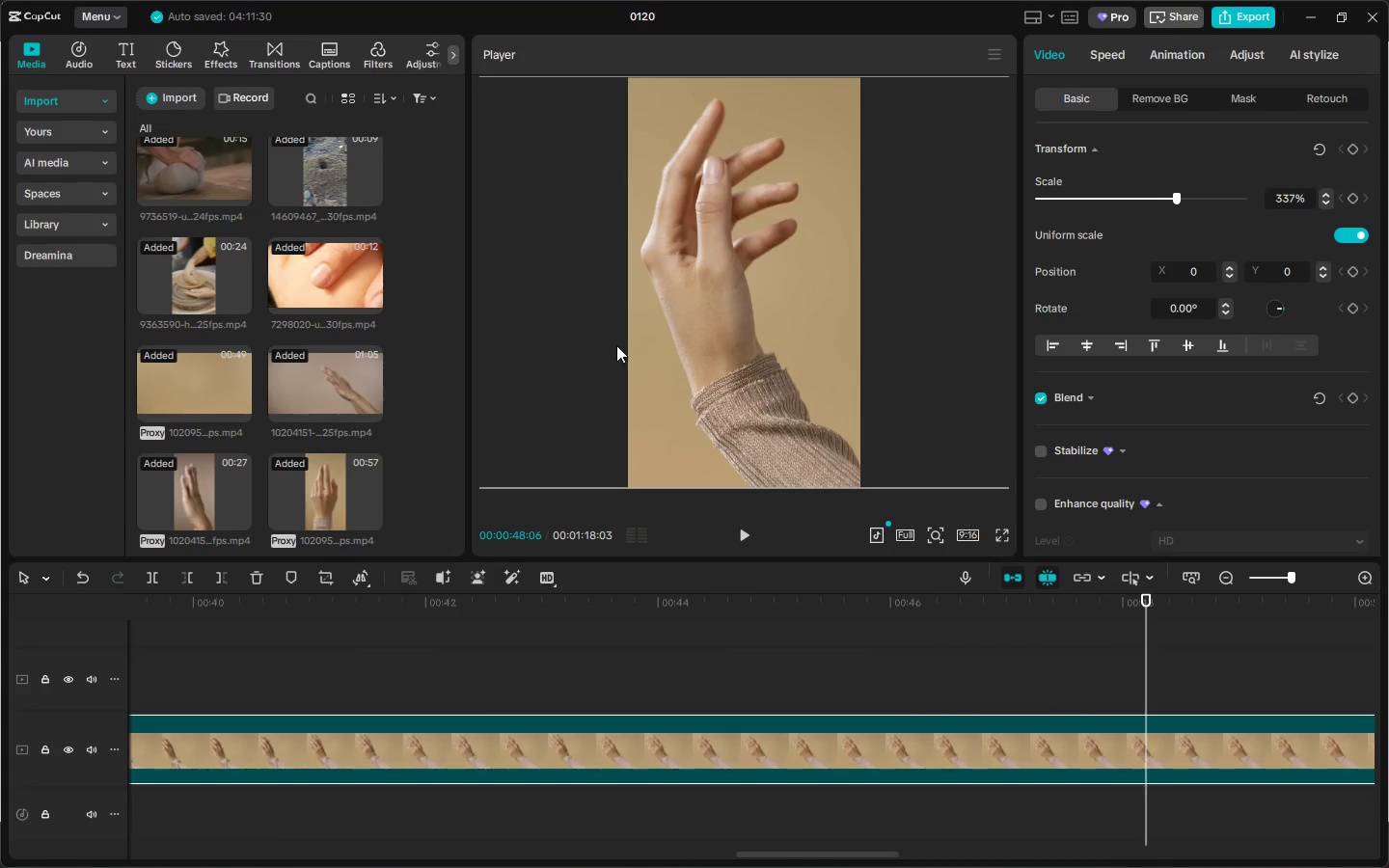 
left_click_drag(start_coordinate=[620, 343], to_coordinate=[668, 352])
 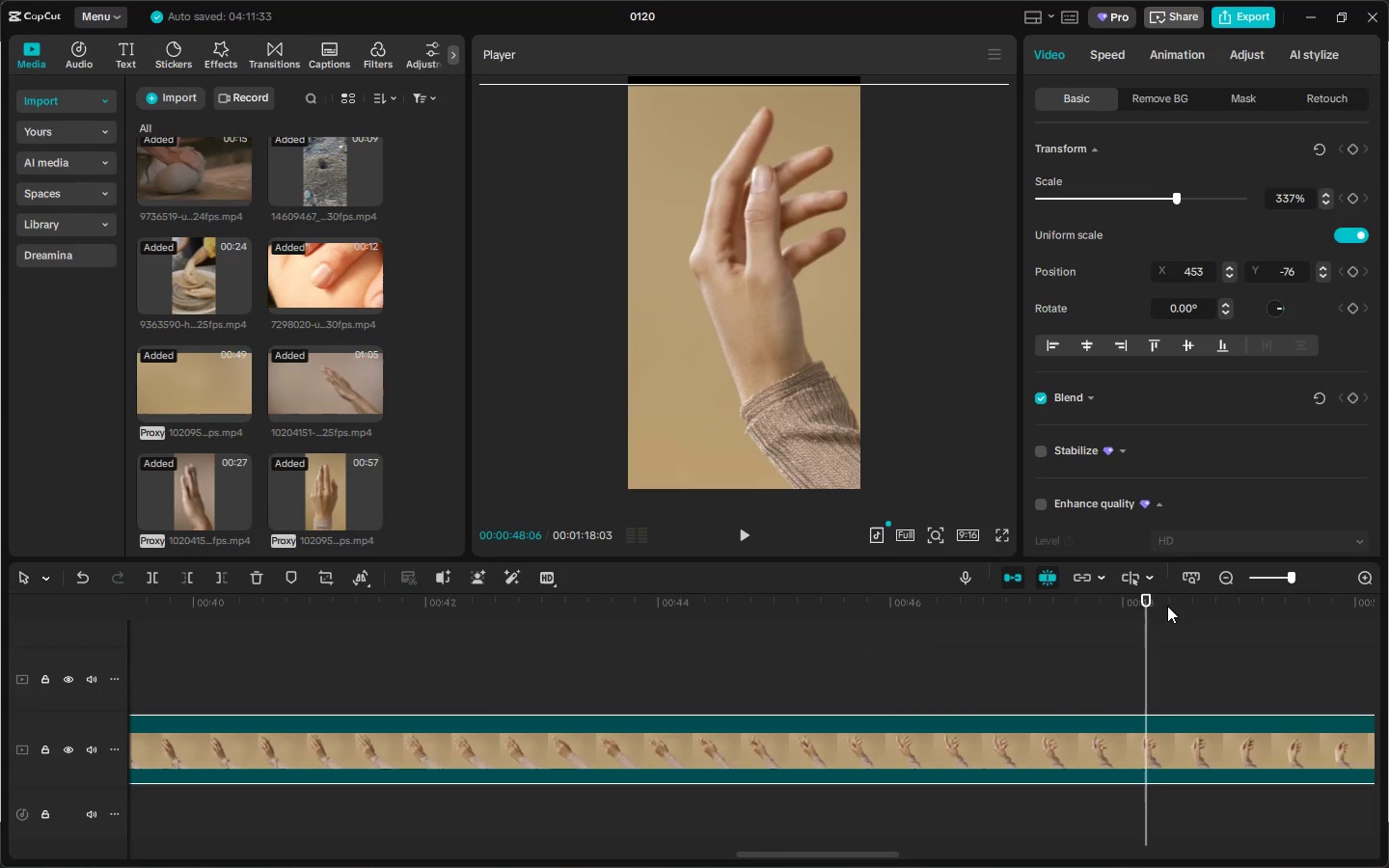 
left_click_drag(start_coordinate=[1142, 602], to_coordinate=[1158, 601])
 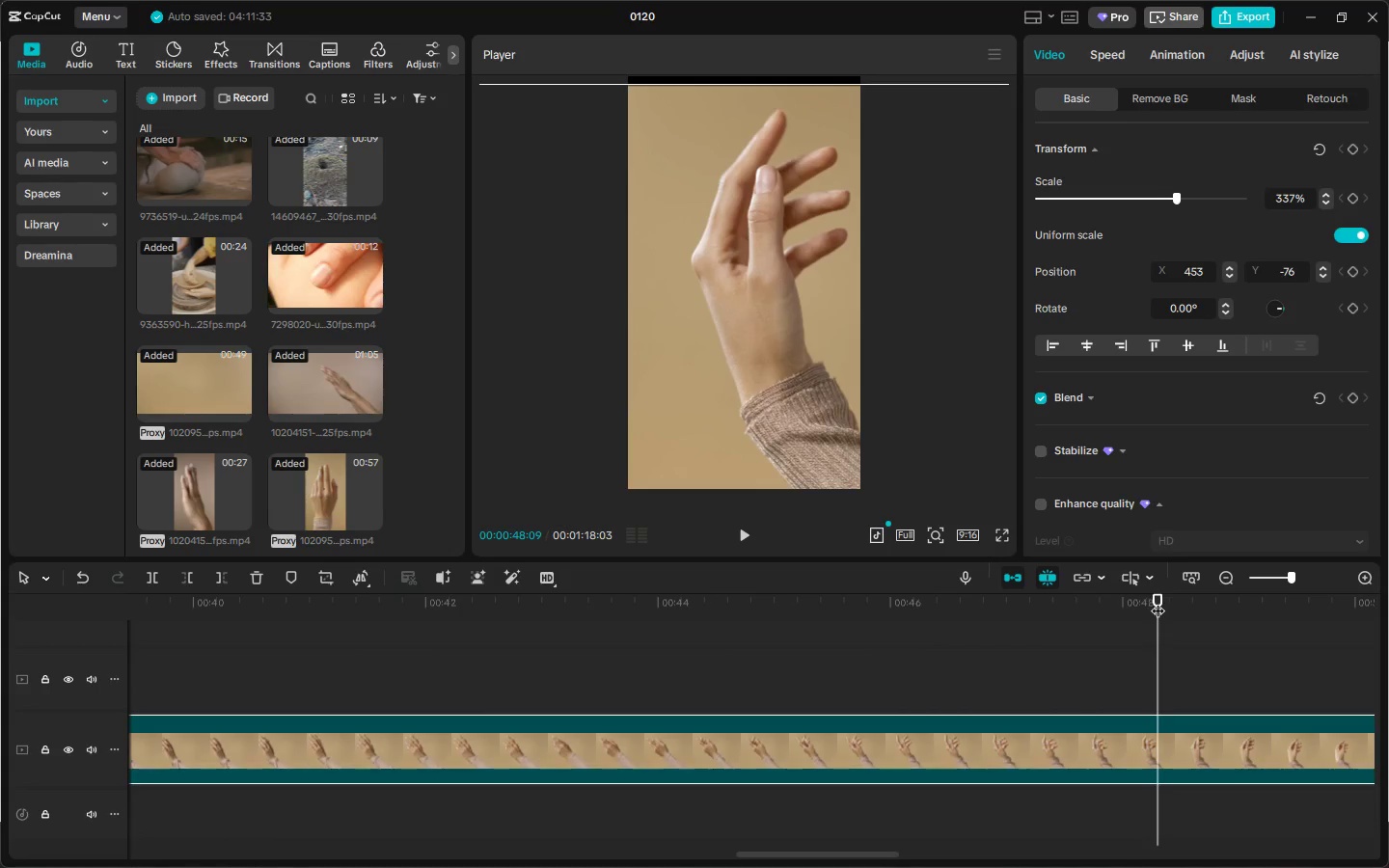 
key(Control+ControlLeft)
 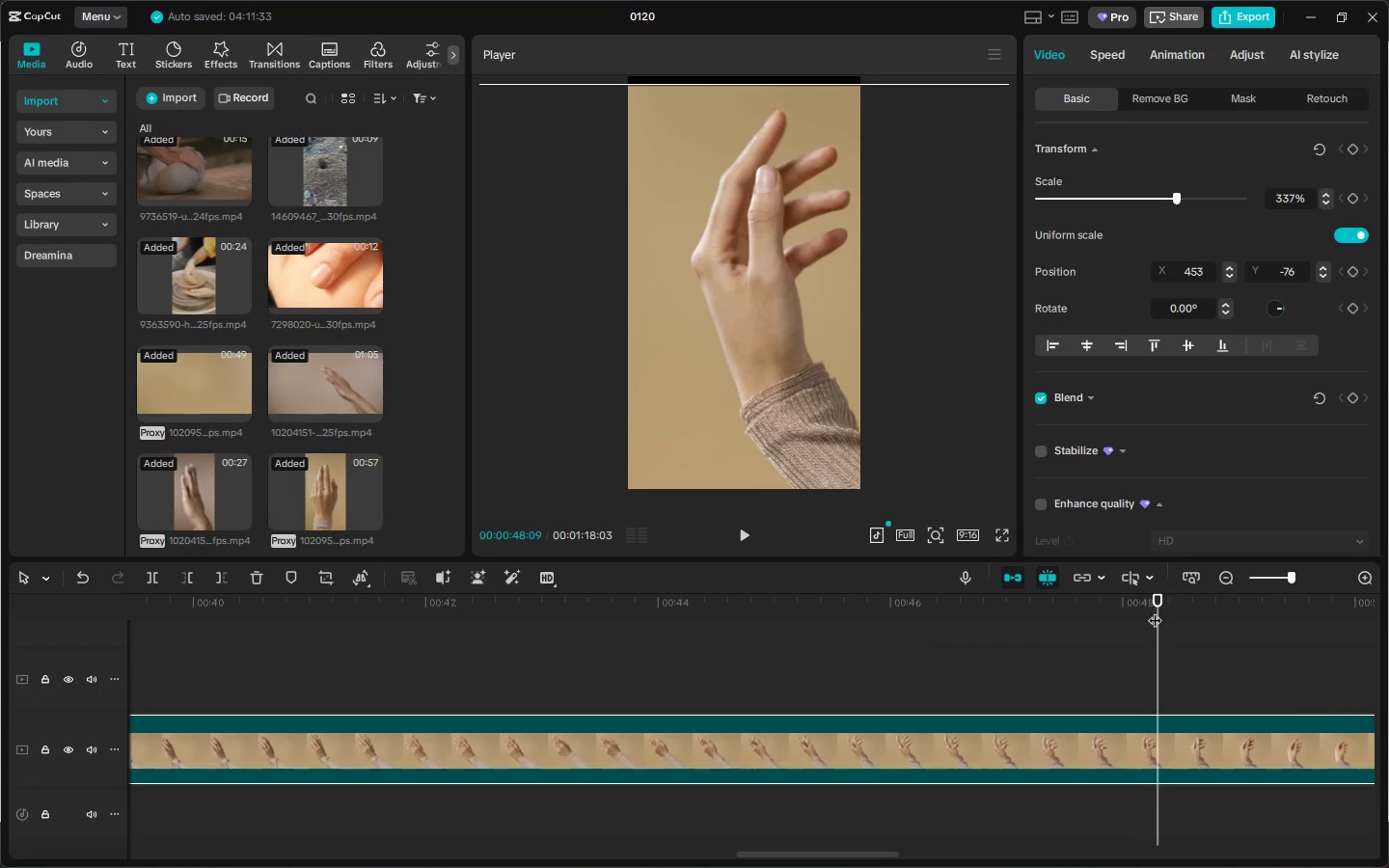 
key(Control+B)
 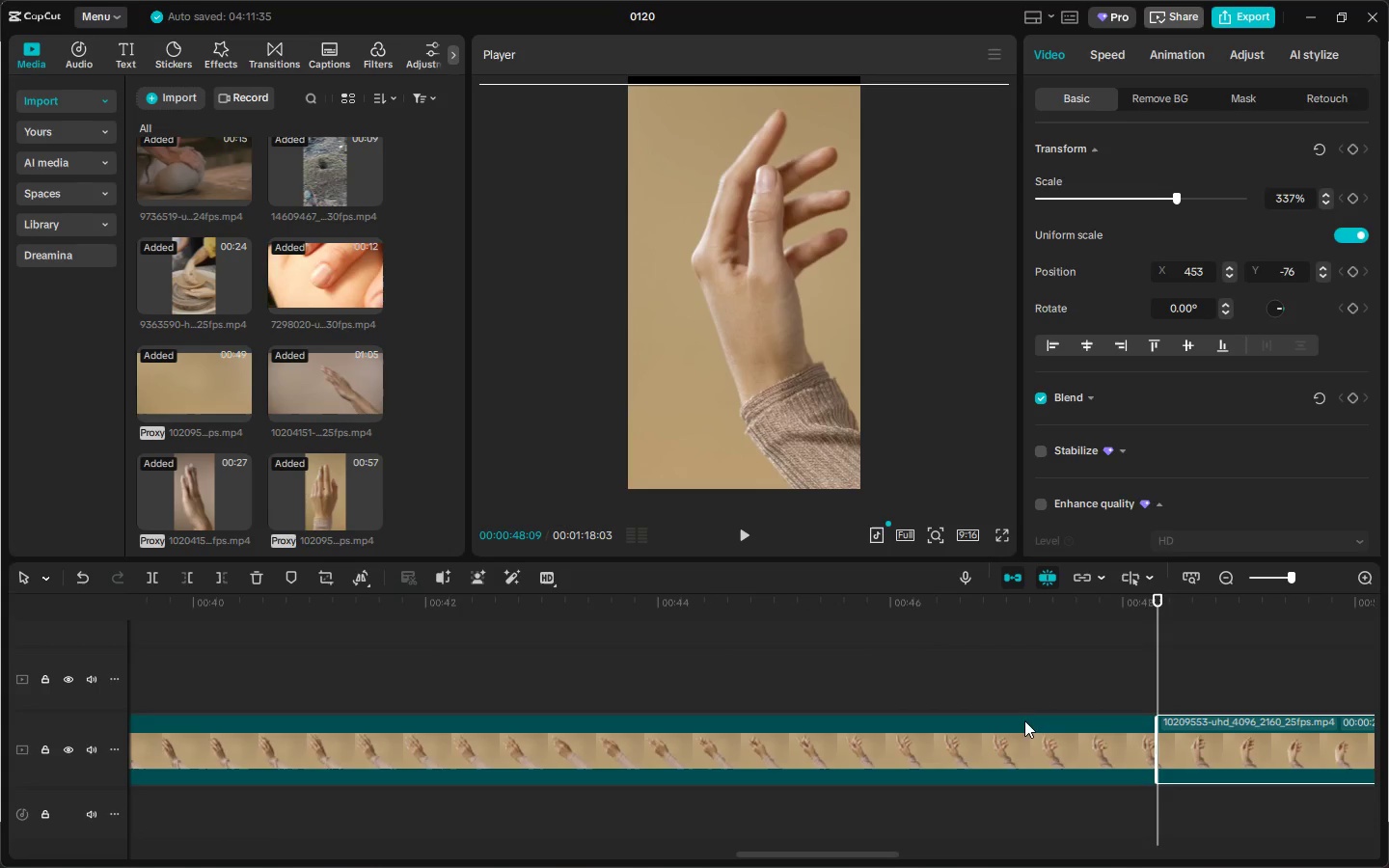 
left_click([1019, 732])
 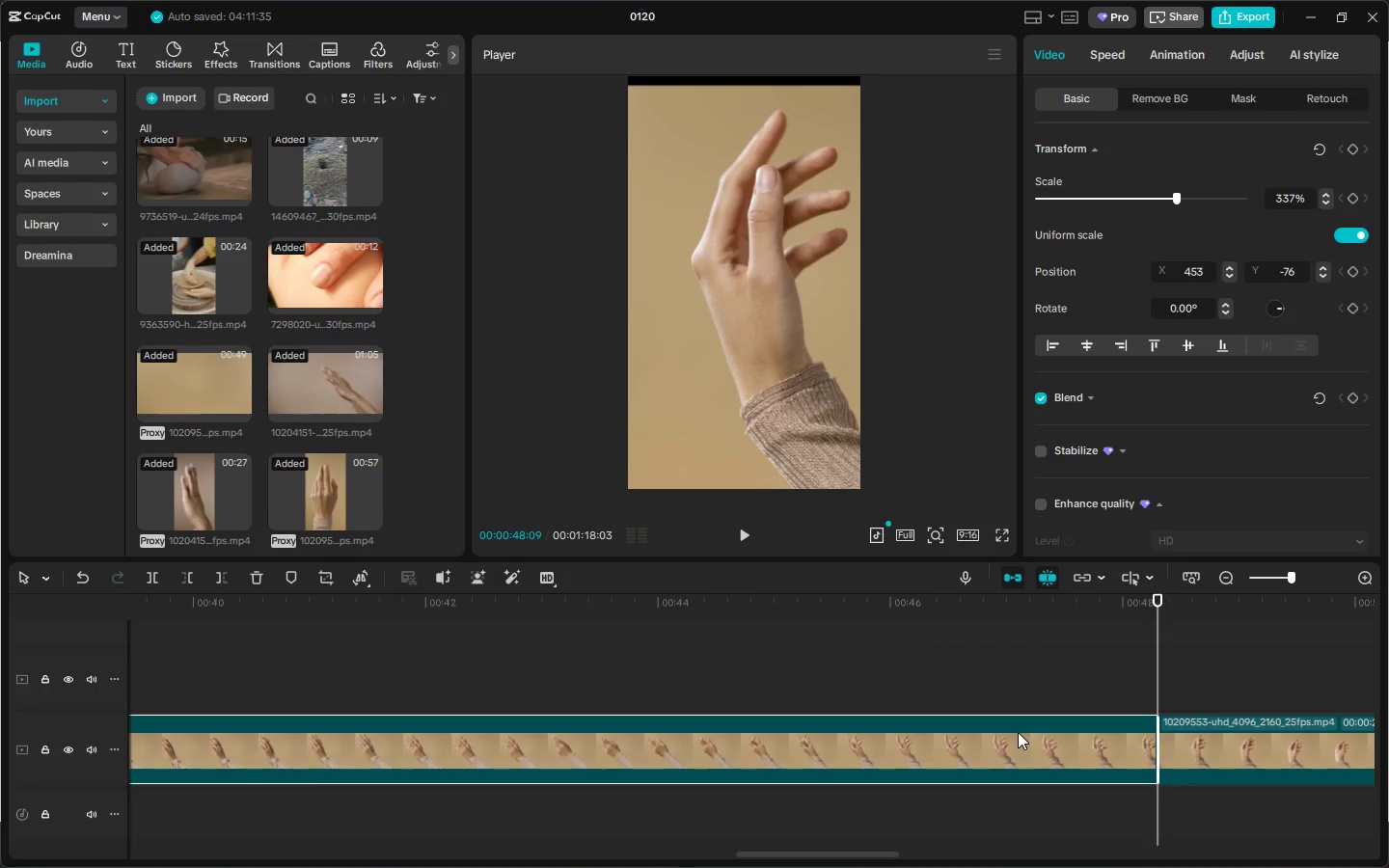 
key(Delete)
 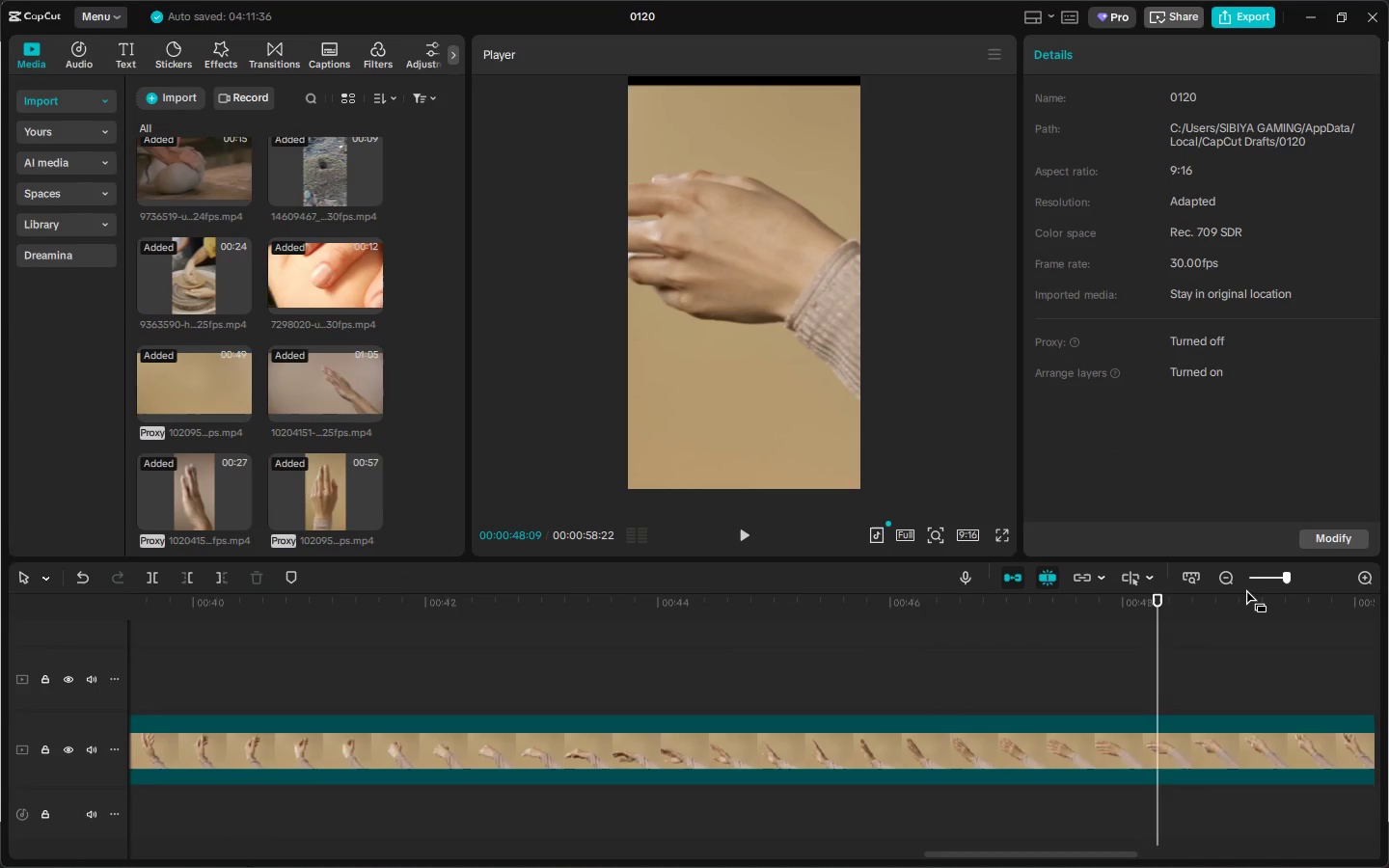 
left_click([1271, 578])
 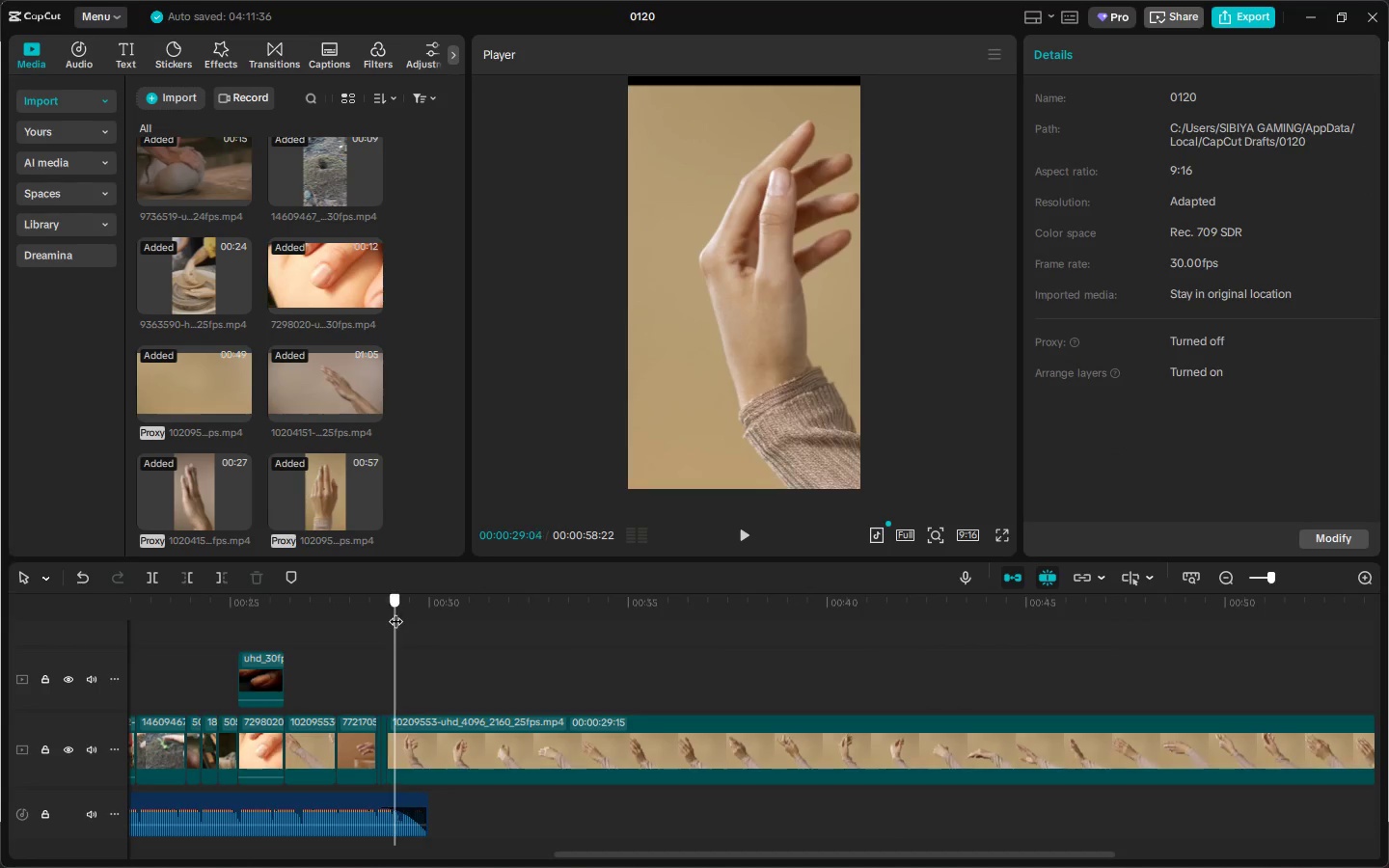 
left_click([1277, 581])
 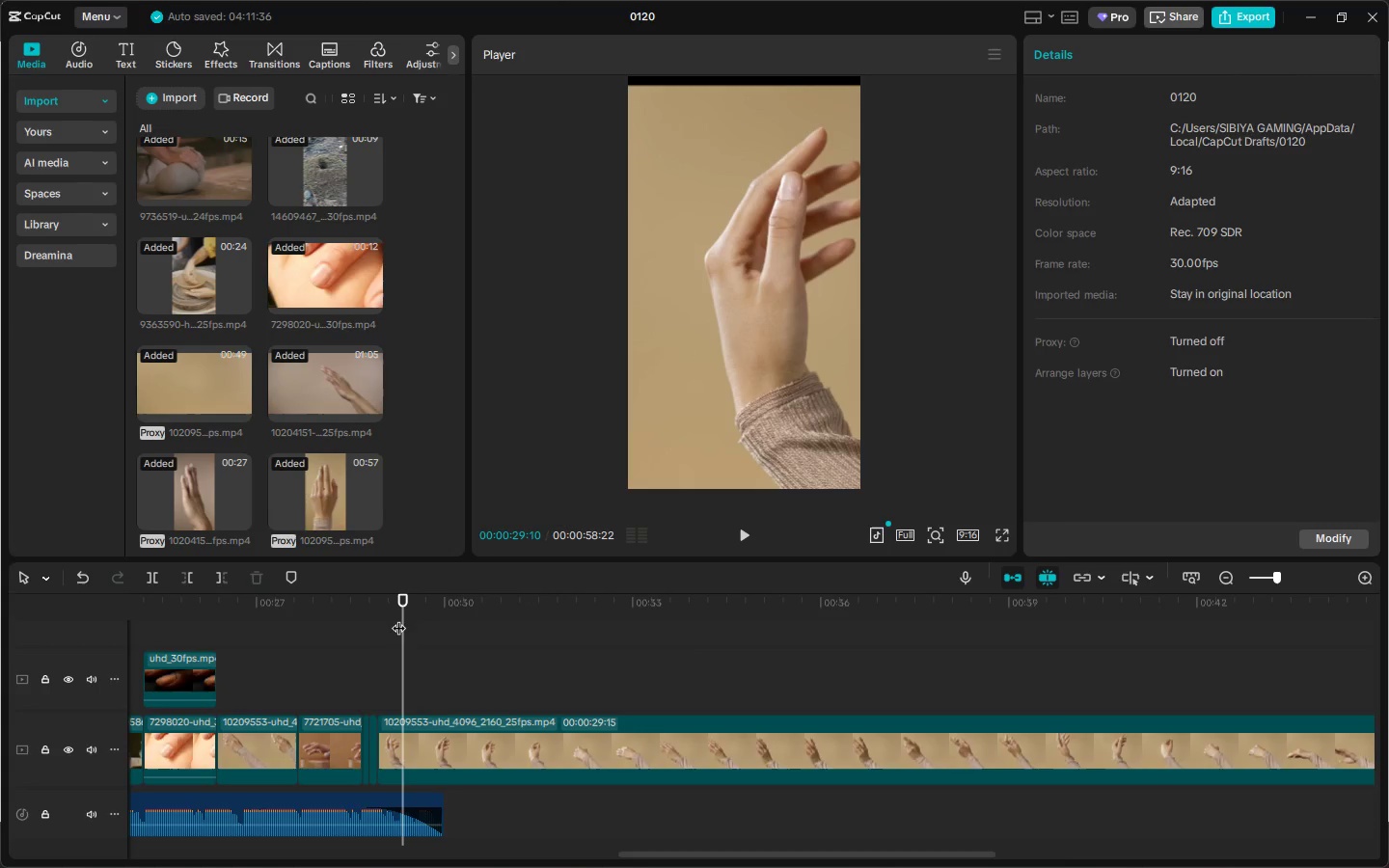 
left_click_drag(start_coordinate=[404, 602], to_coordinate=[396, 604])
 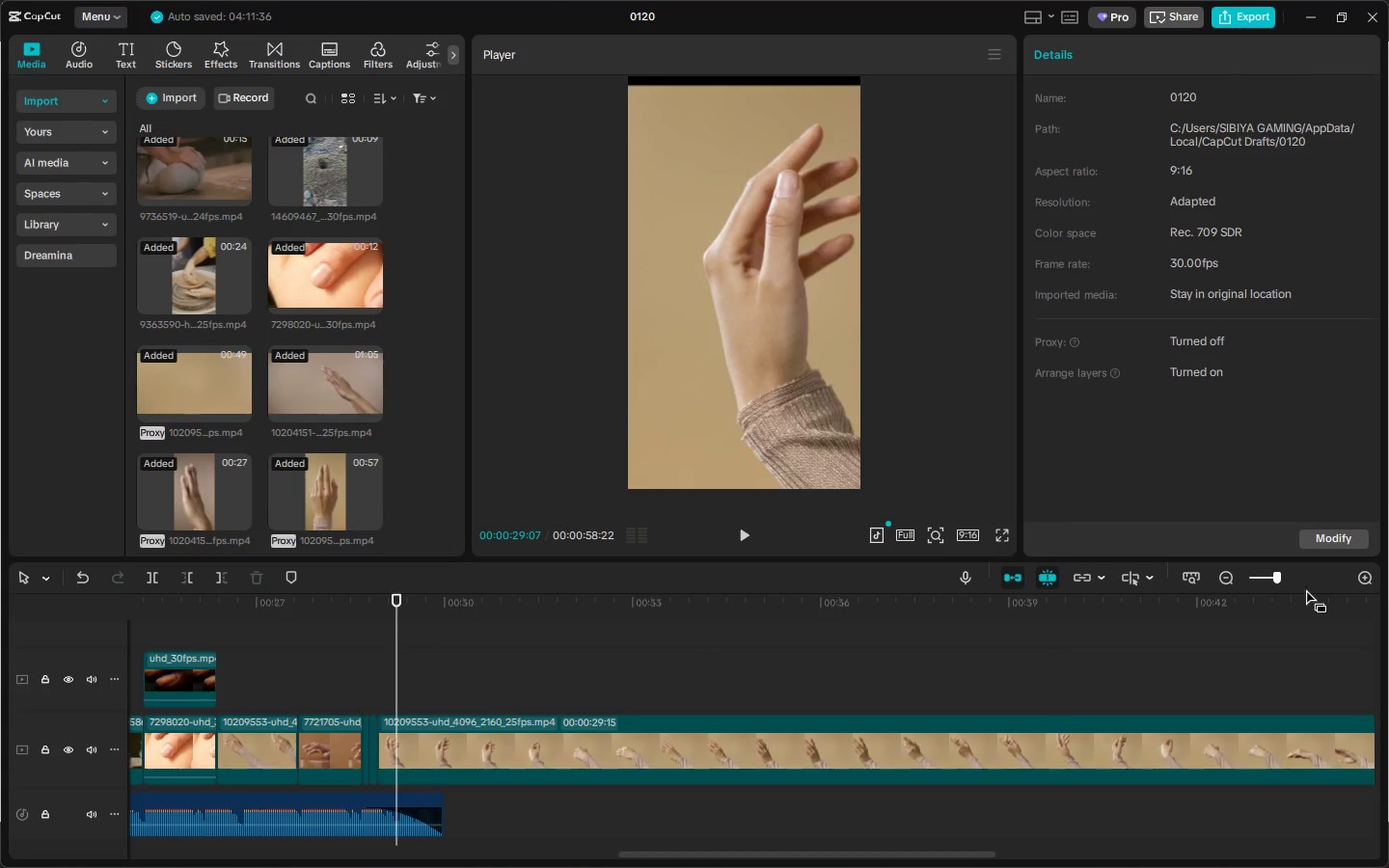 
left_click([1294, 580])
 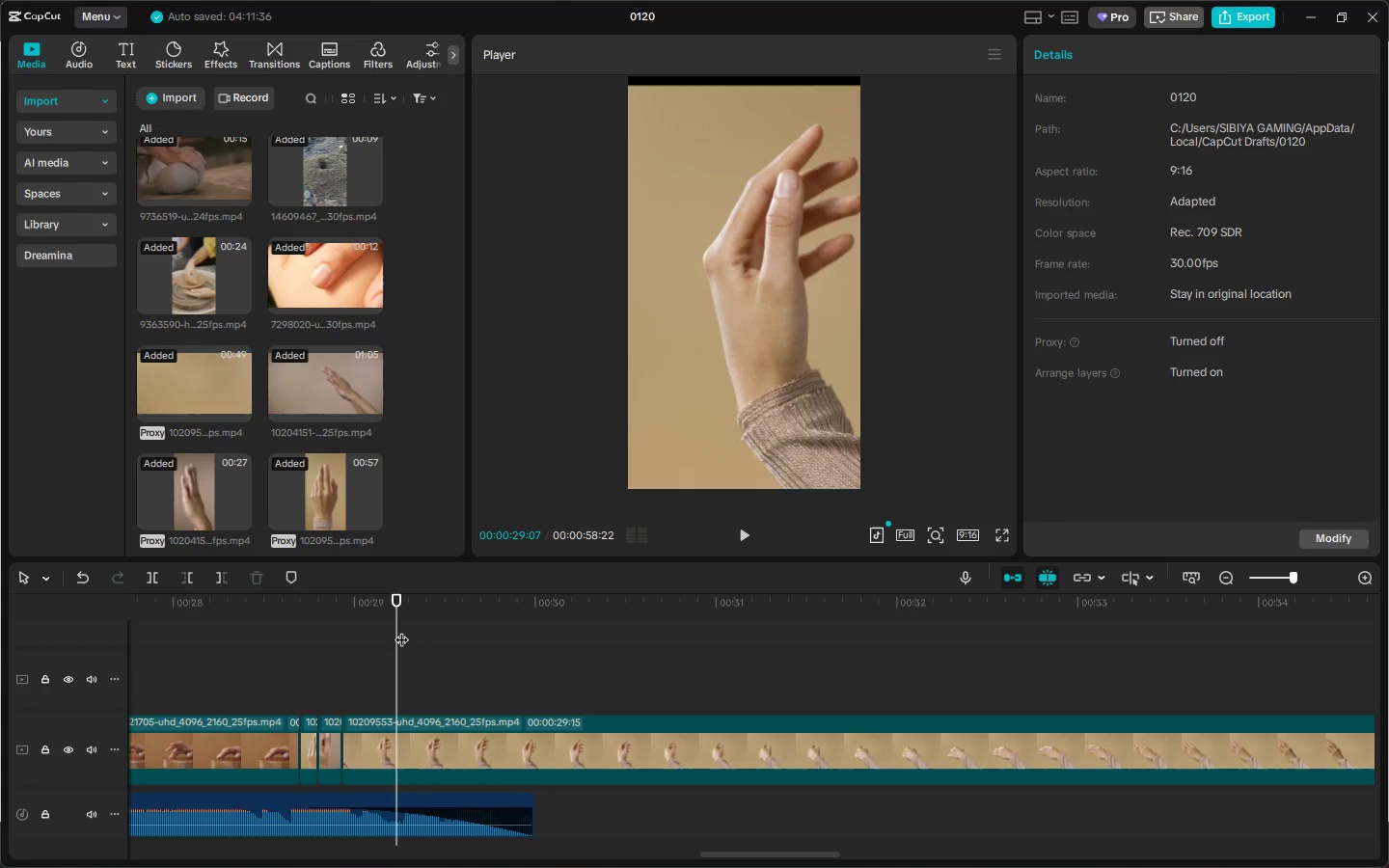 
left_click_drag(start_coordinate=[394, 606], to_coordinate=[361, 610])
 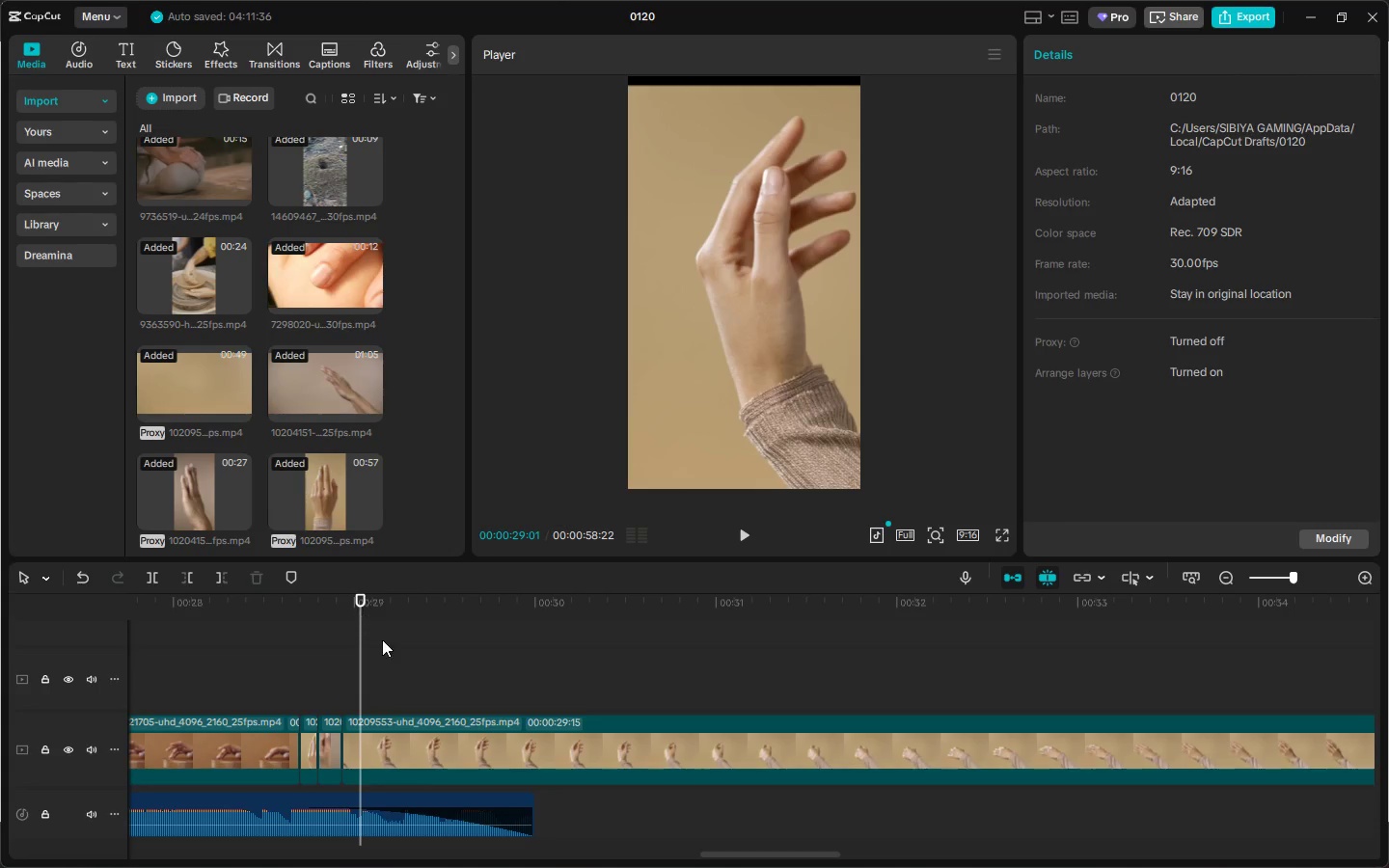 
key(Control+ControlLeft)
 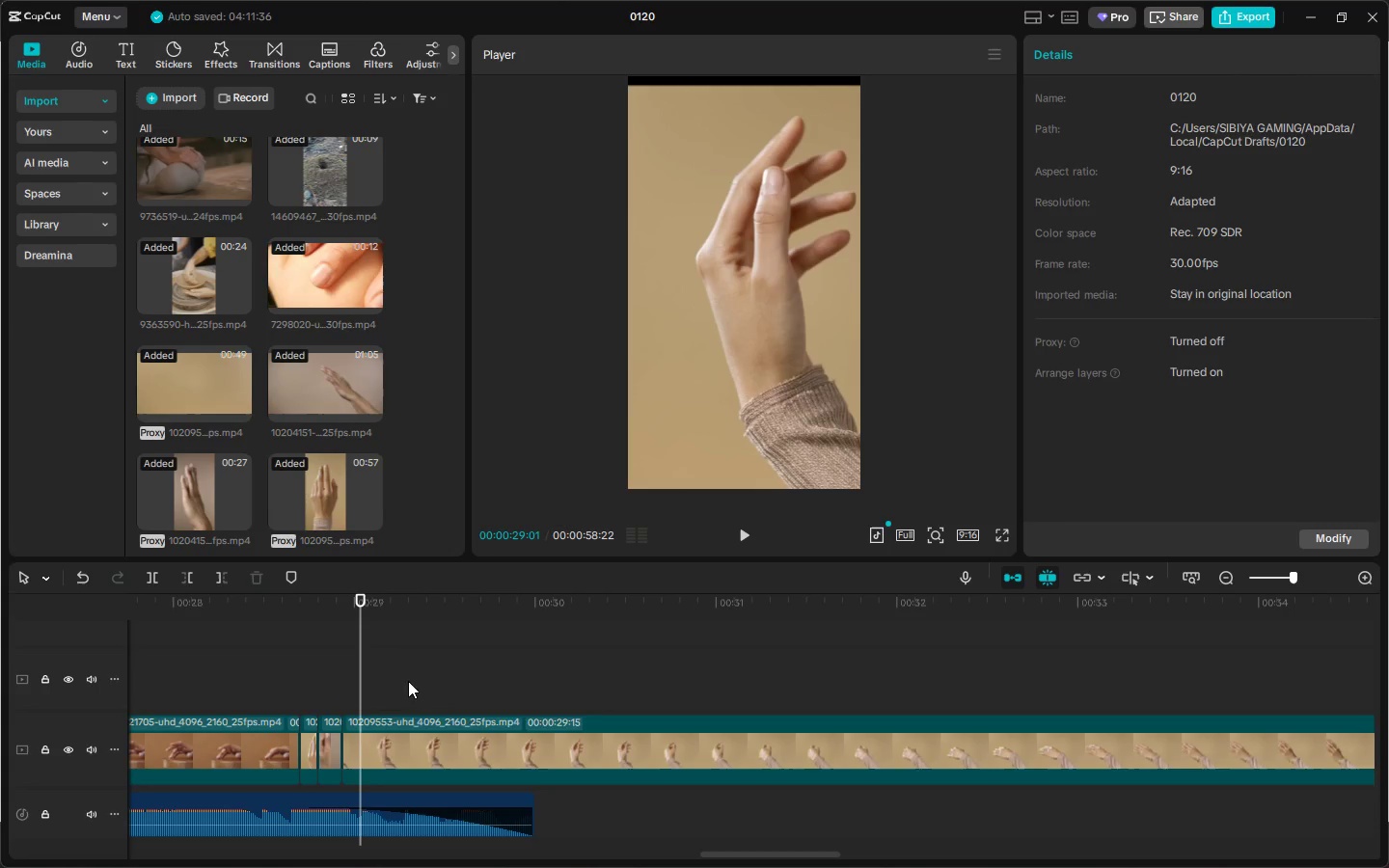 
key(Control+B)
 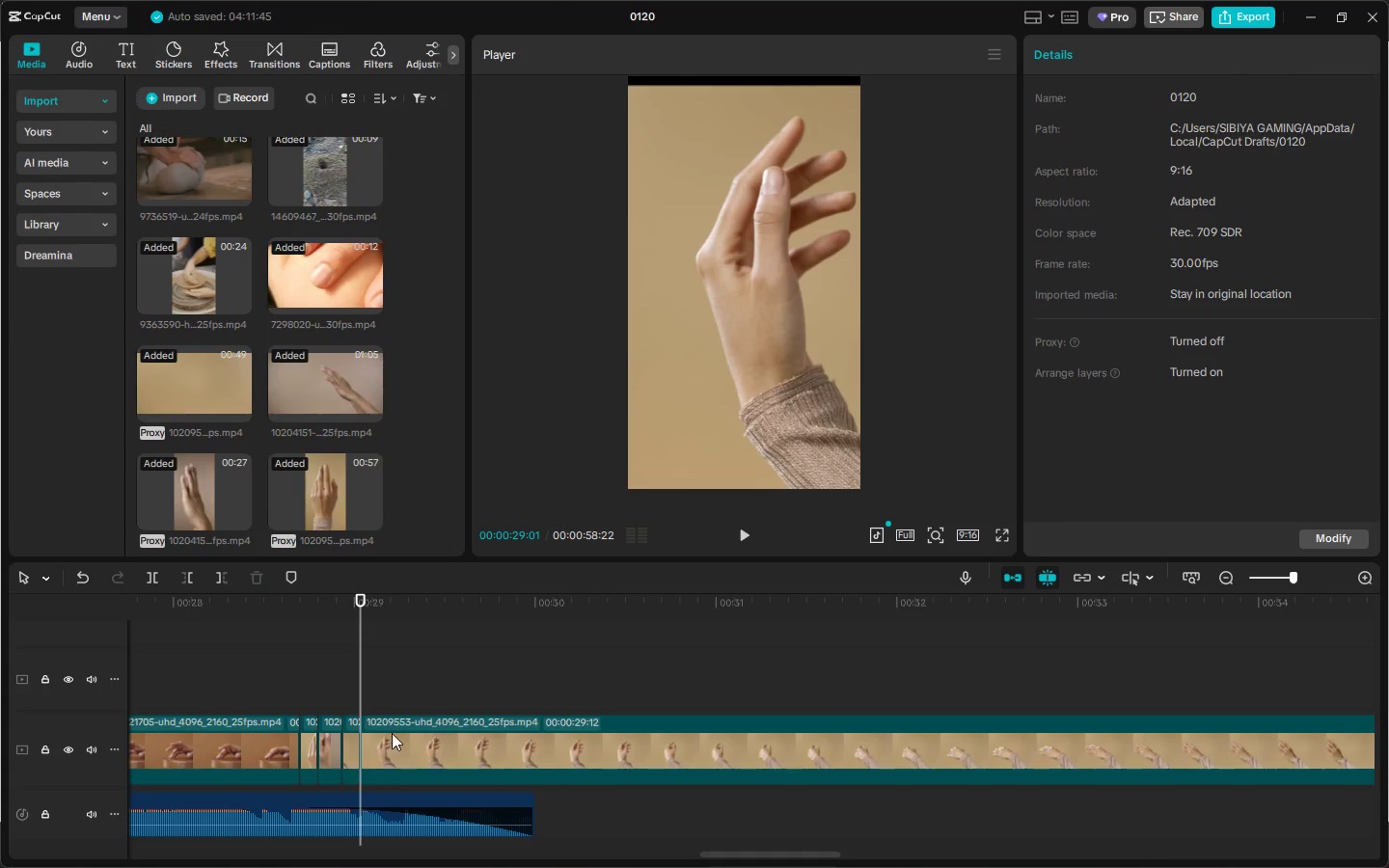 
left_click([390, 733])
 